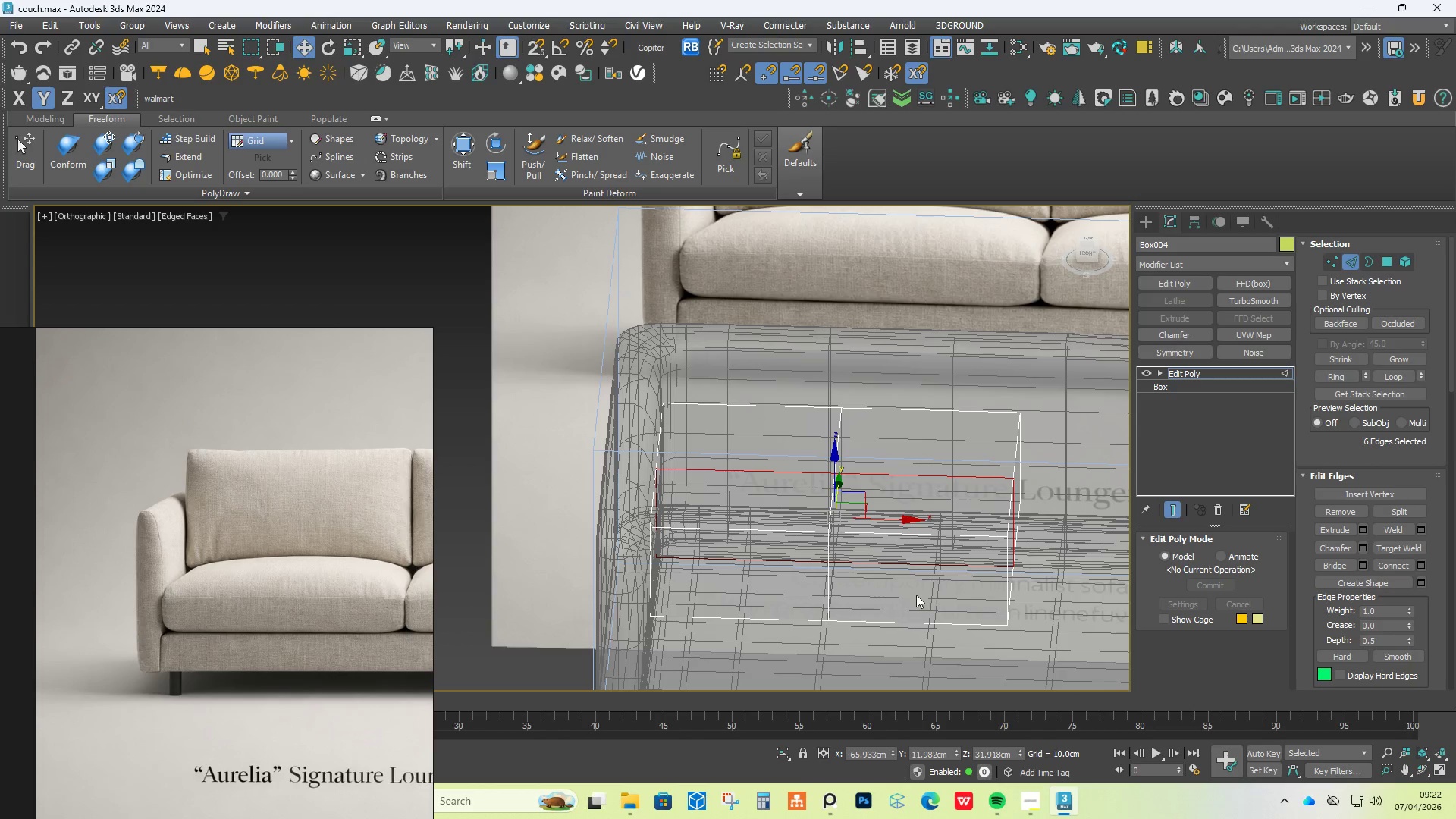 
hold_key(key=AltLeft, duration=1.5)
 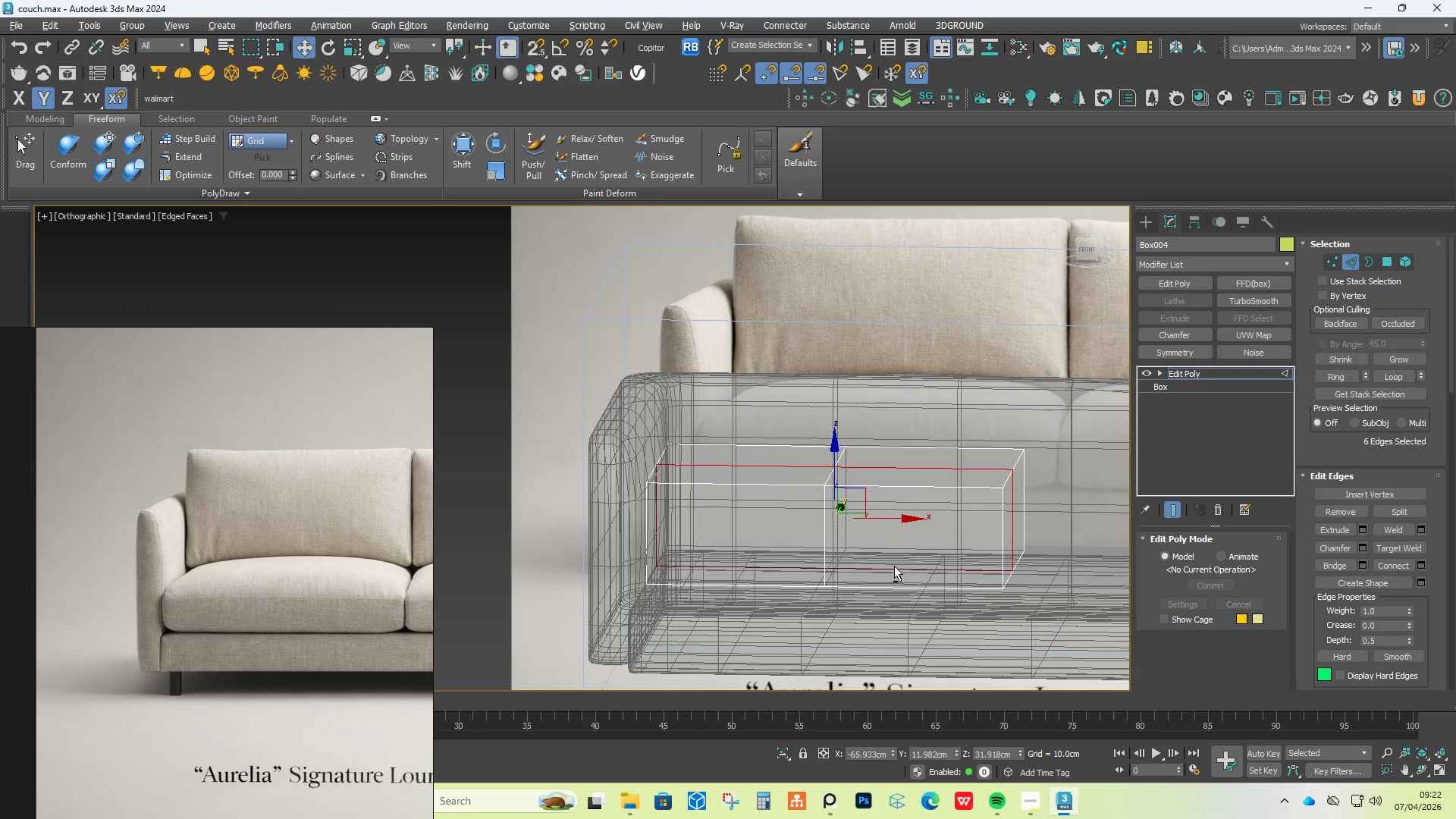 
hold_key(key=AltLeft, duration=0.73)
 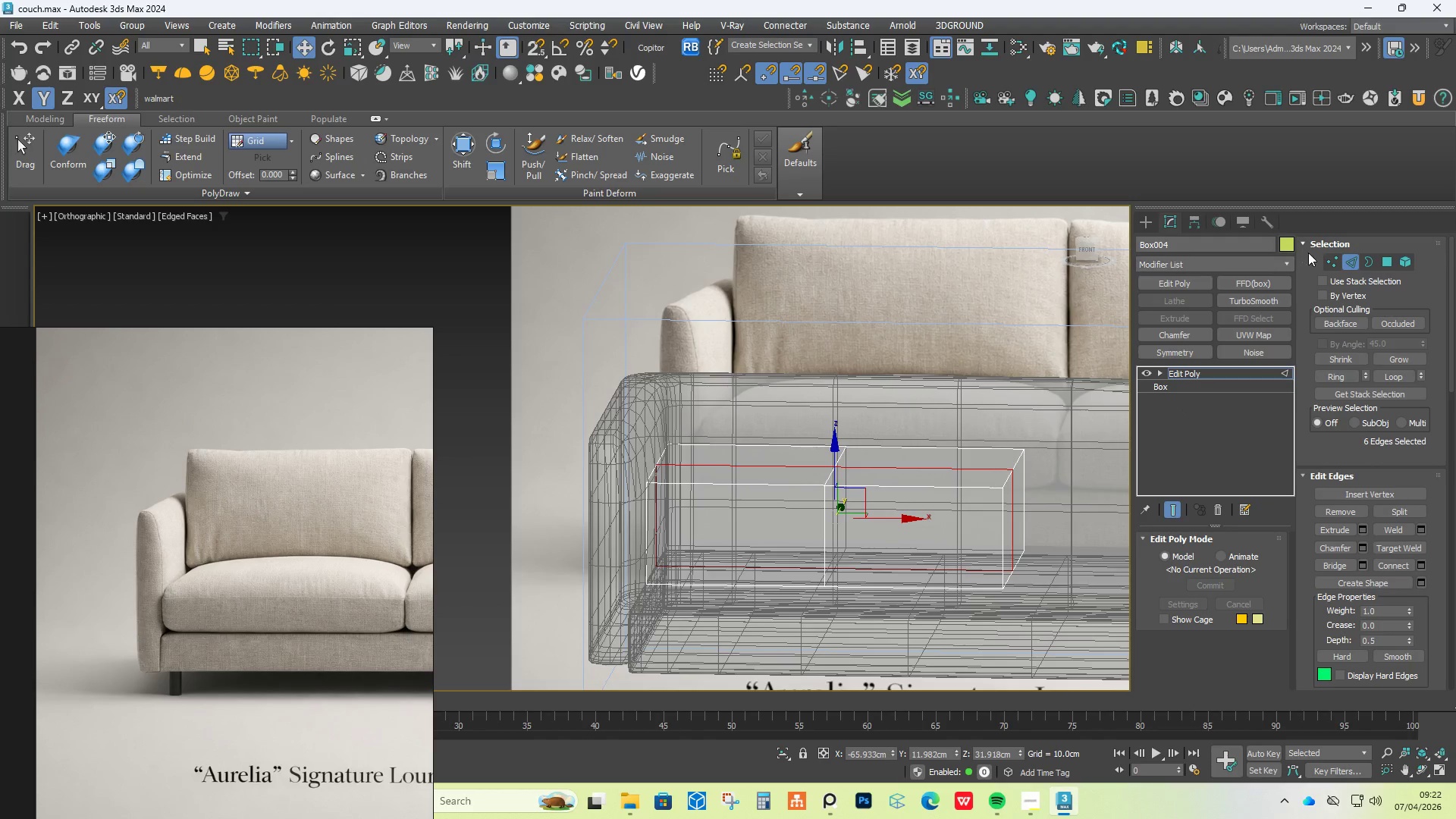 
left_click([1328, 263])
 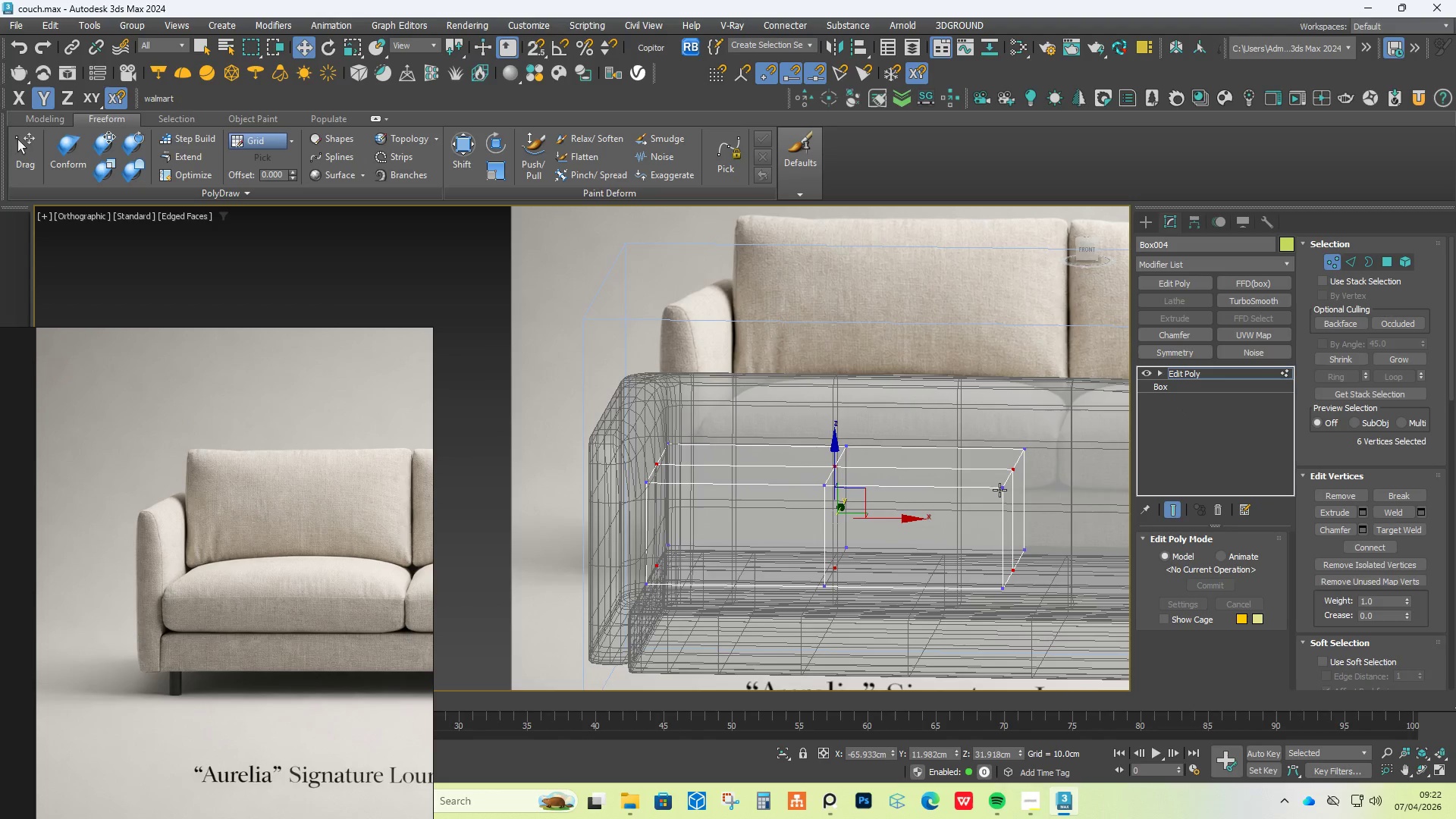 
left_click([1000, 501])
 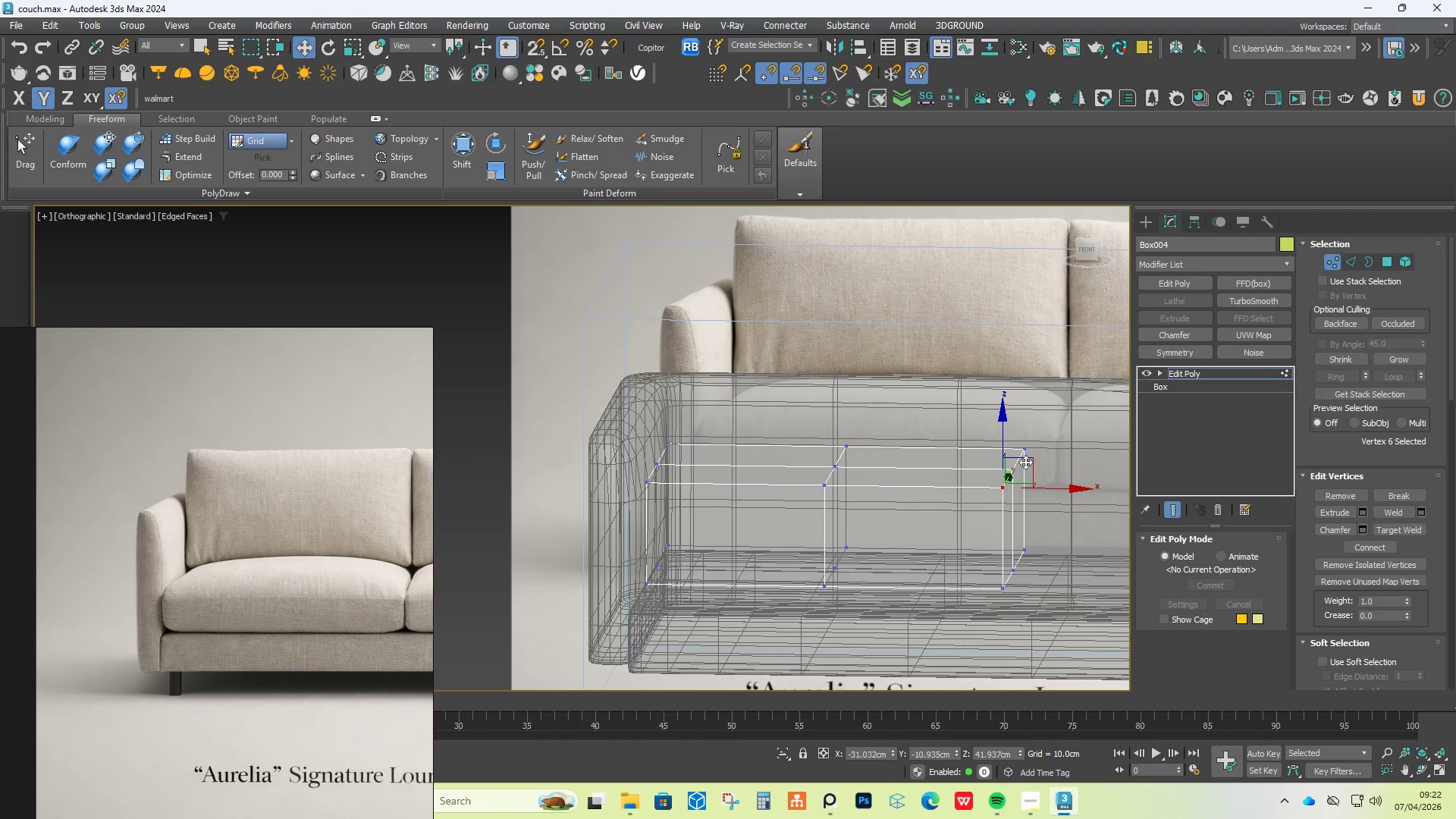 
hold_key(key=ControlLeft, duration=1.53)
left_click([1029, 448])
 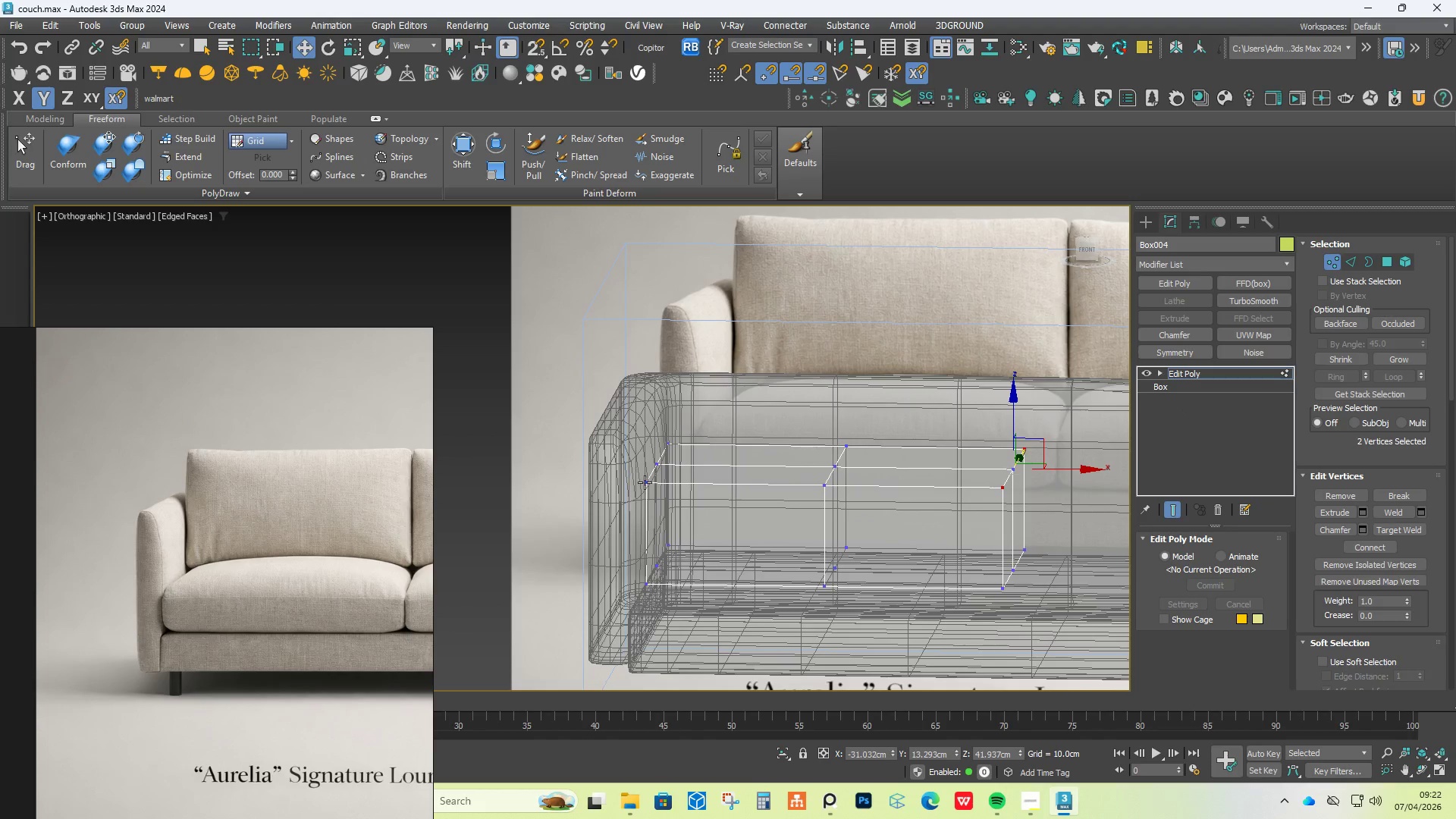 
left_click([658, 487])
 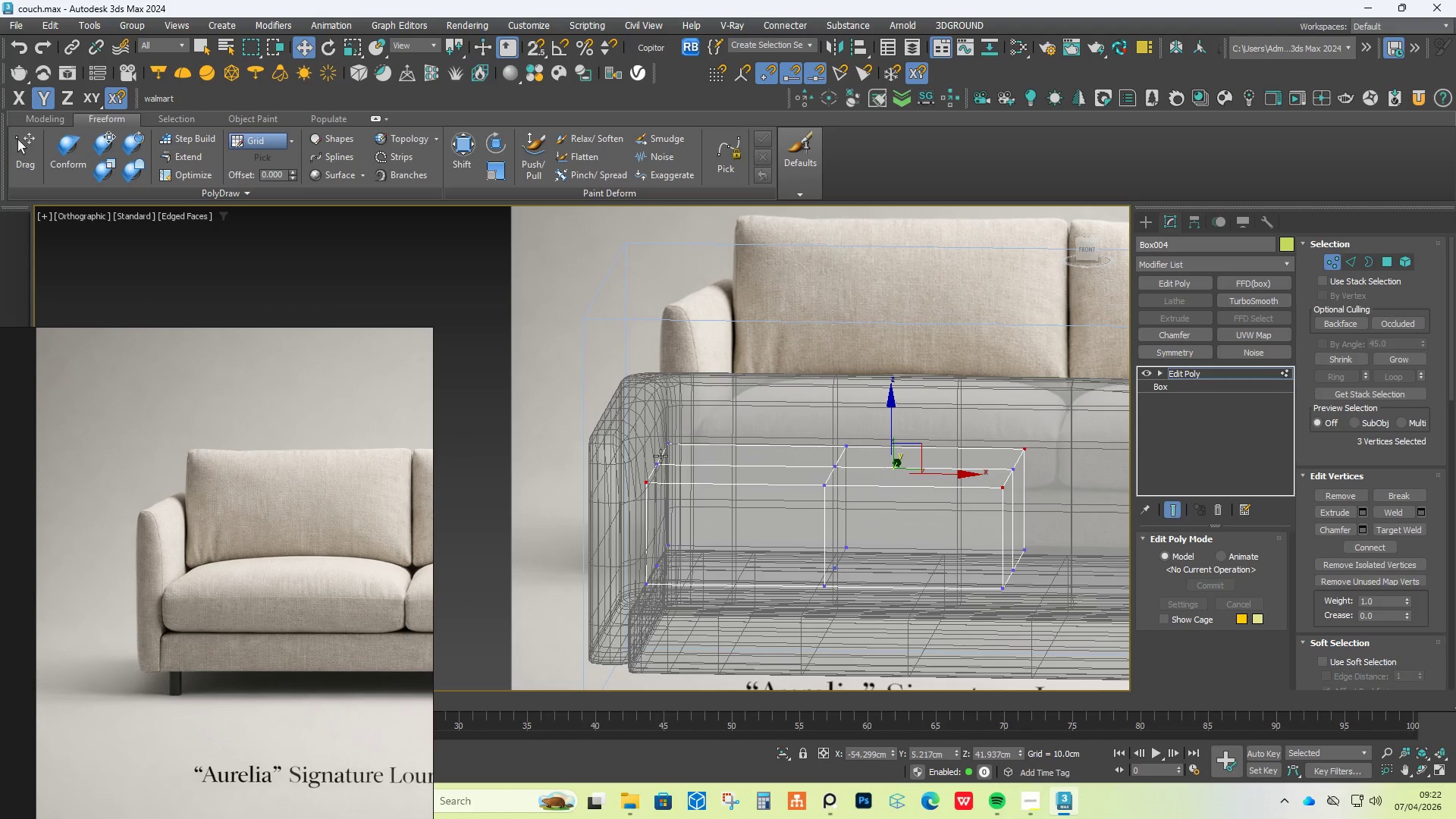 
hold_key(key=ControlLeft, duration=0.55)
double_click([664, 450])
 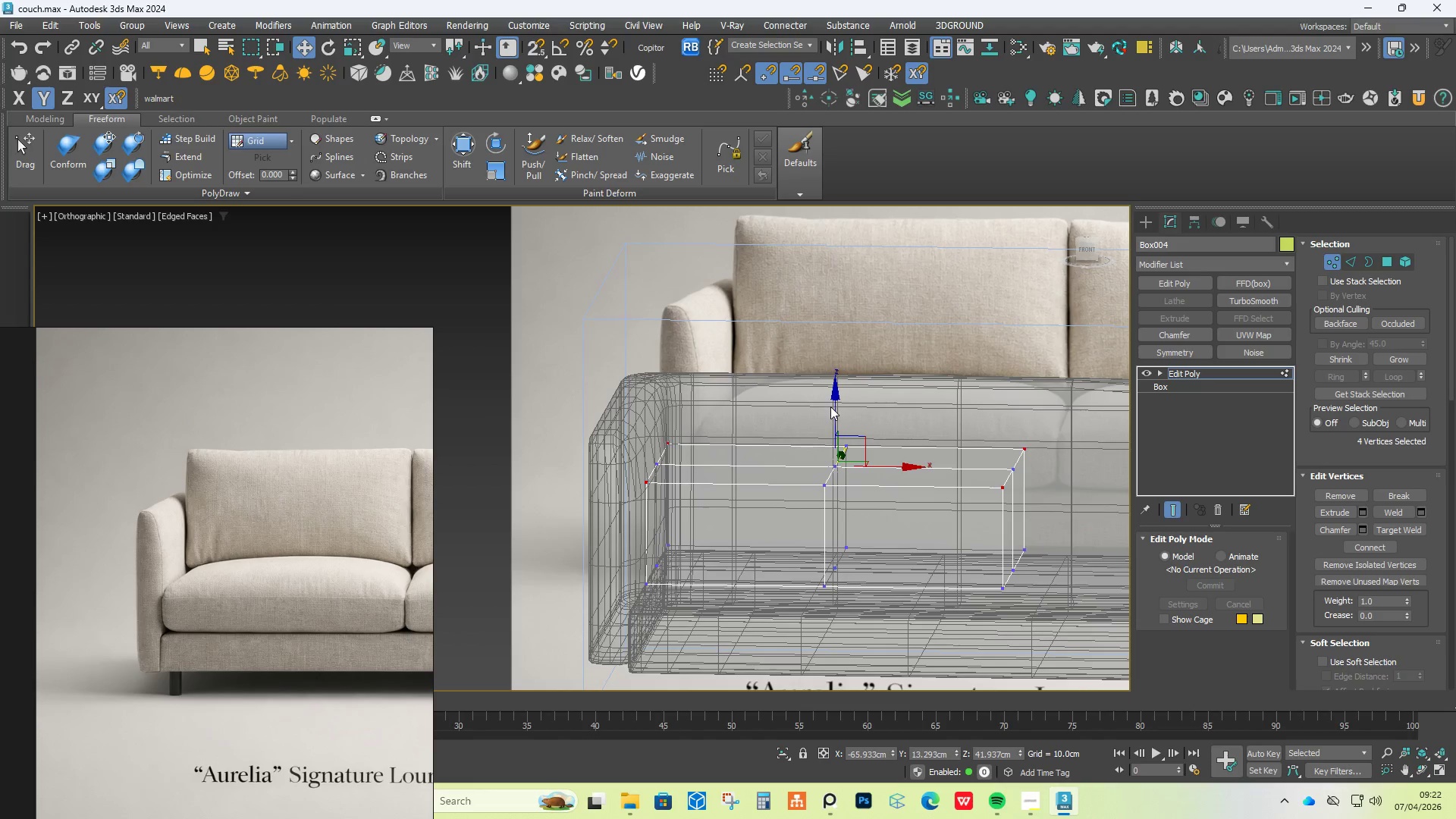 
left_click_drag(start_coordinate=[835, 404], to_coordinate=[835, 435])
 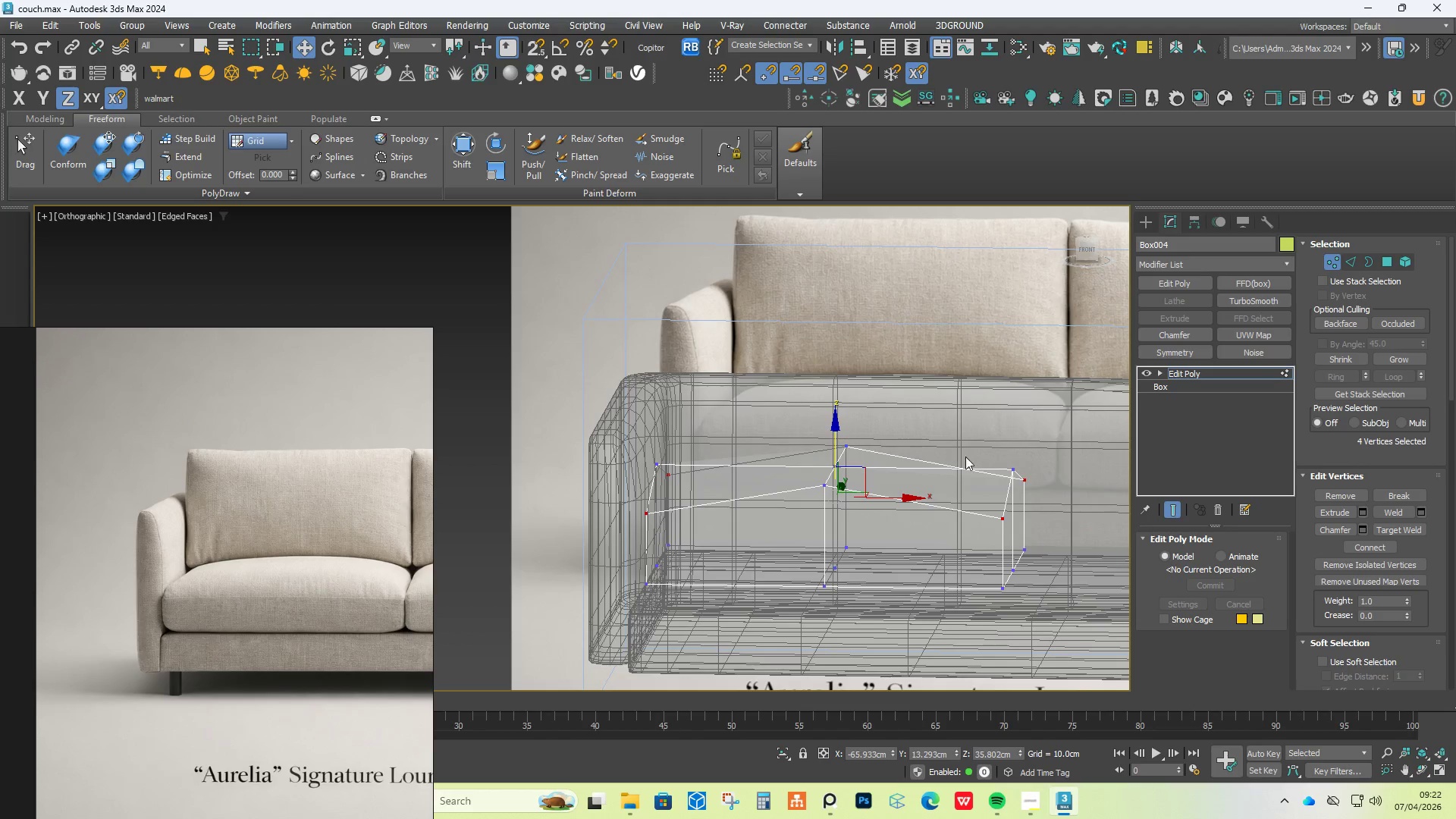 
key(Control+Z)
 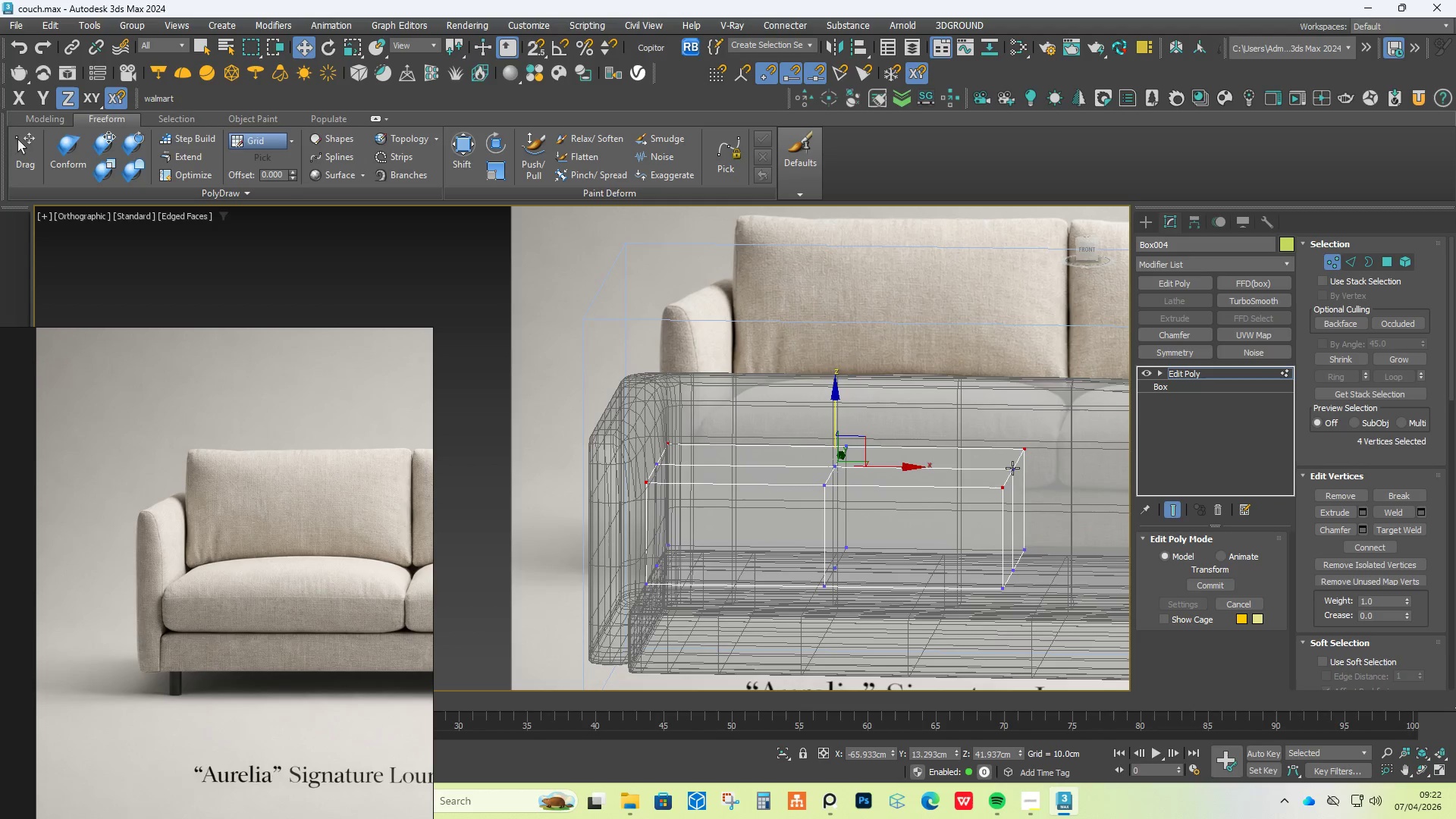 
left_click([1015, 467])
 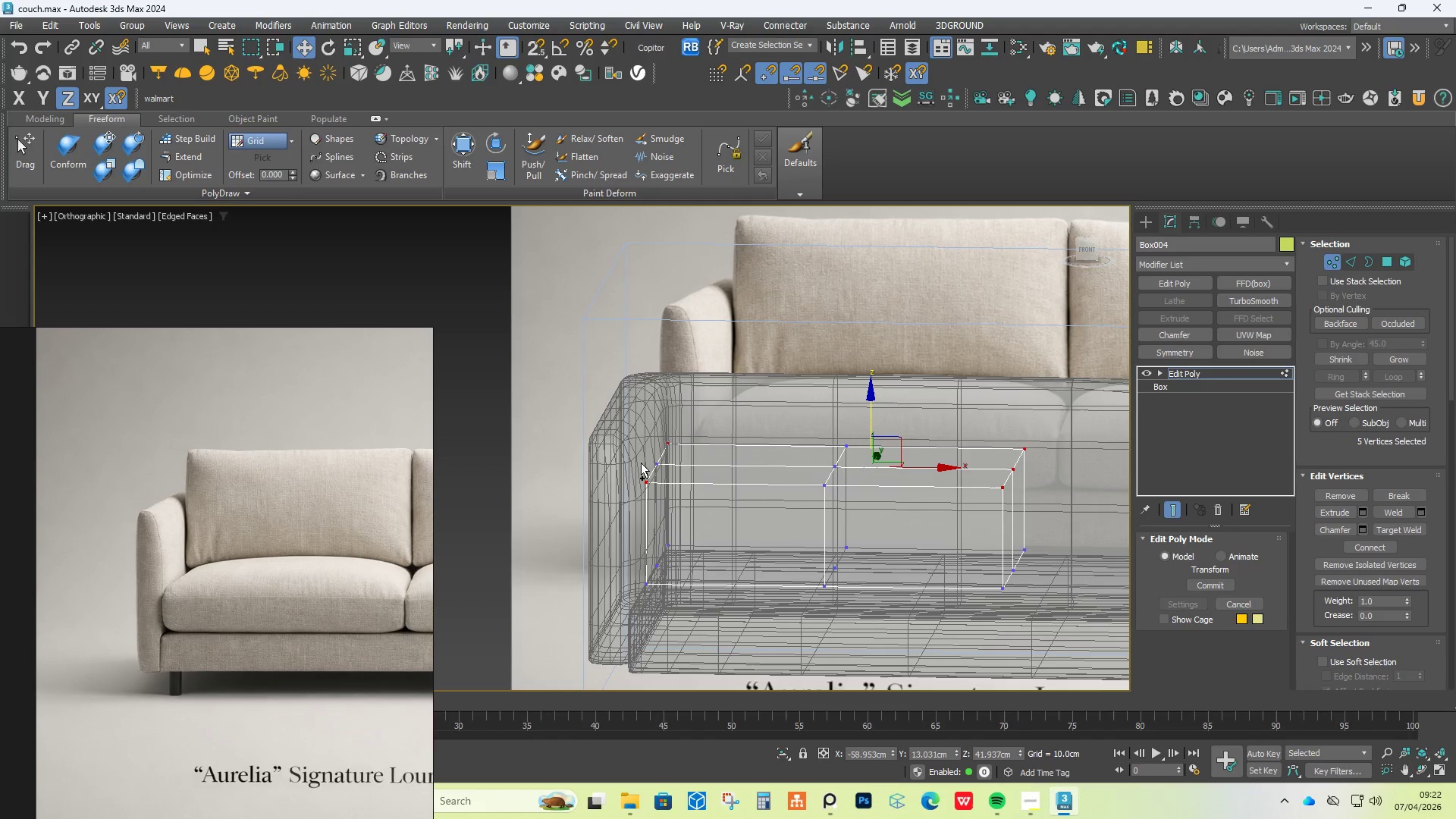 
left_click([650, 457])
 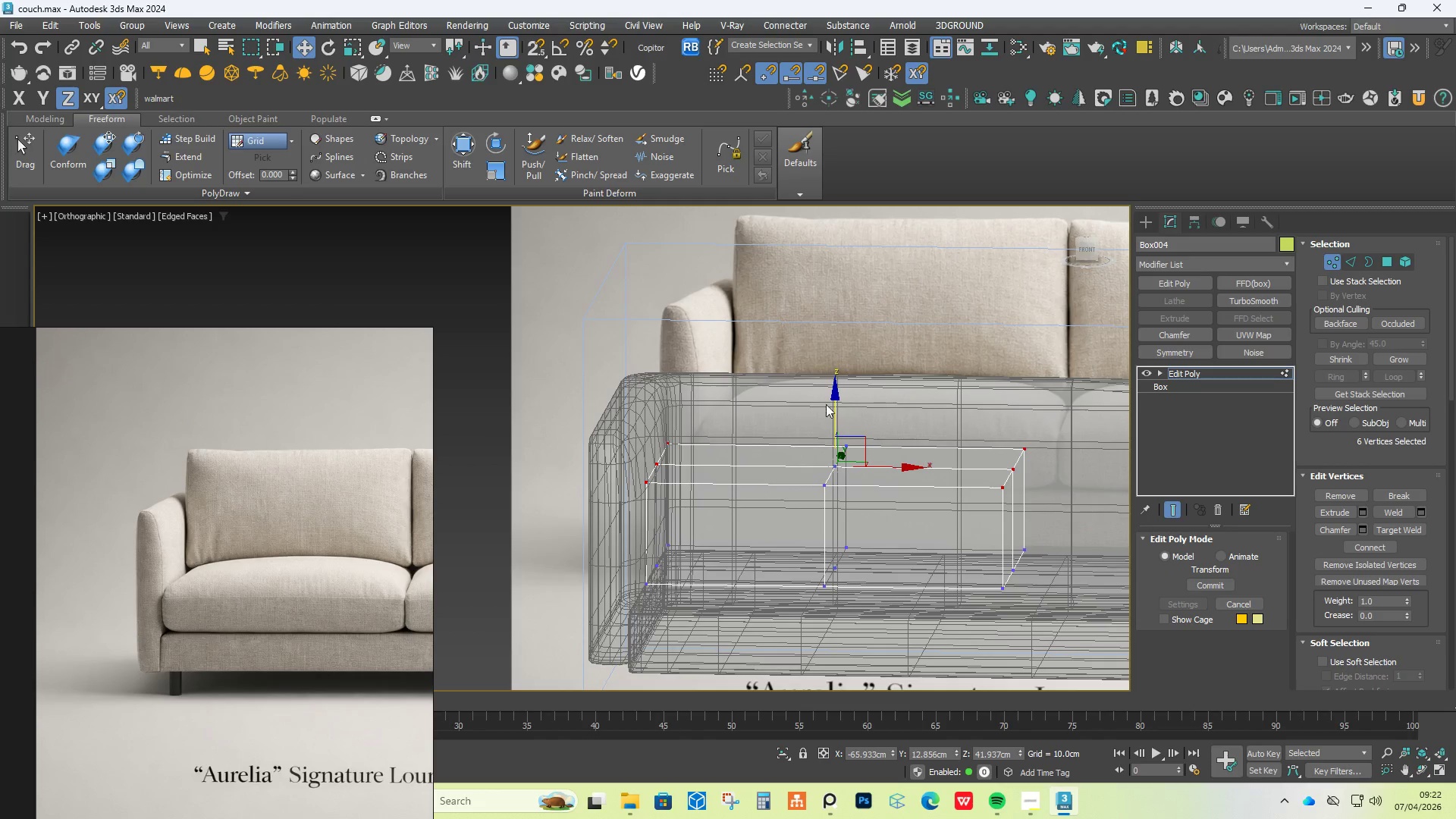 
left_click_drag(start_coordinate=[838, 401], to_coordinate=[839, 433])
 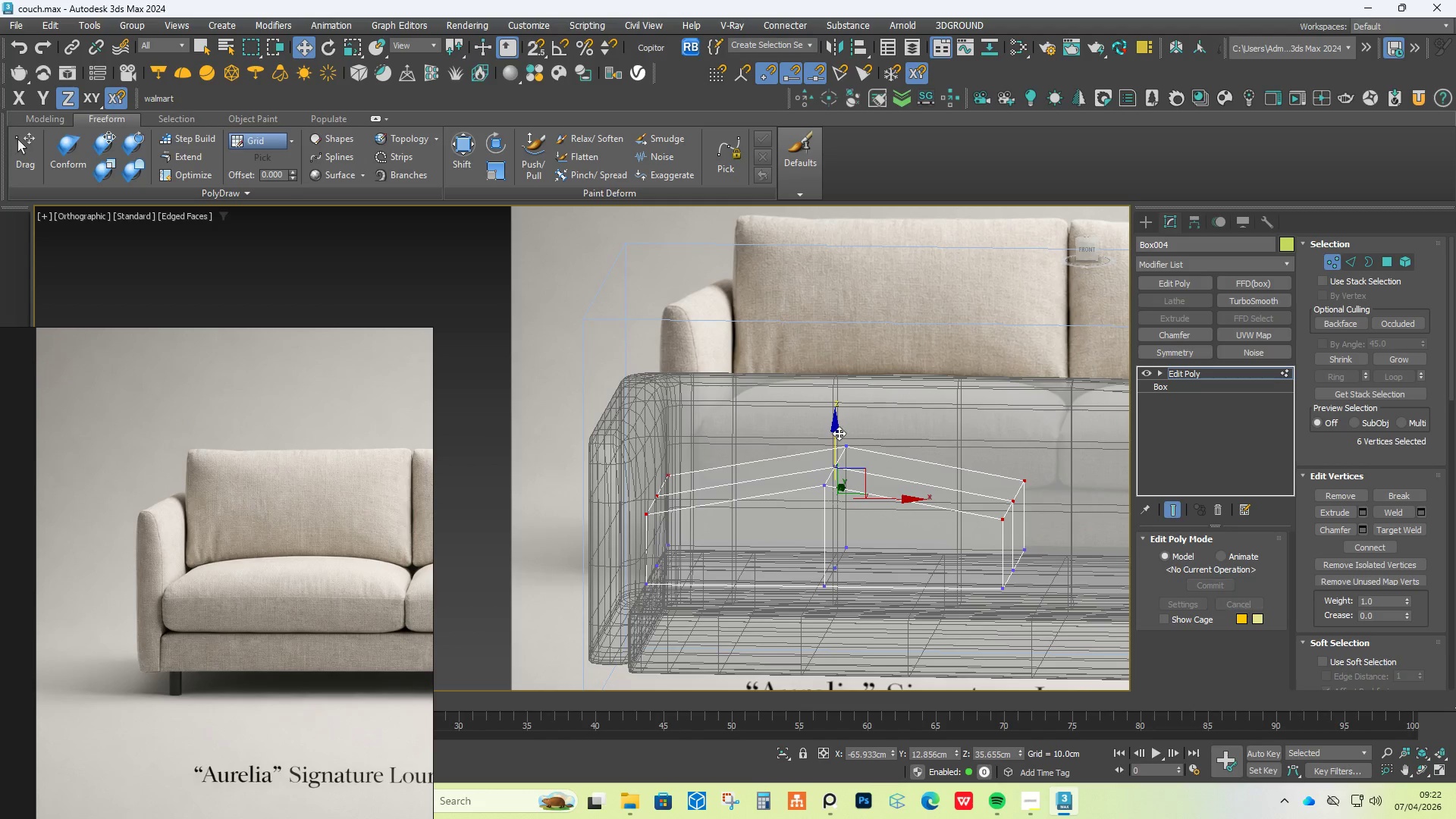 
key(Control+Z)
 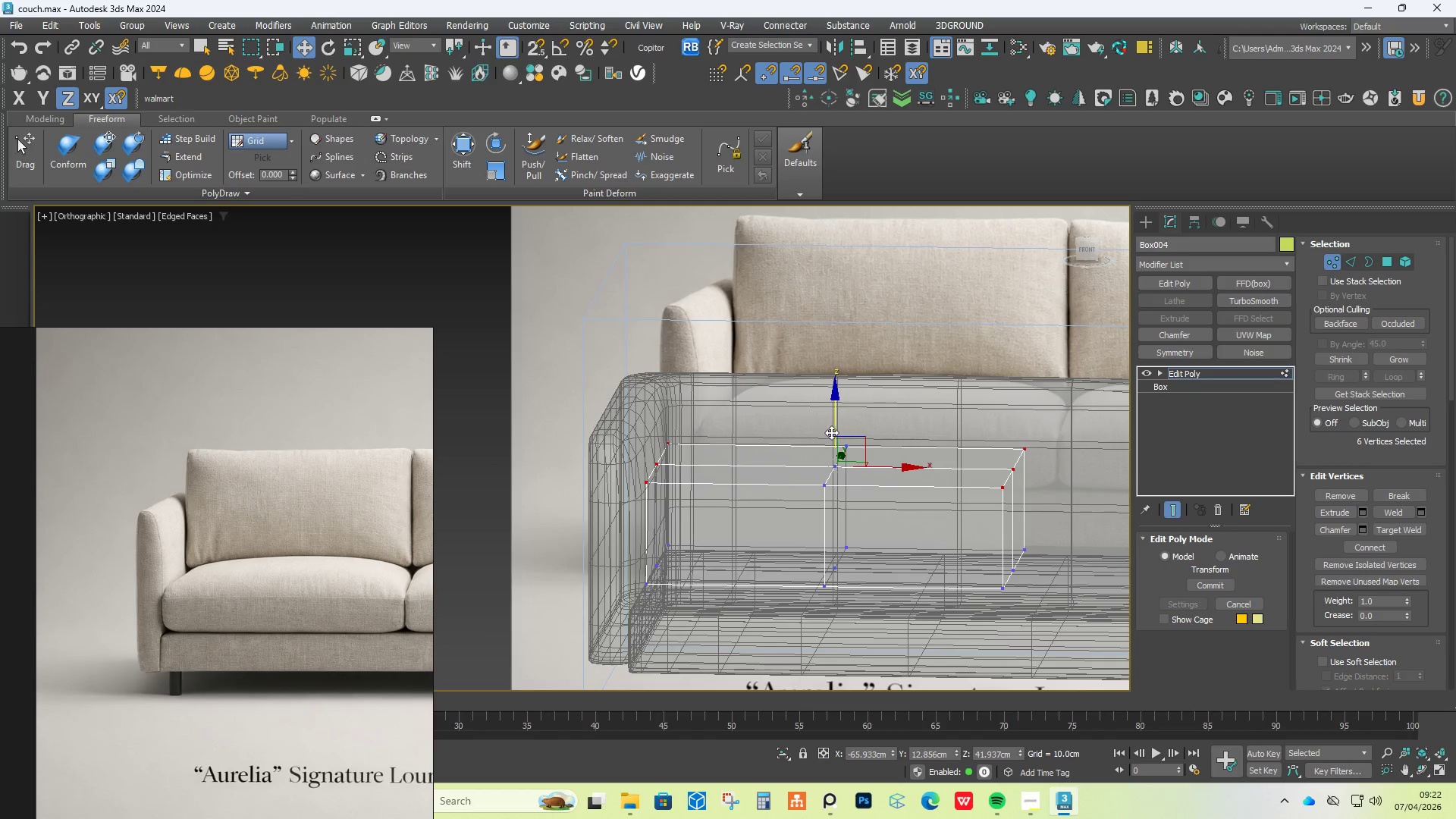 
key(Alt+1)
 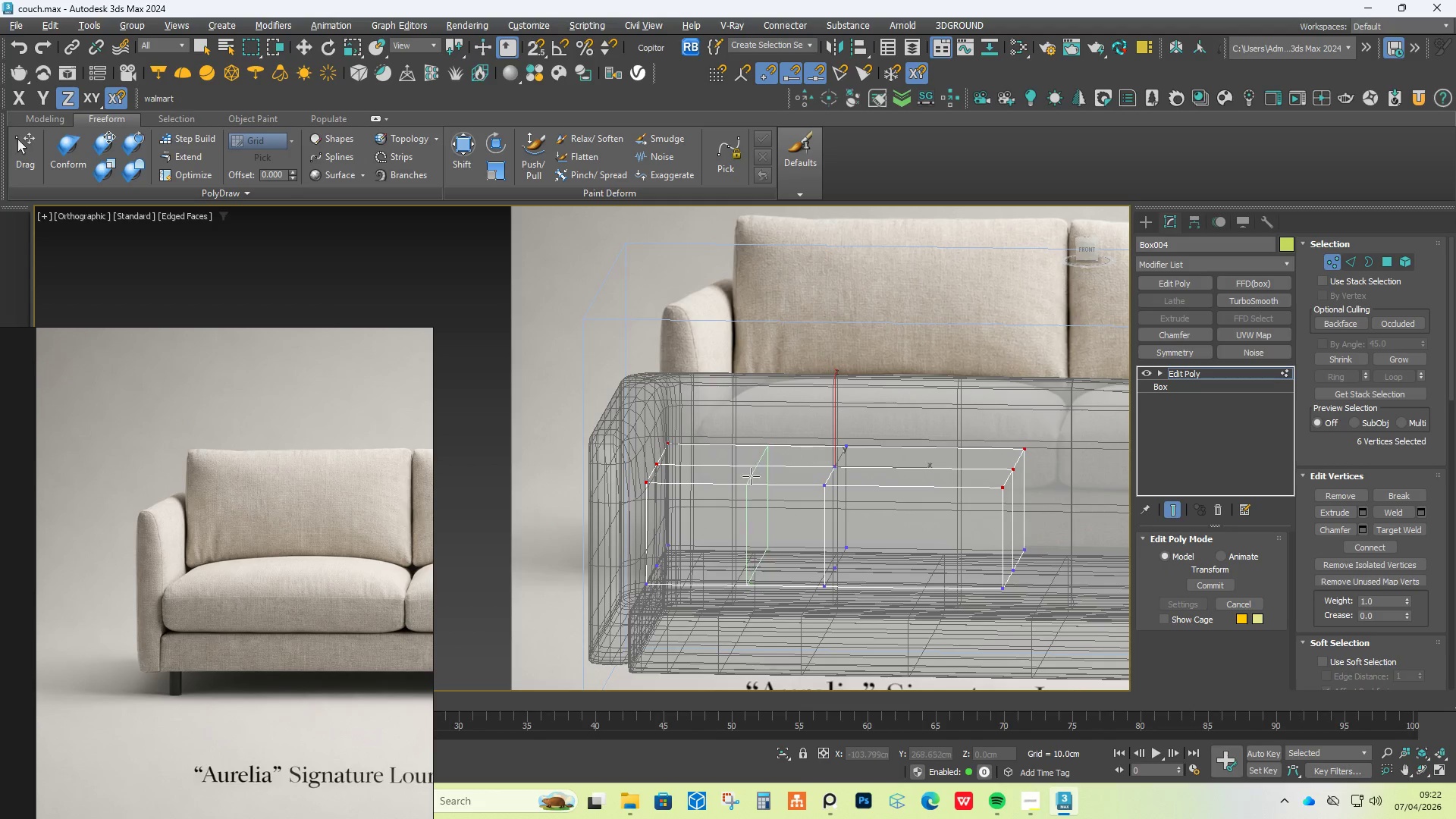 
left_click([748, 478])
 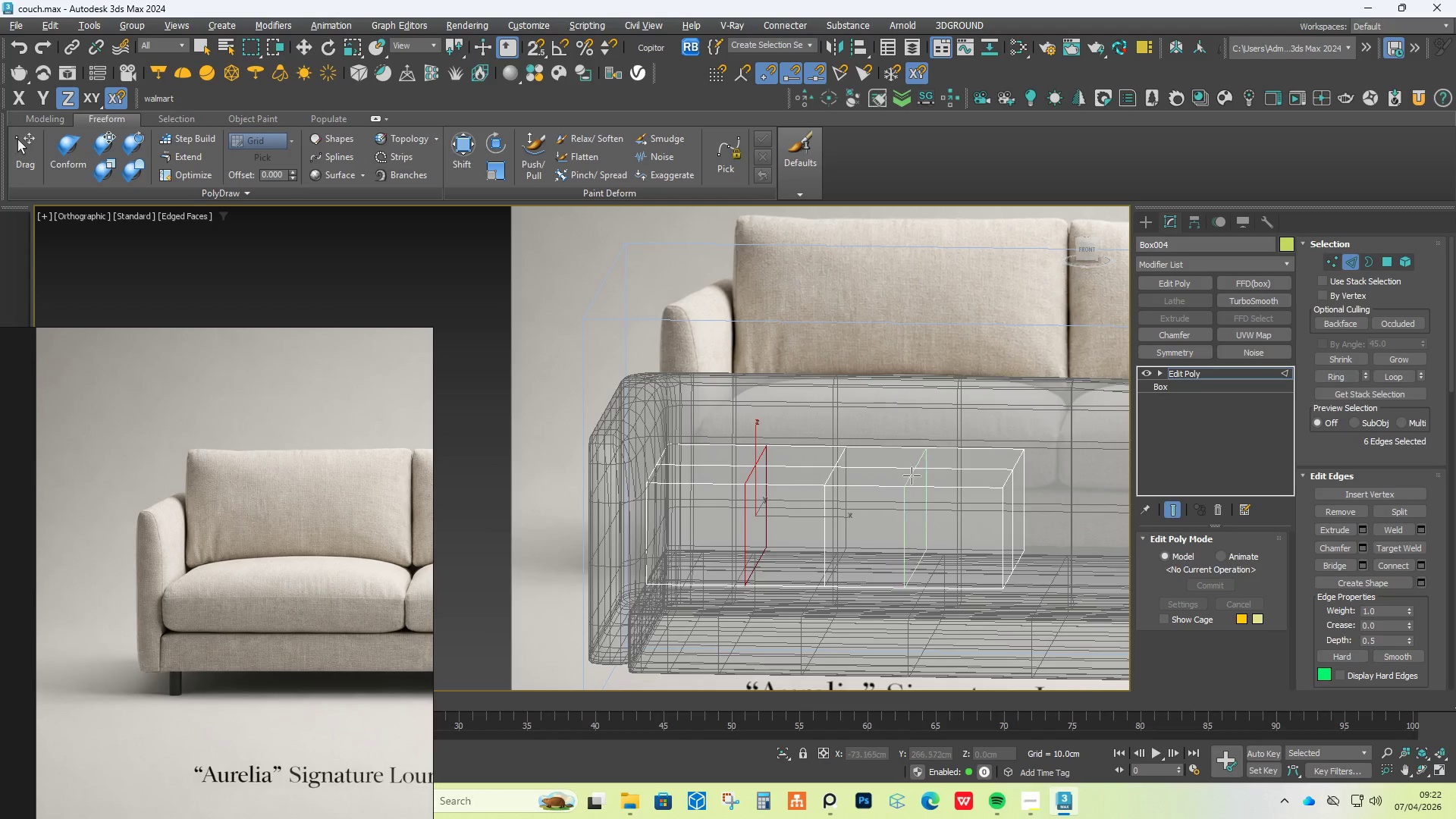 
left_click([921, 479])
 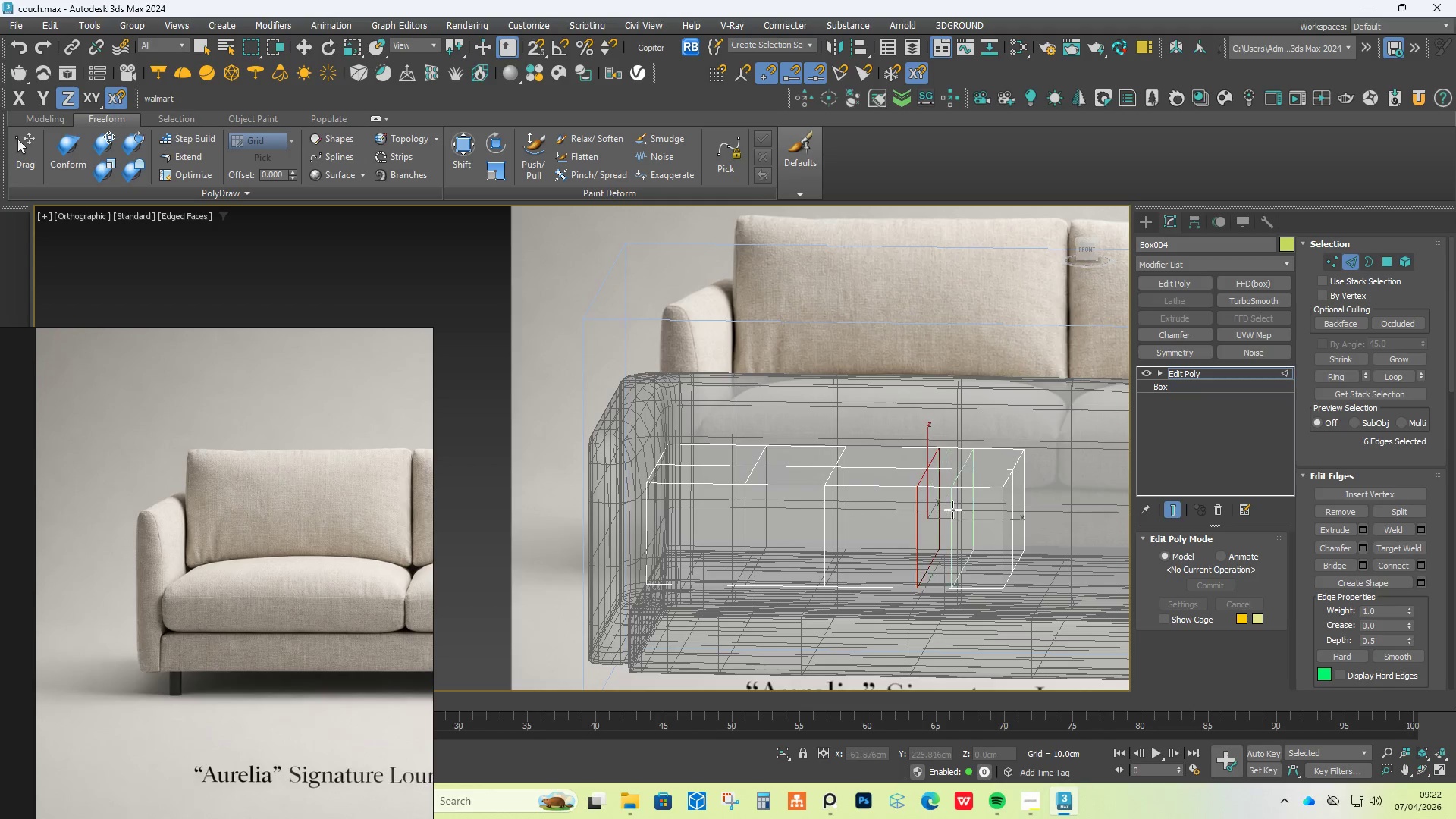 
right_click([952, 511])
 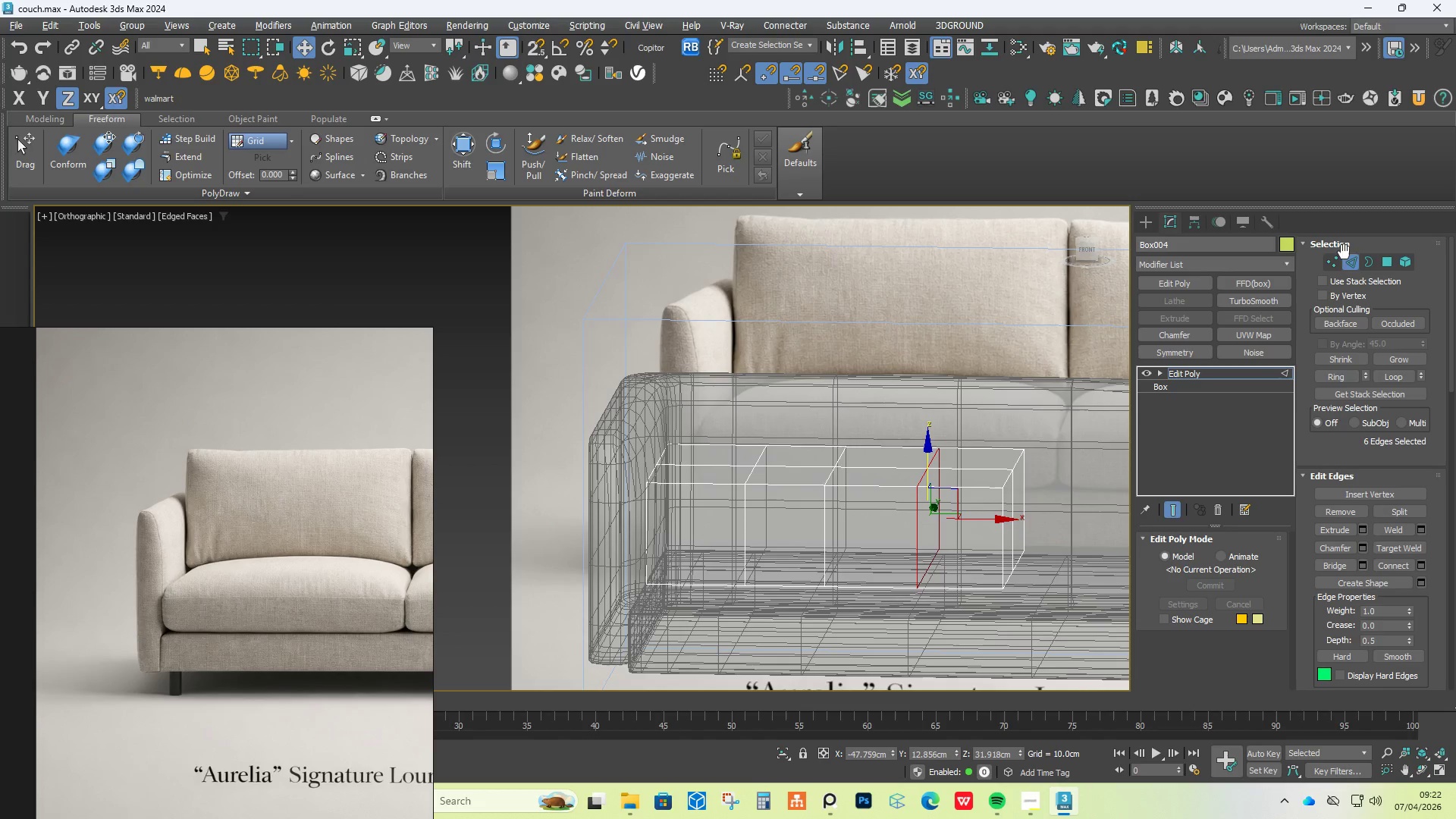 
left_click([1335, 265])
 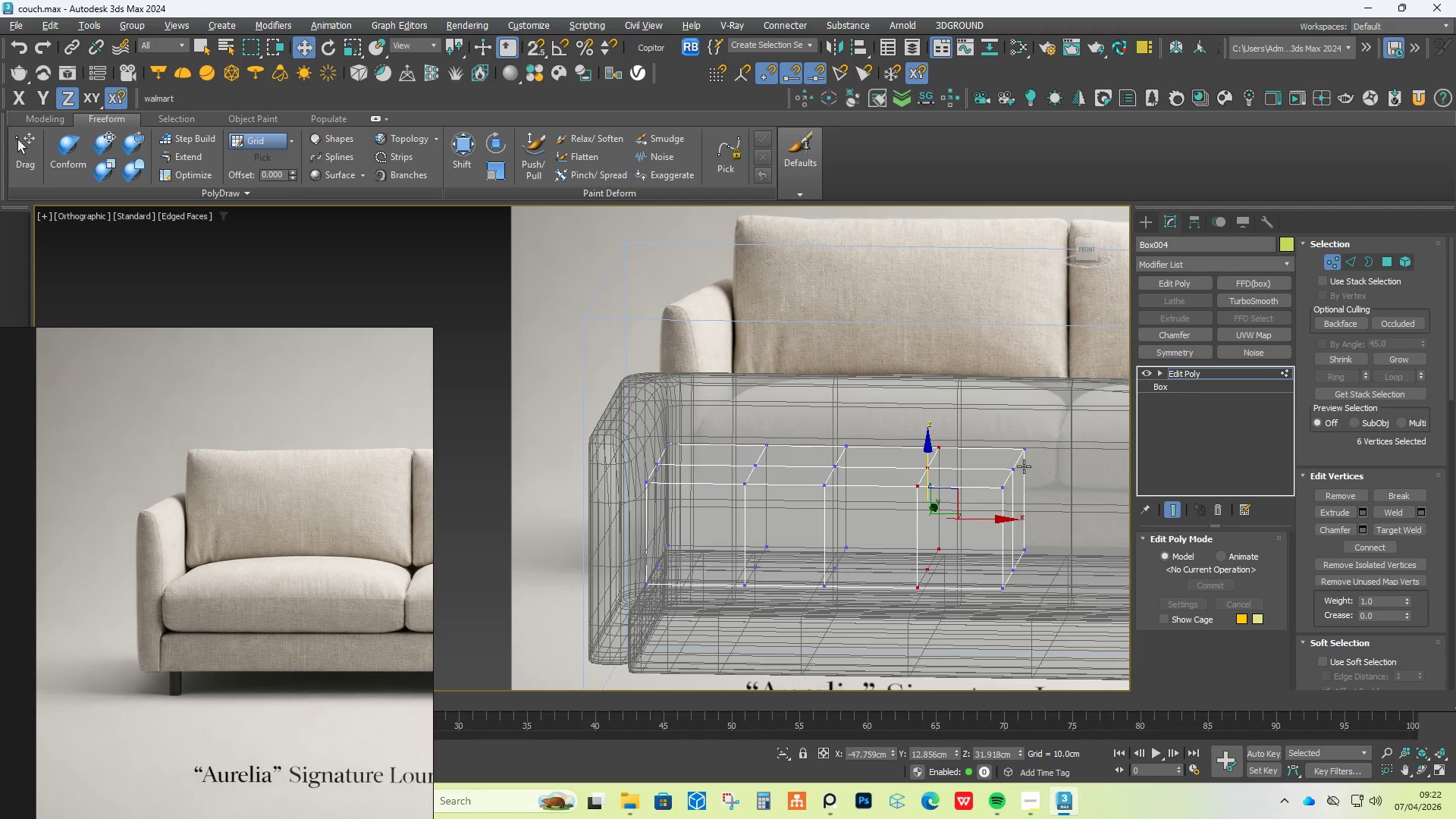 
left_click_drag(start_coordinate=[1046, 435], to_coordinate=[996, 512])
 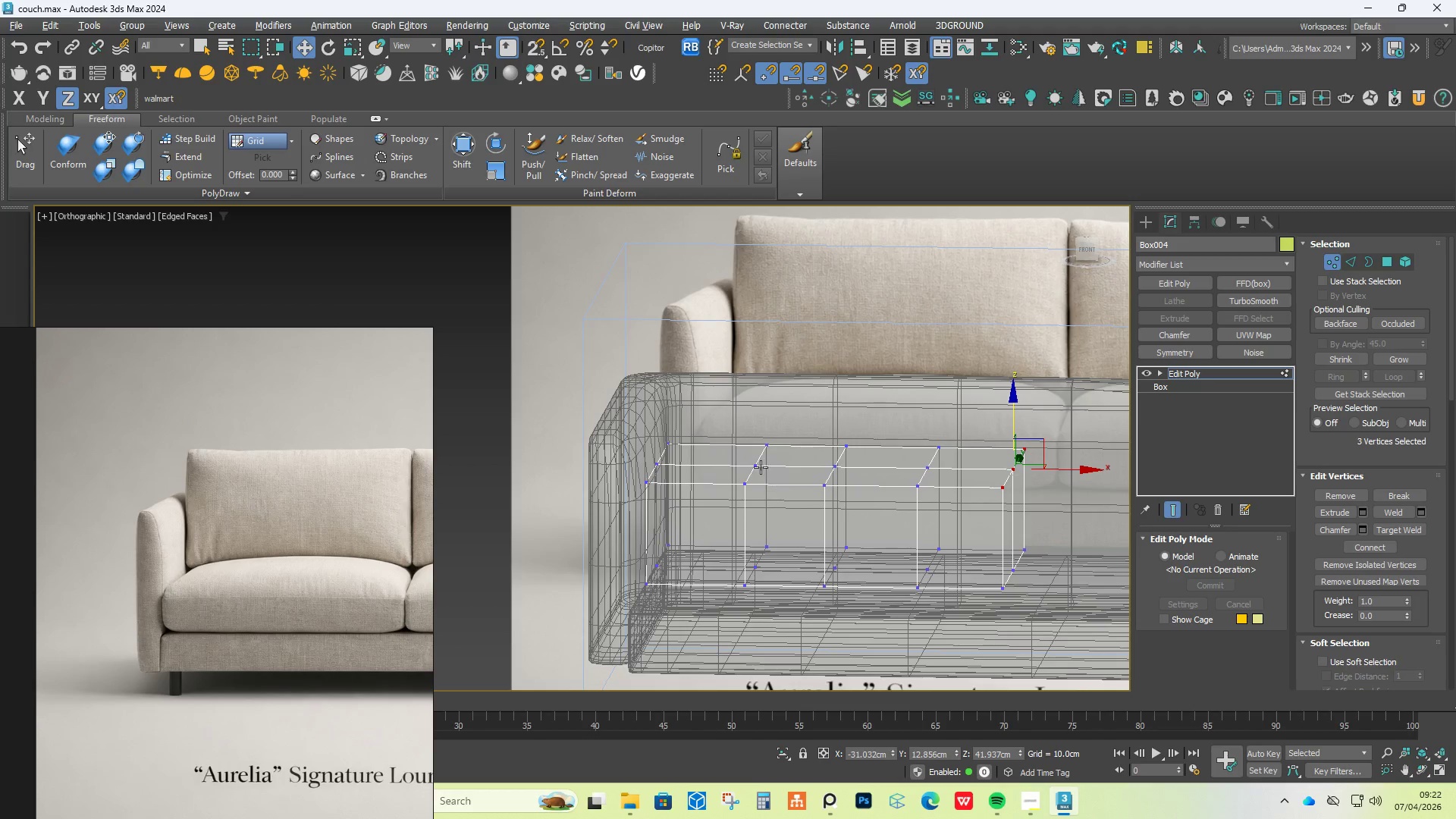 
hold_key(key=ControlLeft, duration=1.45)
left_click_drag(start_coordinate=[614, 422], to_coordinate=[689, 532])
 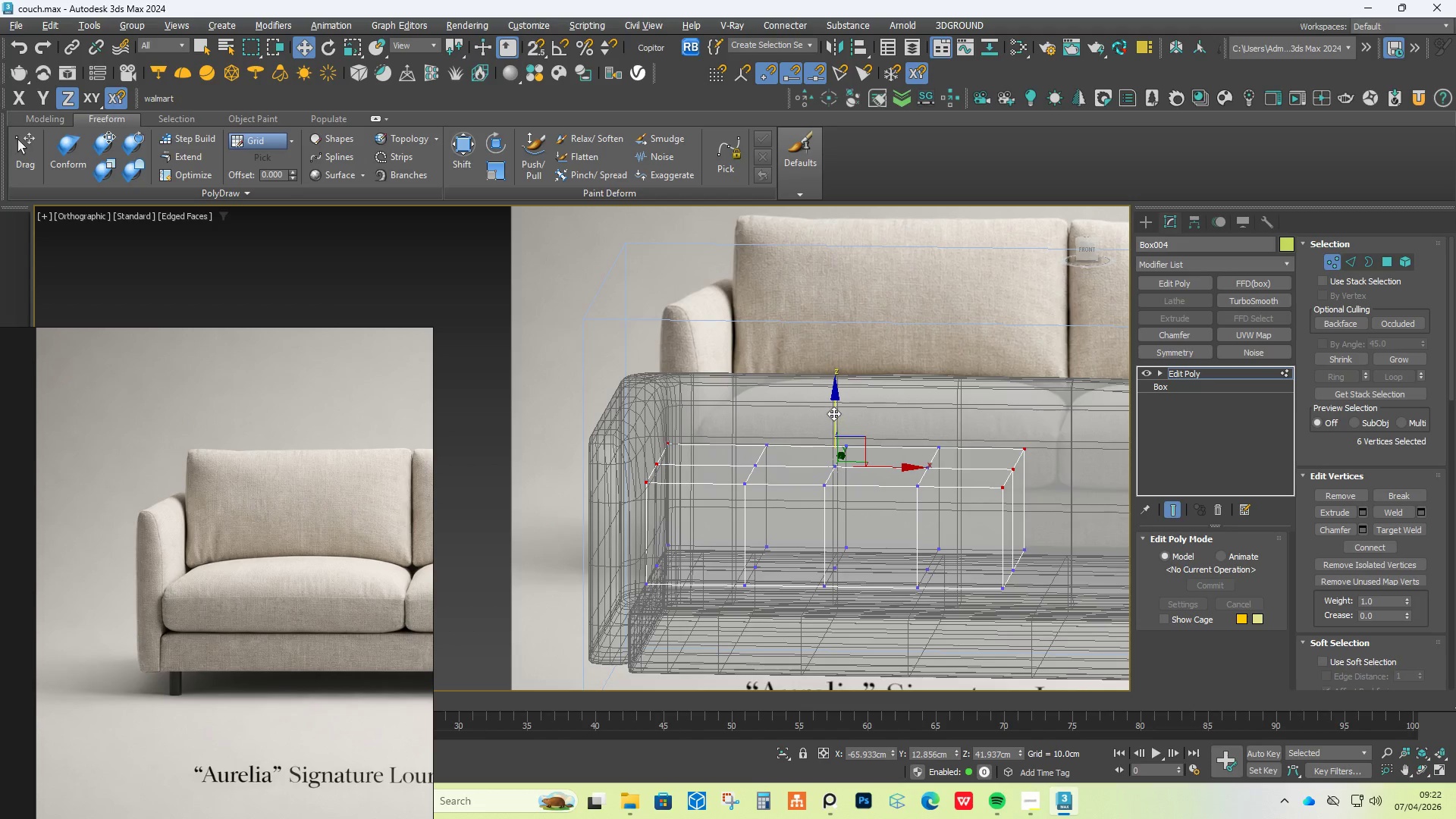 
left_click_drag(start_coordinate=[835, 413], to_coordinate=[834, 432])
 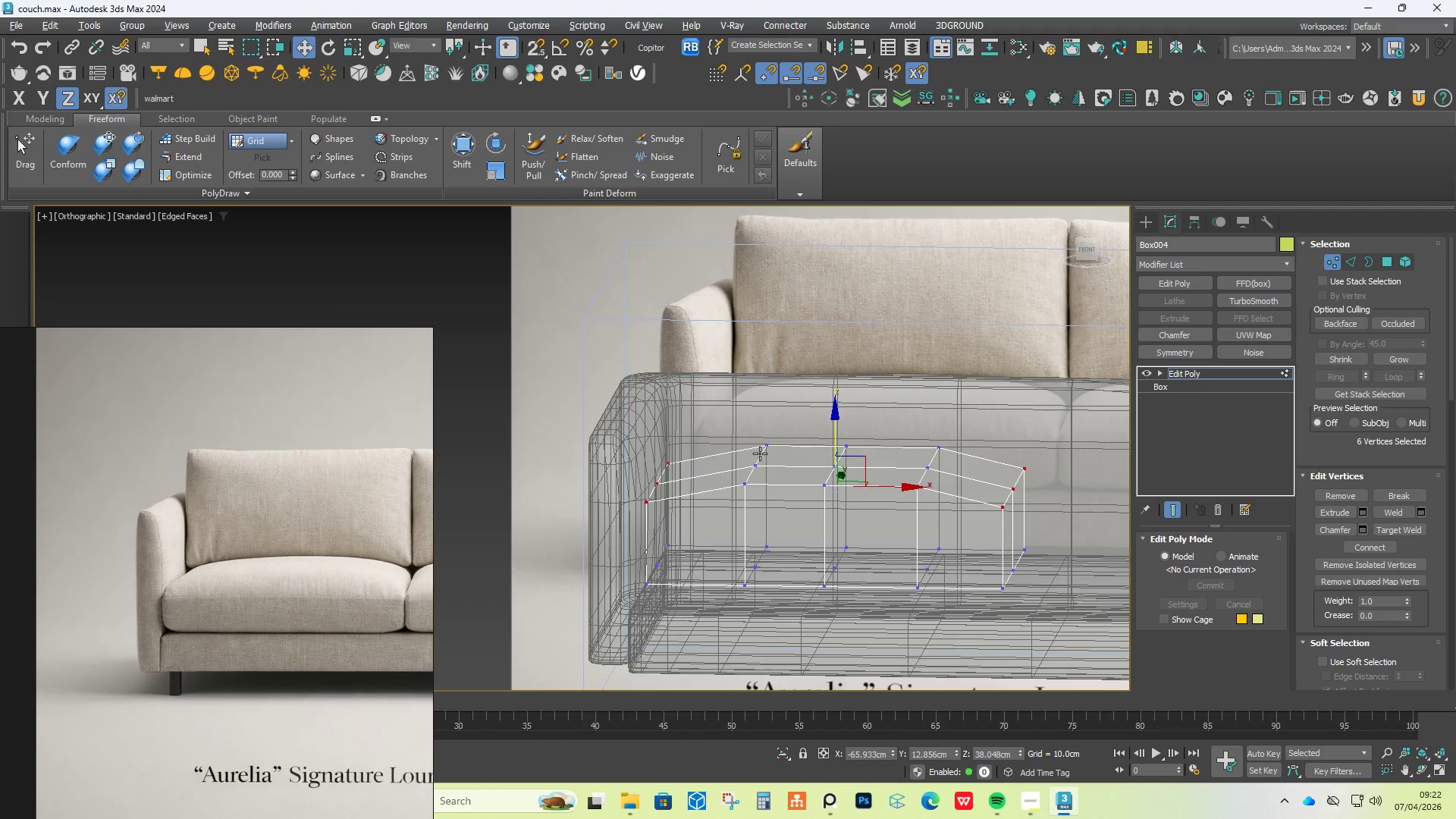 
key(Alt+1)
 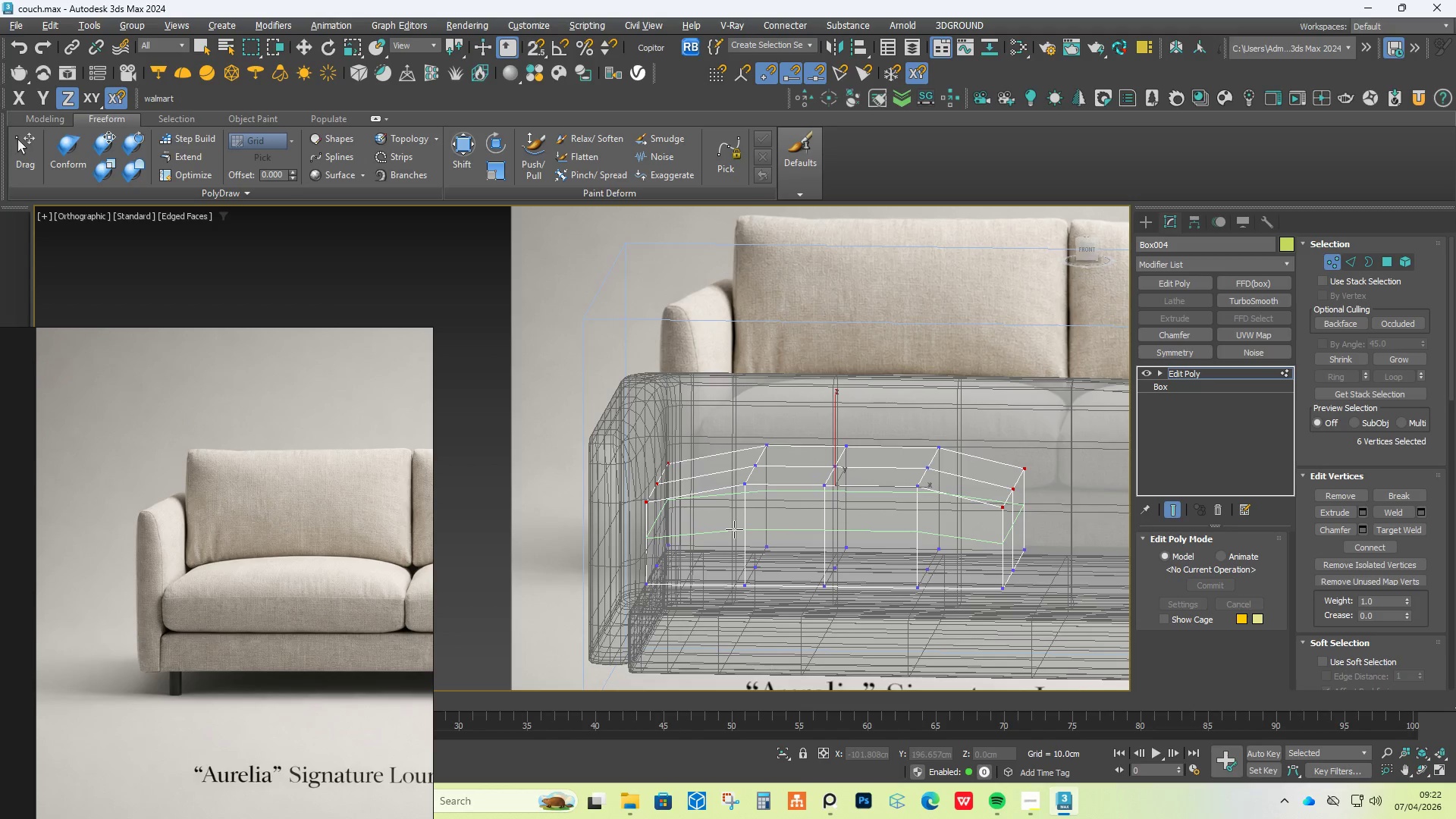 
left_click([734, 529])
 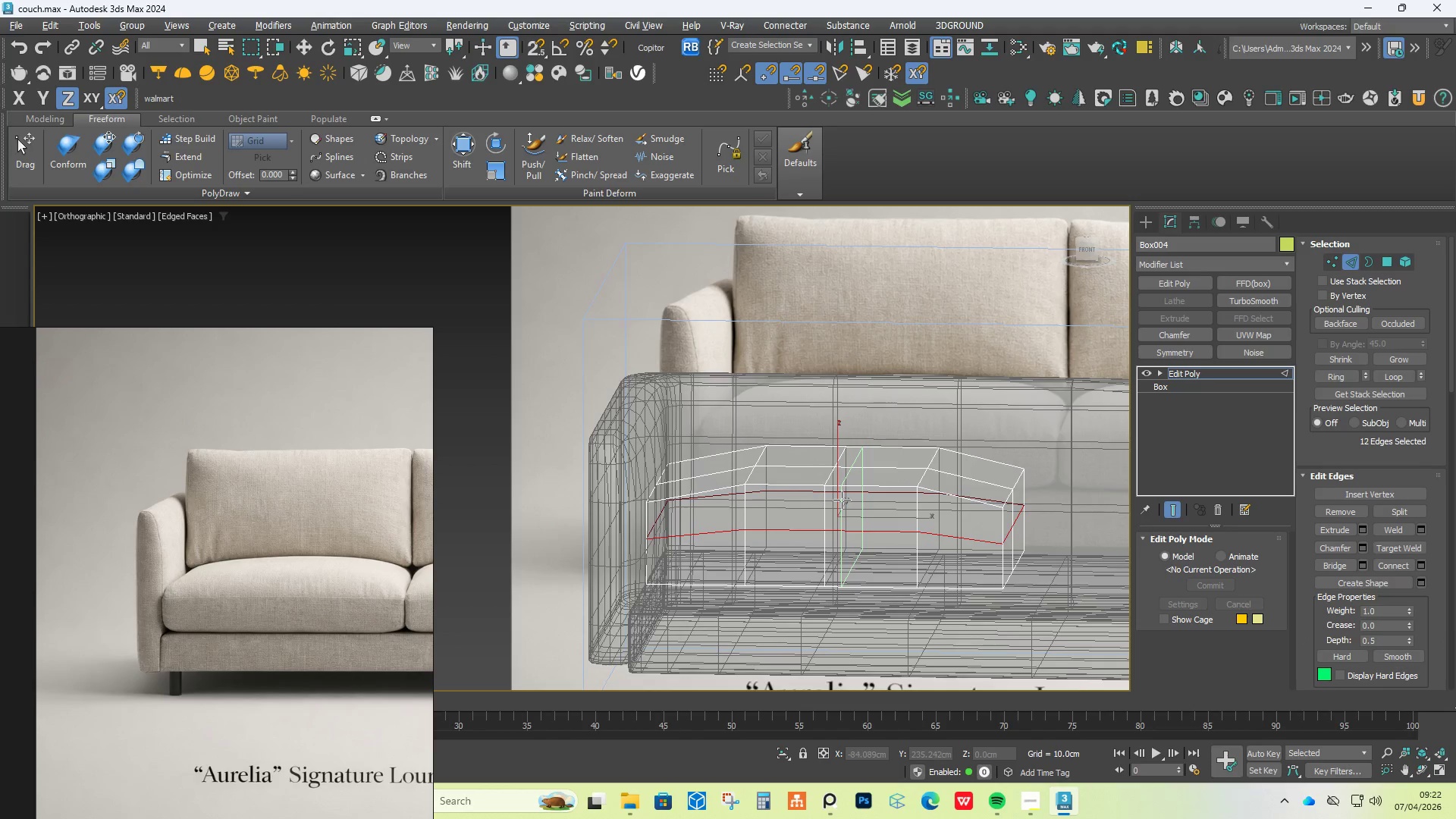 
right_click([842, 500])
 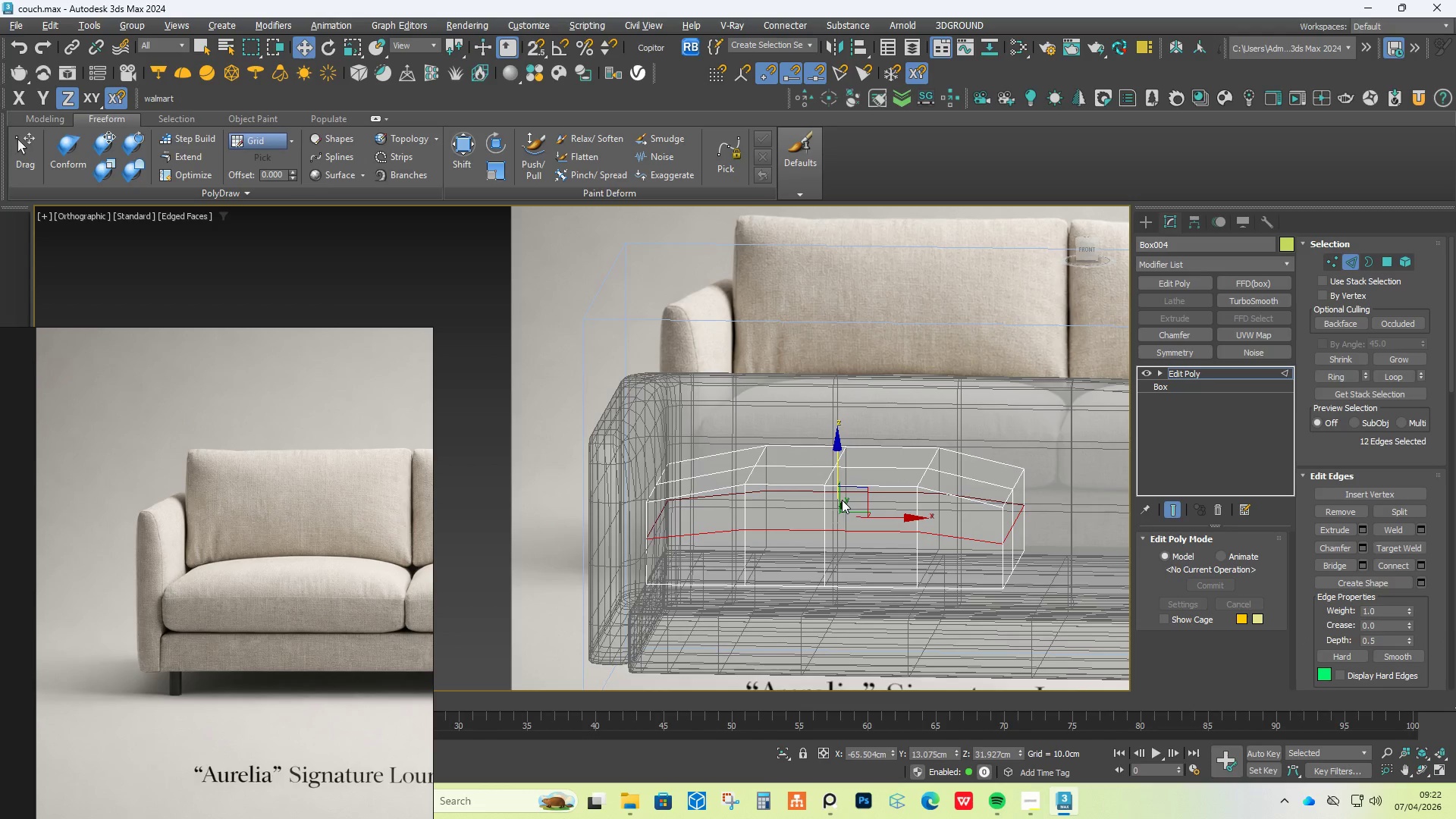 
key(R)
 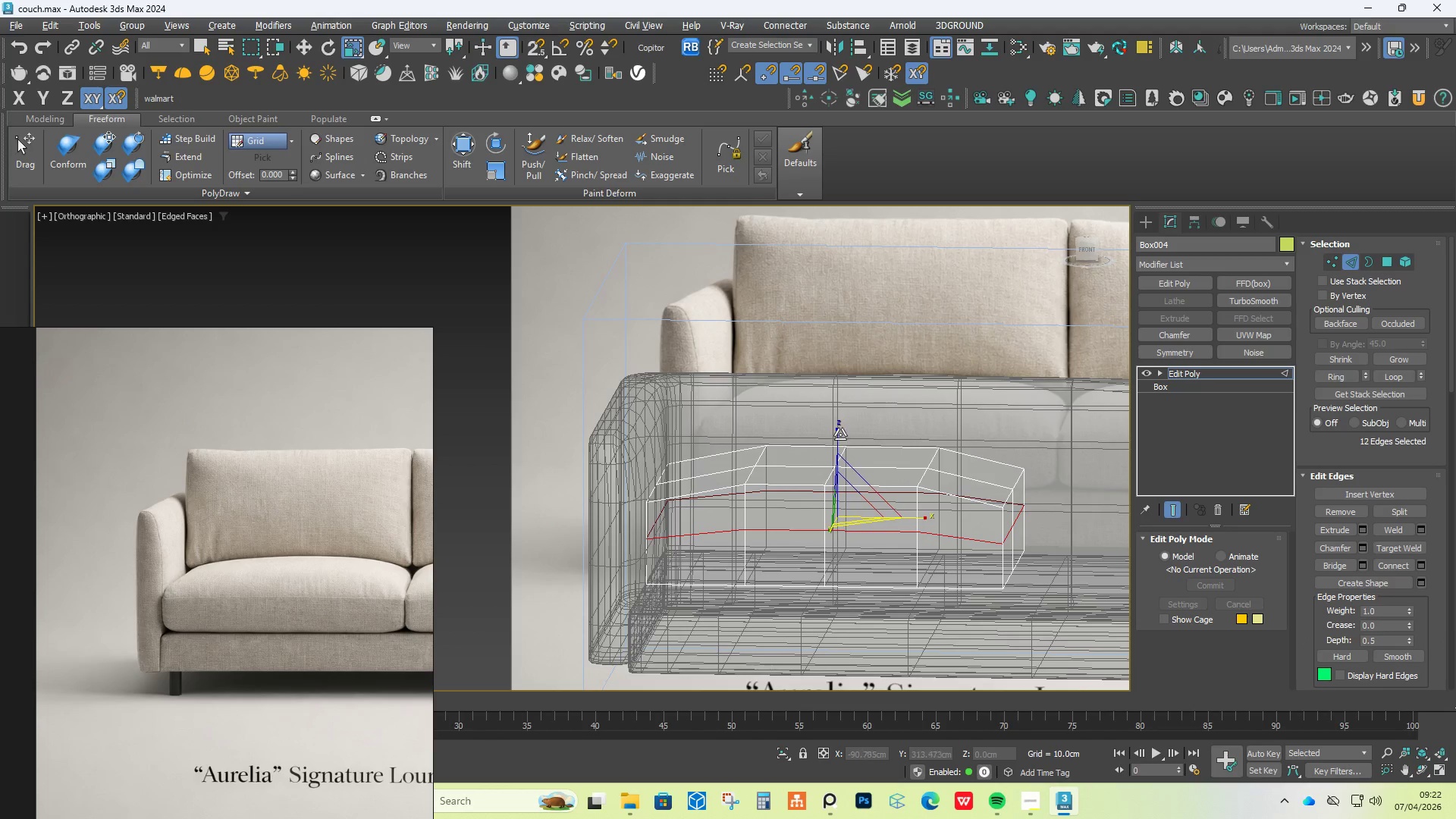 
left_click_drag(start_coordinate=[839, 434], to_coordinate=[603, 715])
 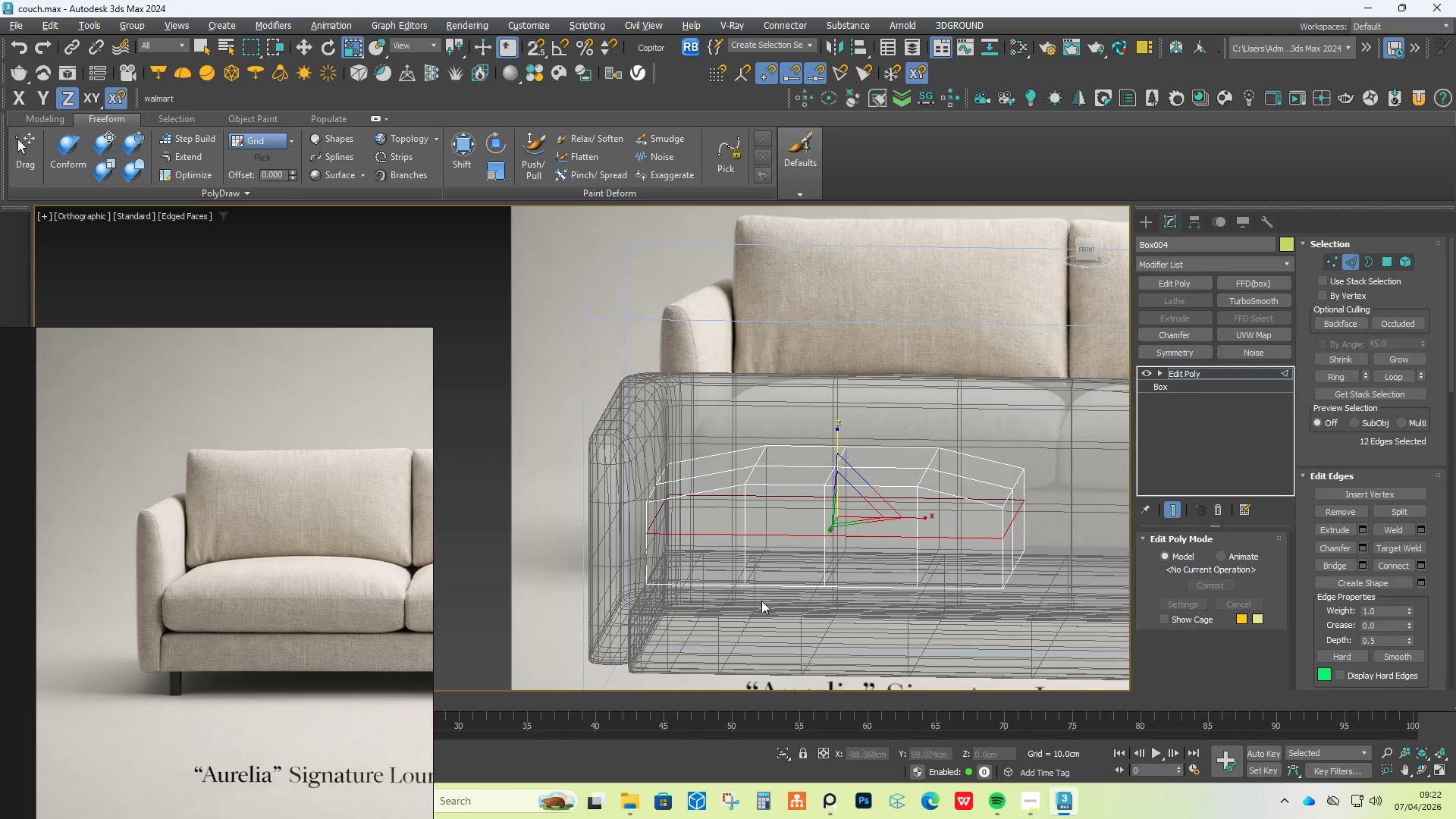 
key(W)
 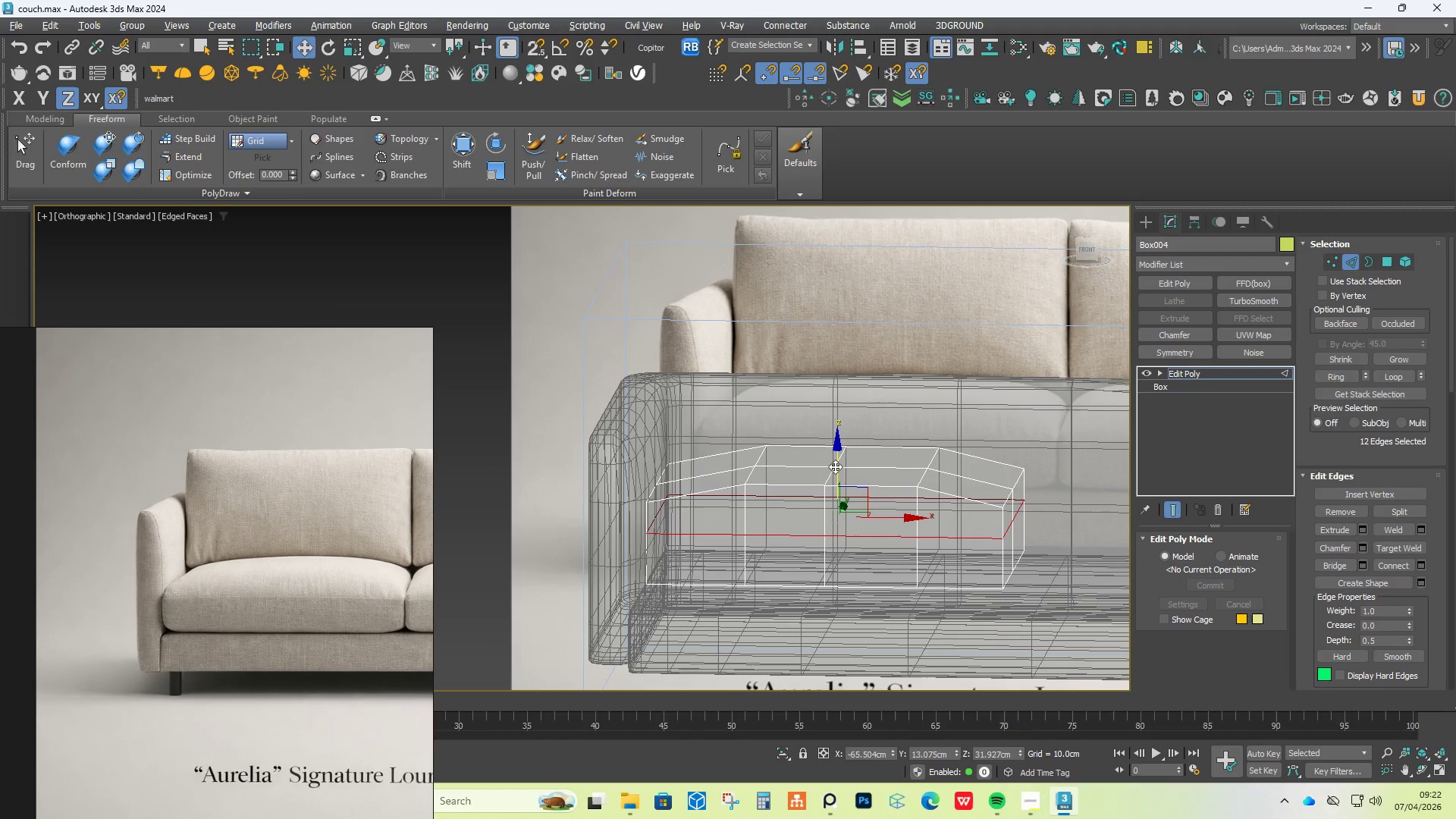 
left_click_drag(start_coordinate=[835, 463], to_coordinate=[835, 457])
 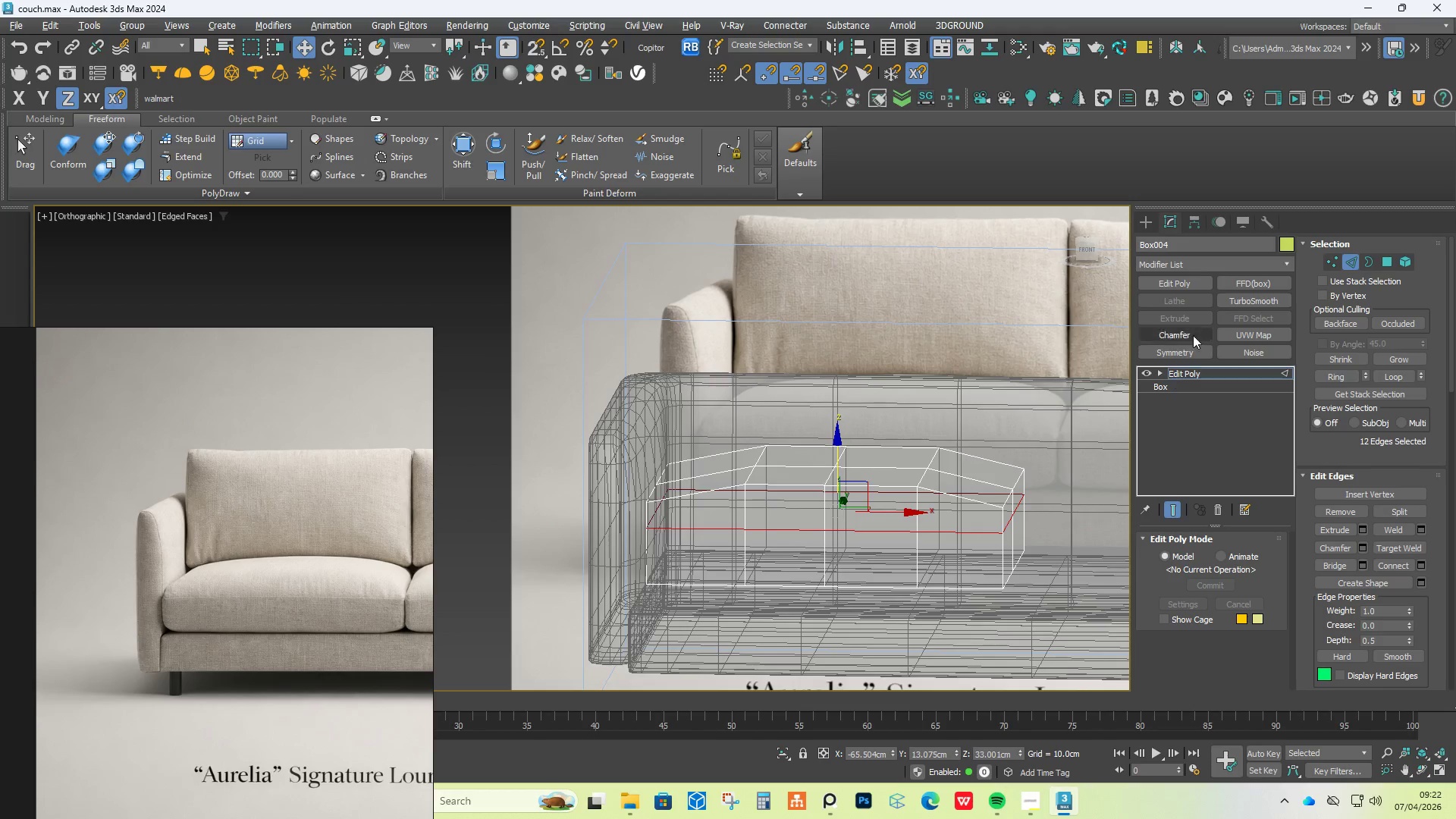 
left_click([1237, 294])
 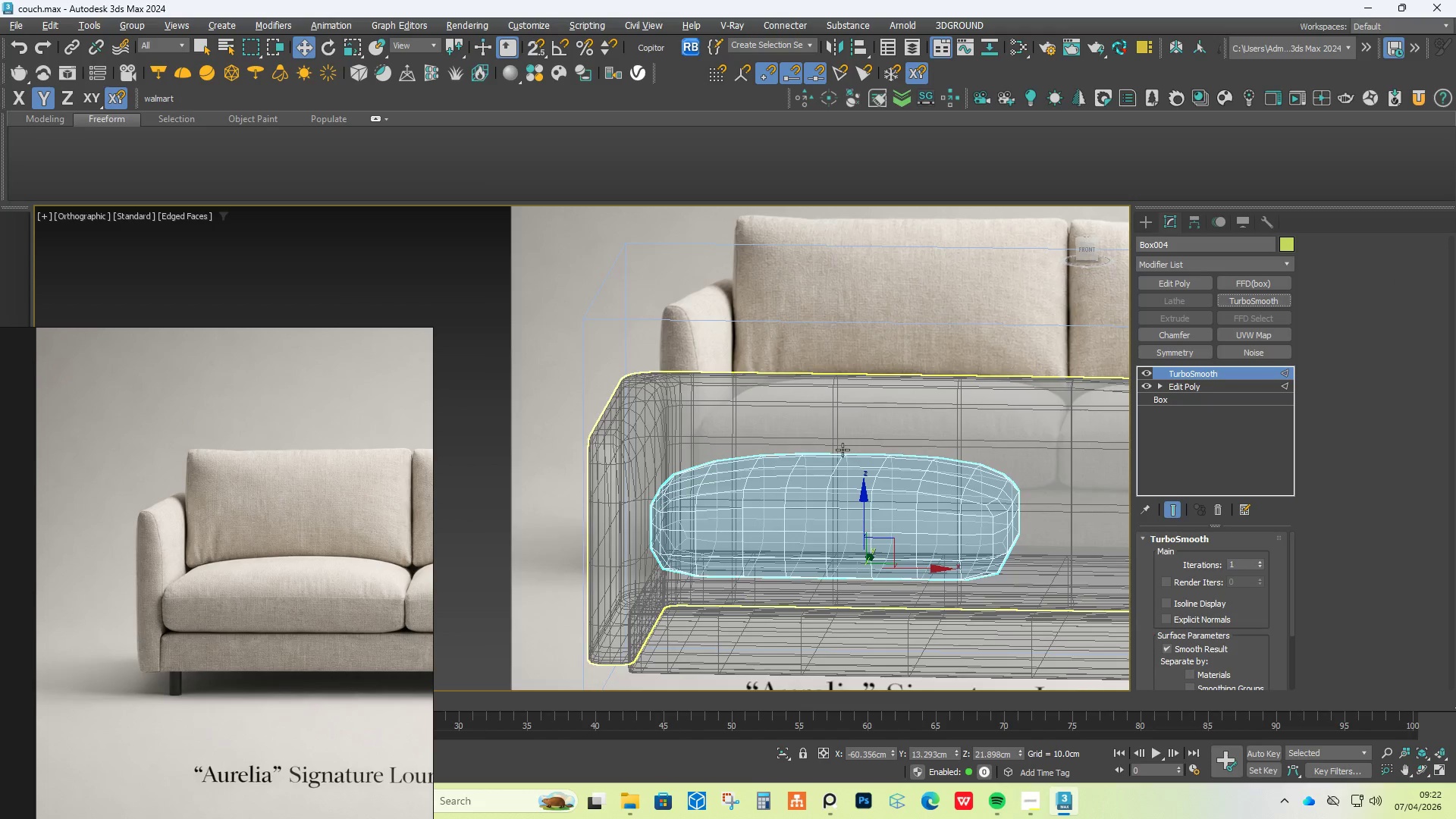 
hold_key(key=Space, duration=0.42)
 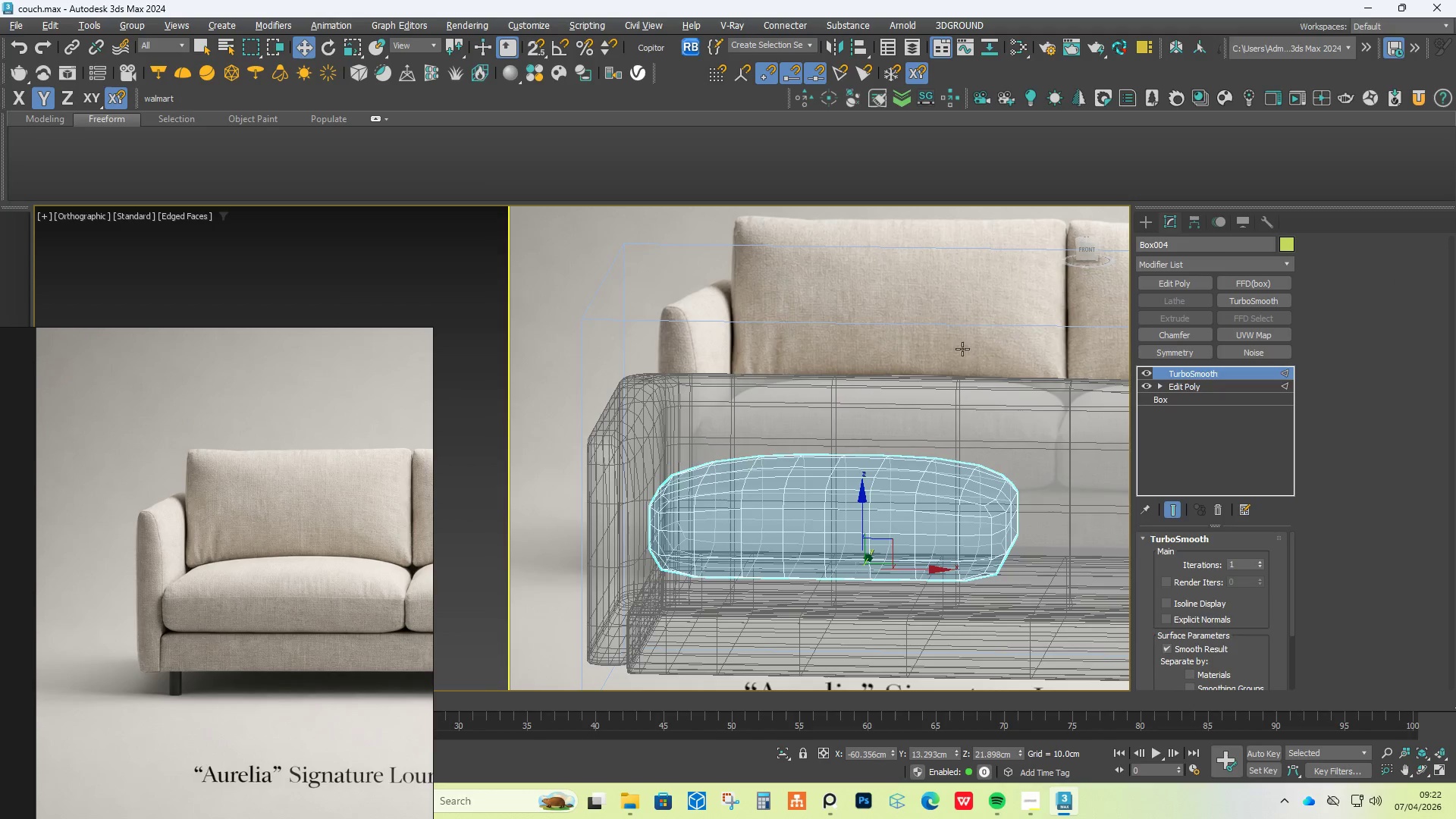 
left_click([969, 331])
 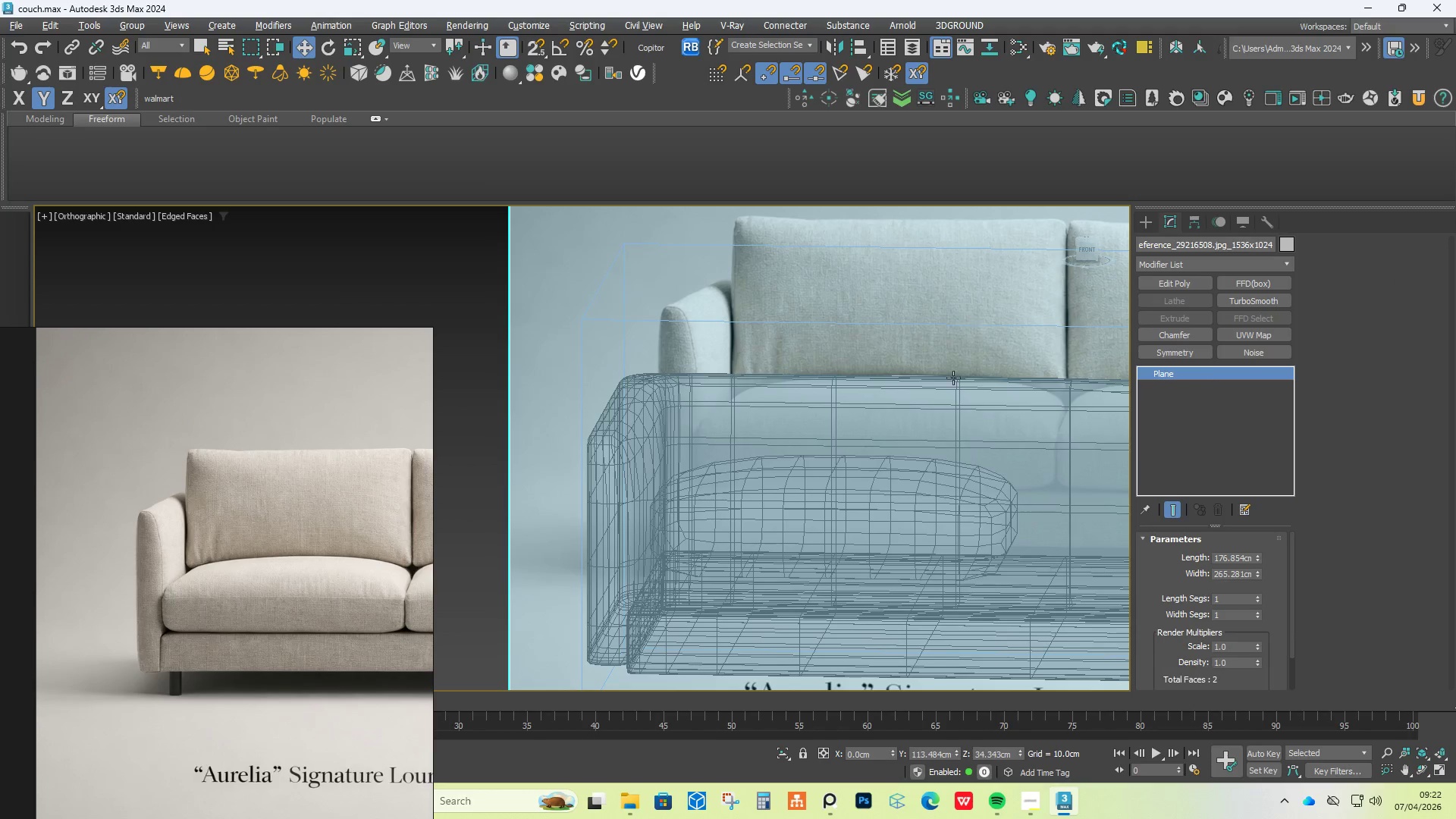 
hold_key(key=AltLeft, duration=0.55)
 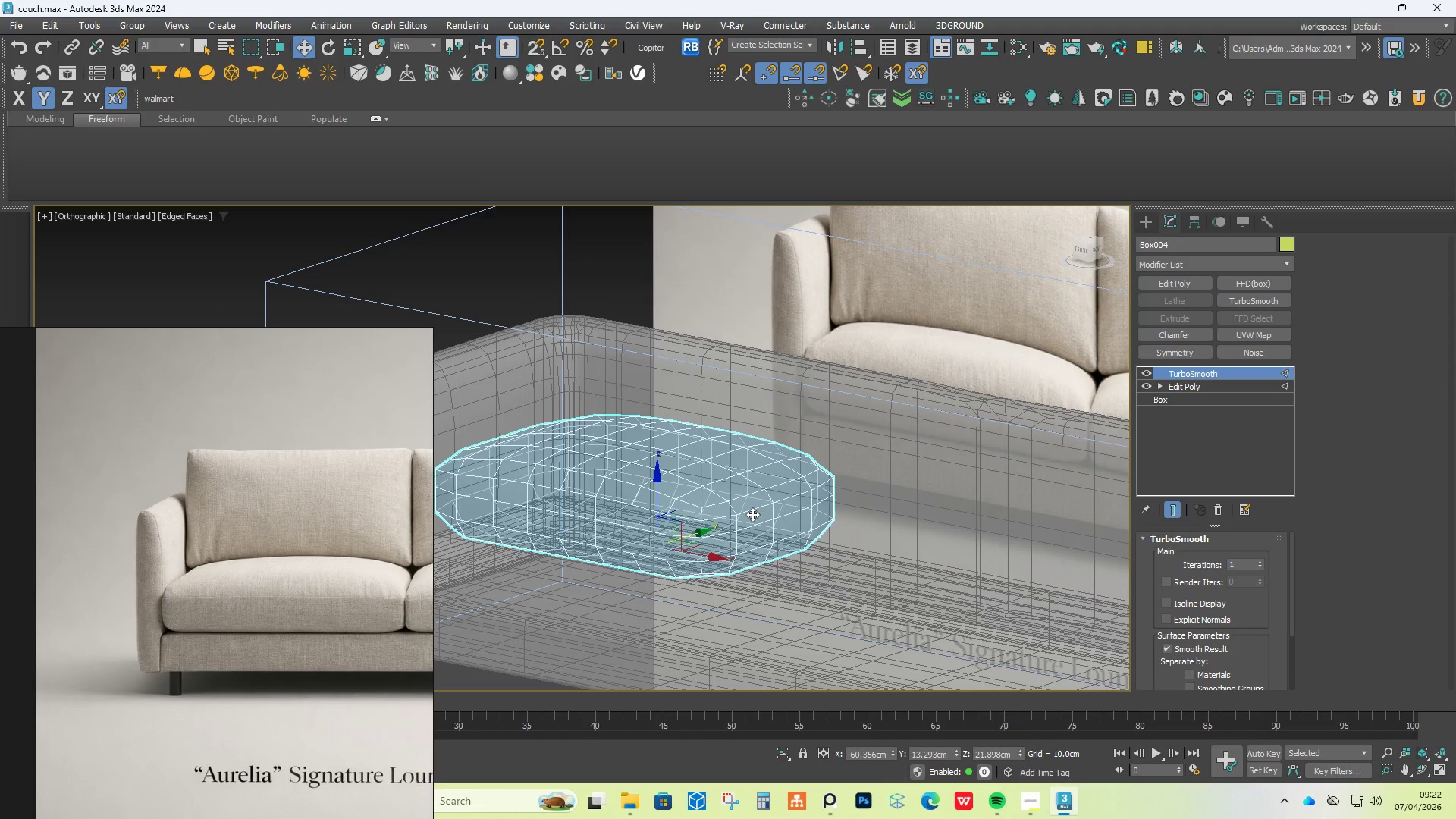 
hold_key(key=AltLeft, duration=1.5)
left_click([753, 512])
 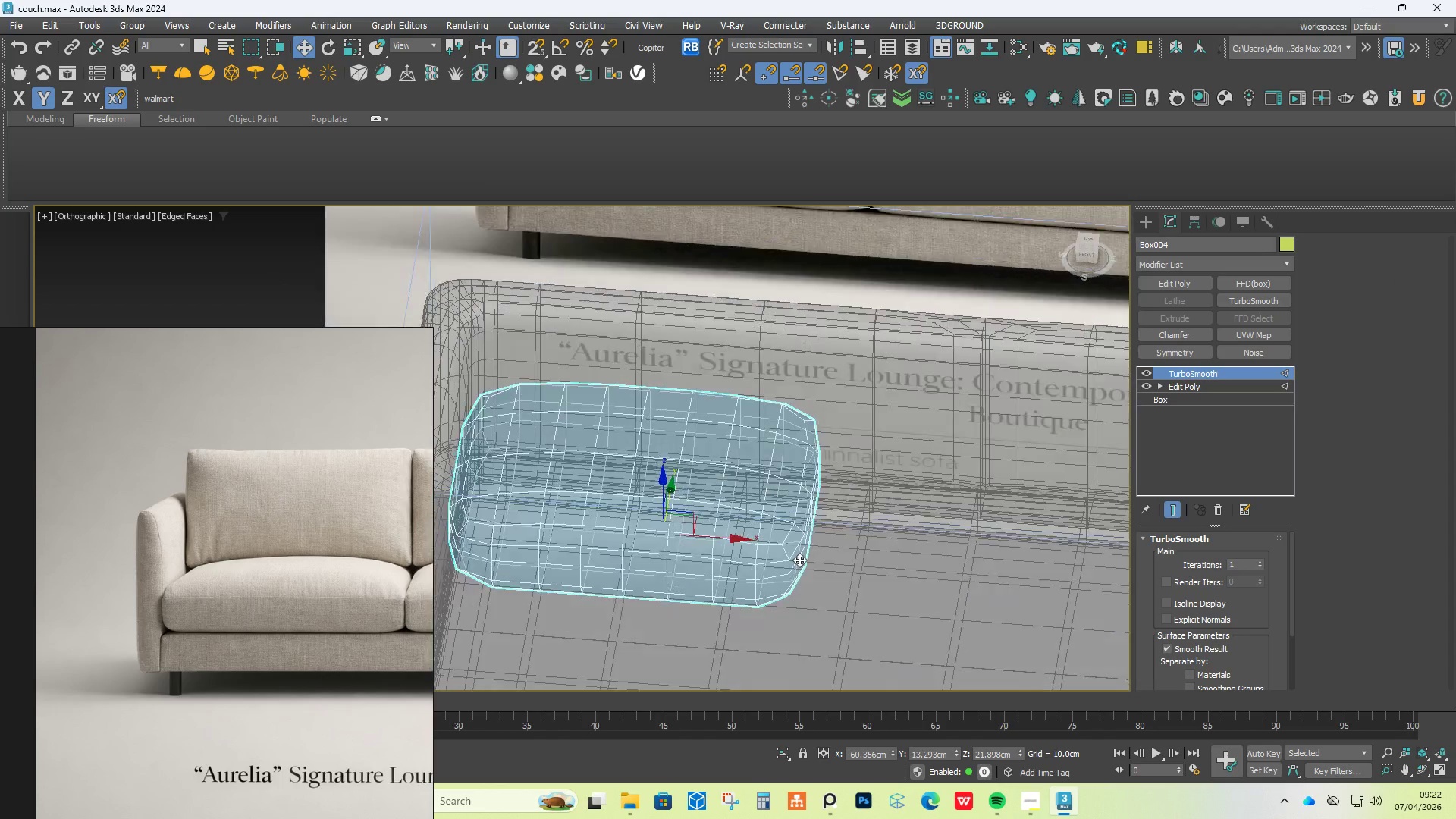 
hold_key(key=AltLeft, duration=0.55)
 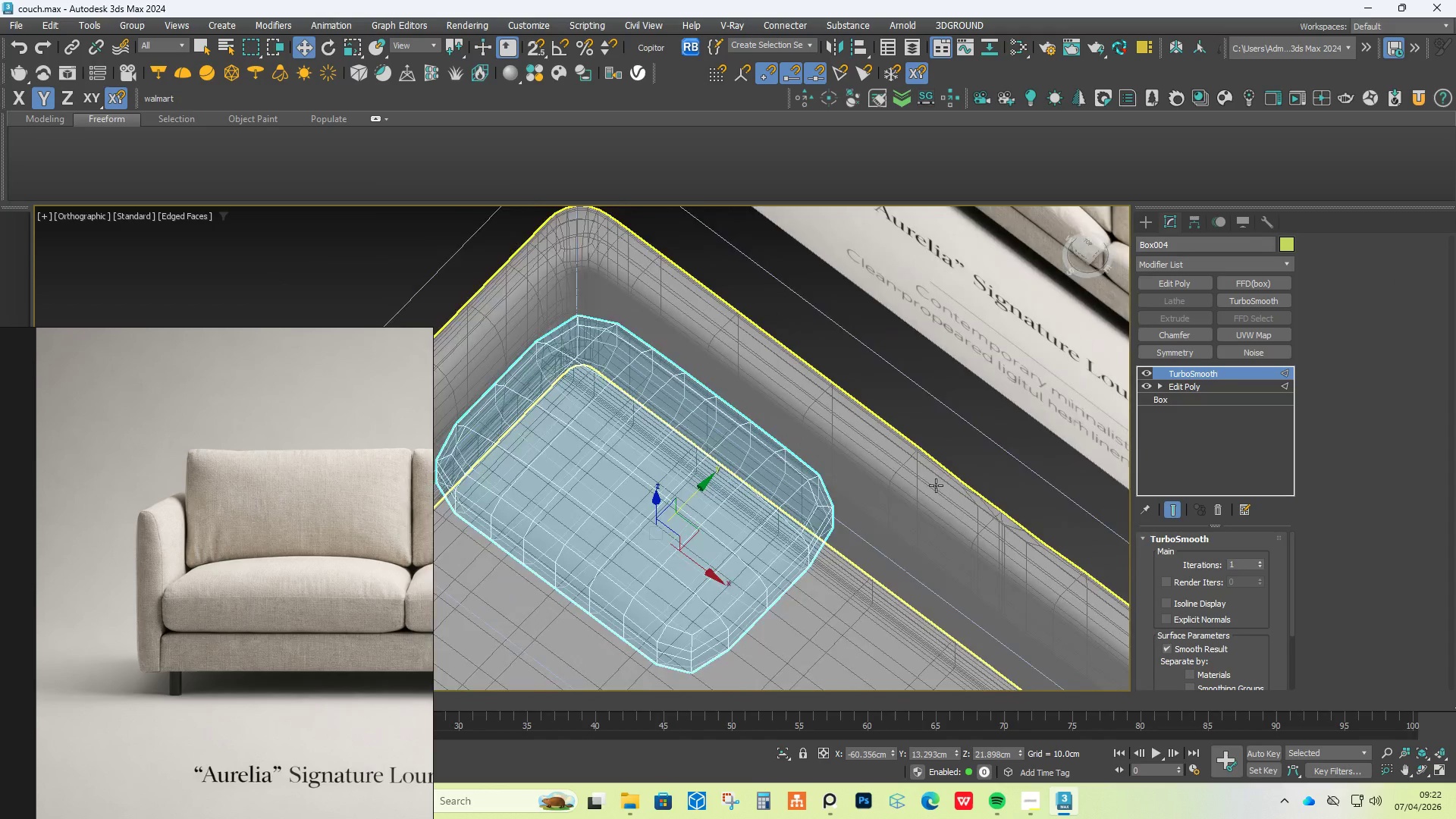 
hold_key(key=AltLeft, duration=0.36)
 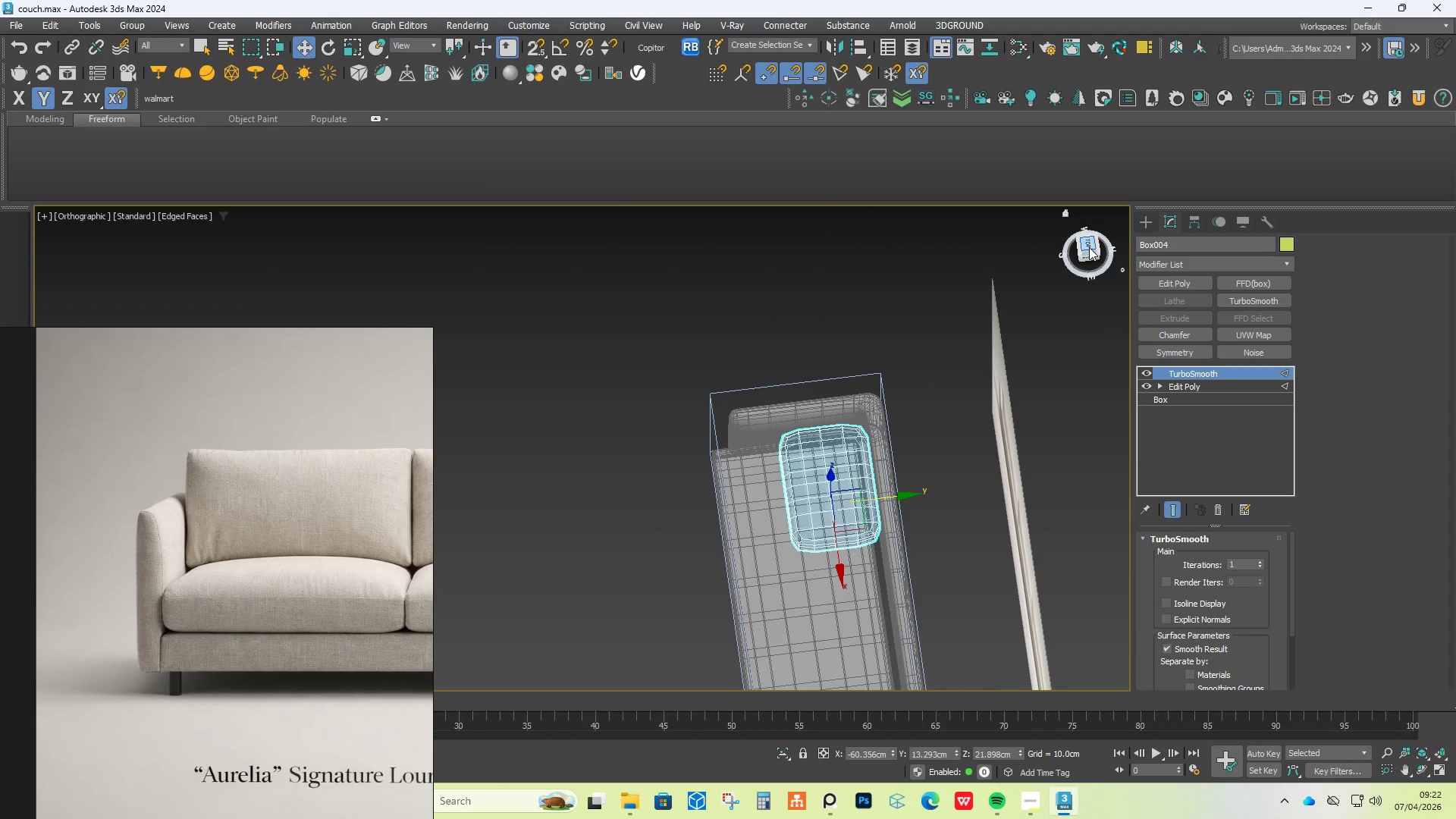 
scroll: coordinate [936, 485], scroll_direction: down, amount: 3.0
 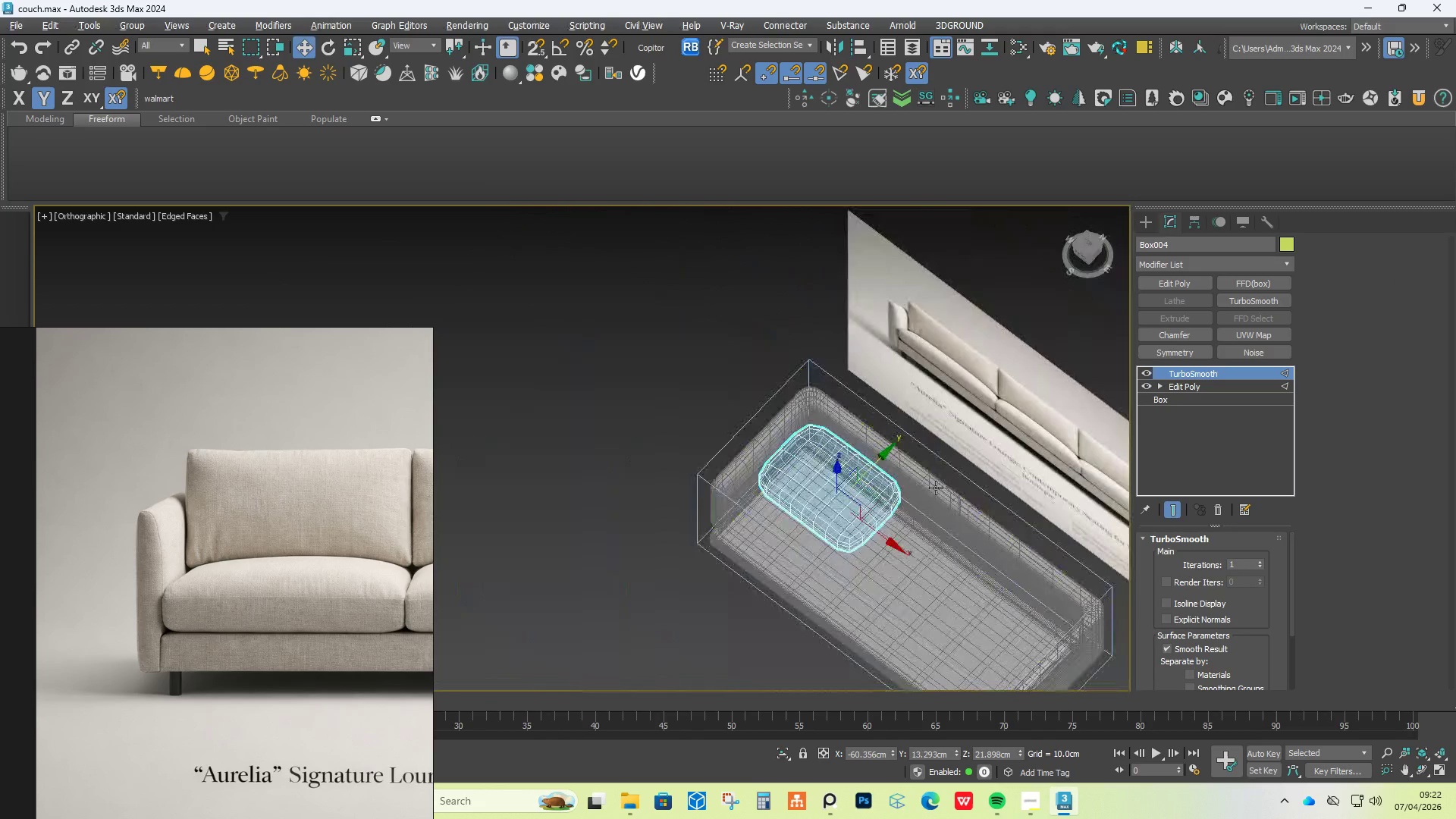 
left_click([1088, 246])
 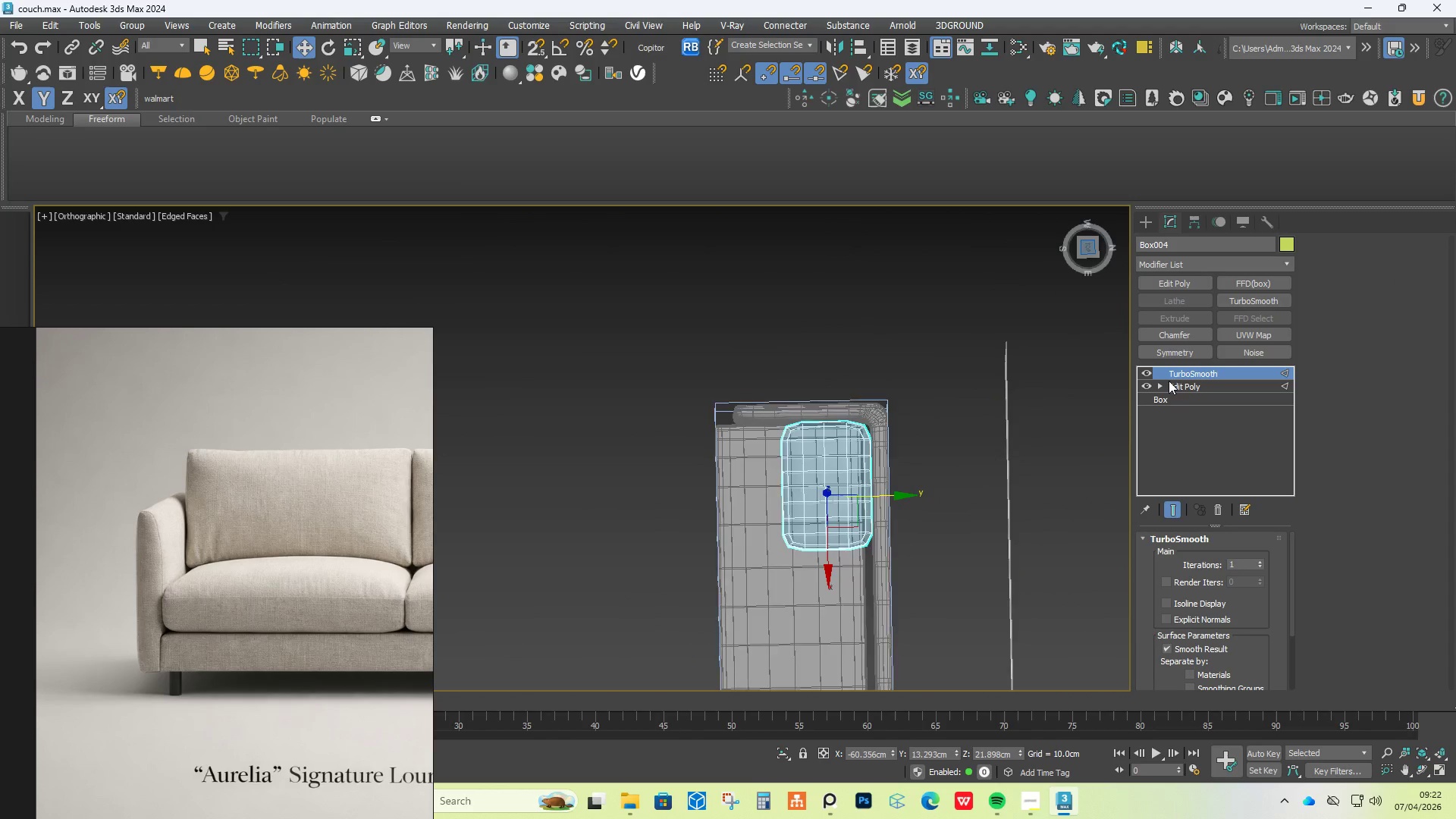 
left_click([1172, 382])
 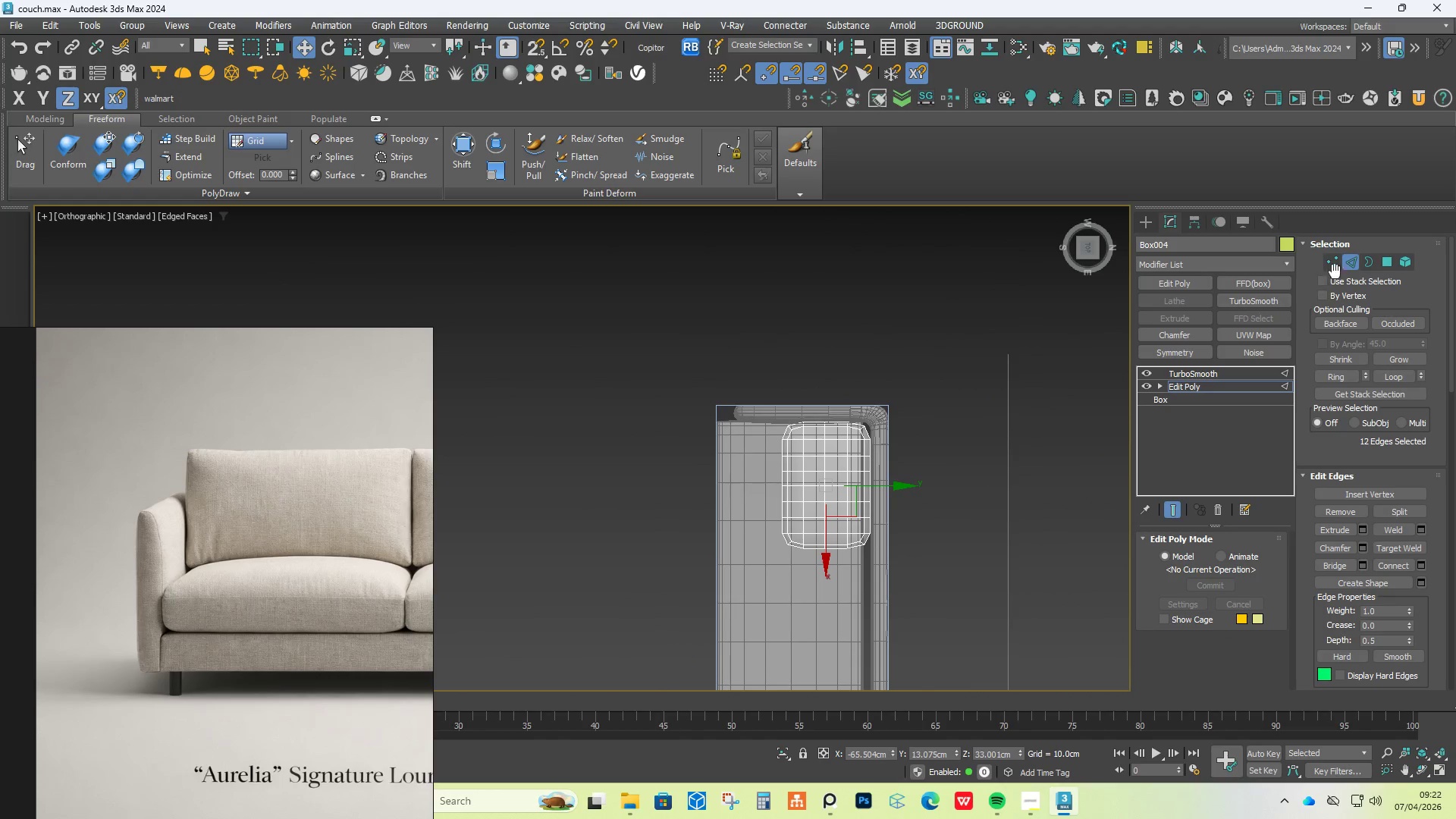 
left_click([1339, 261])
 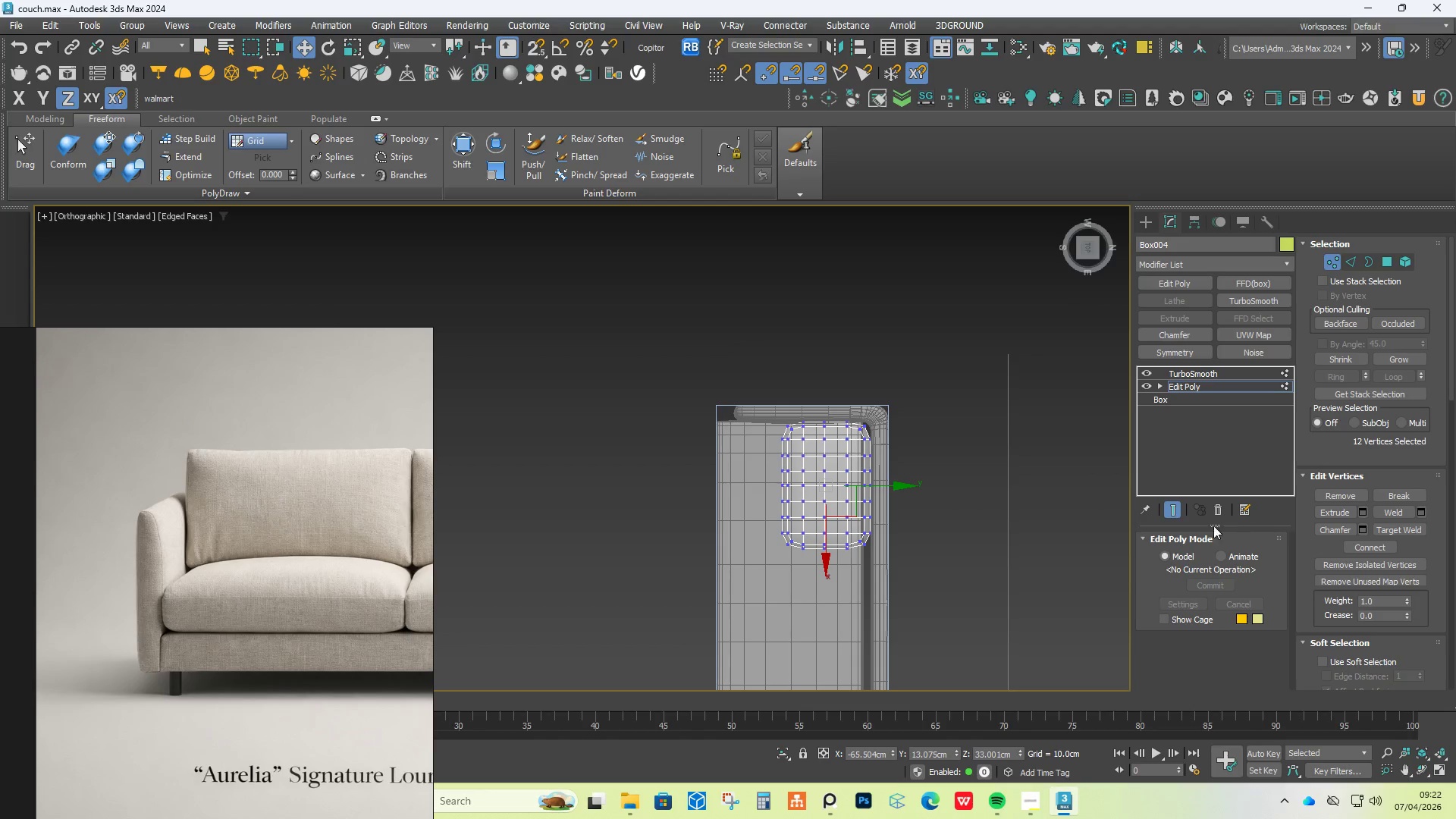 
left_click([1180, 513])
 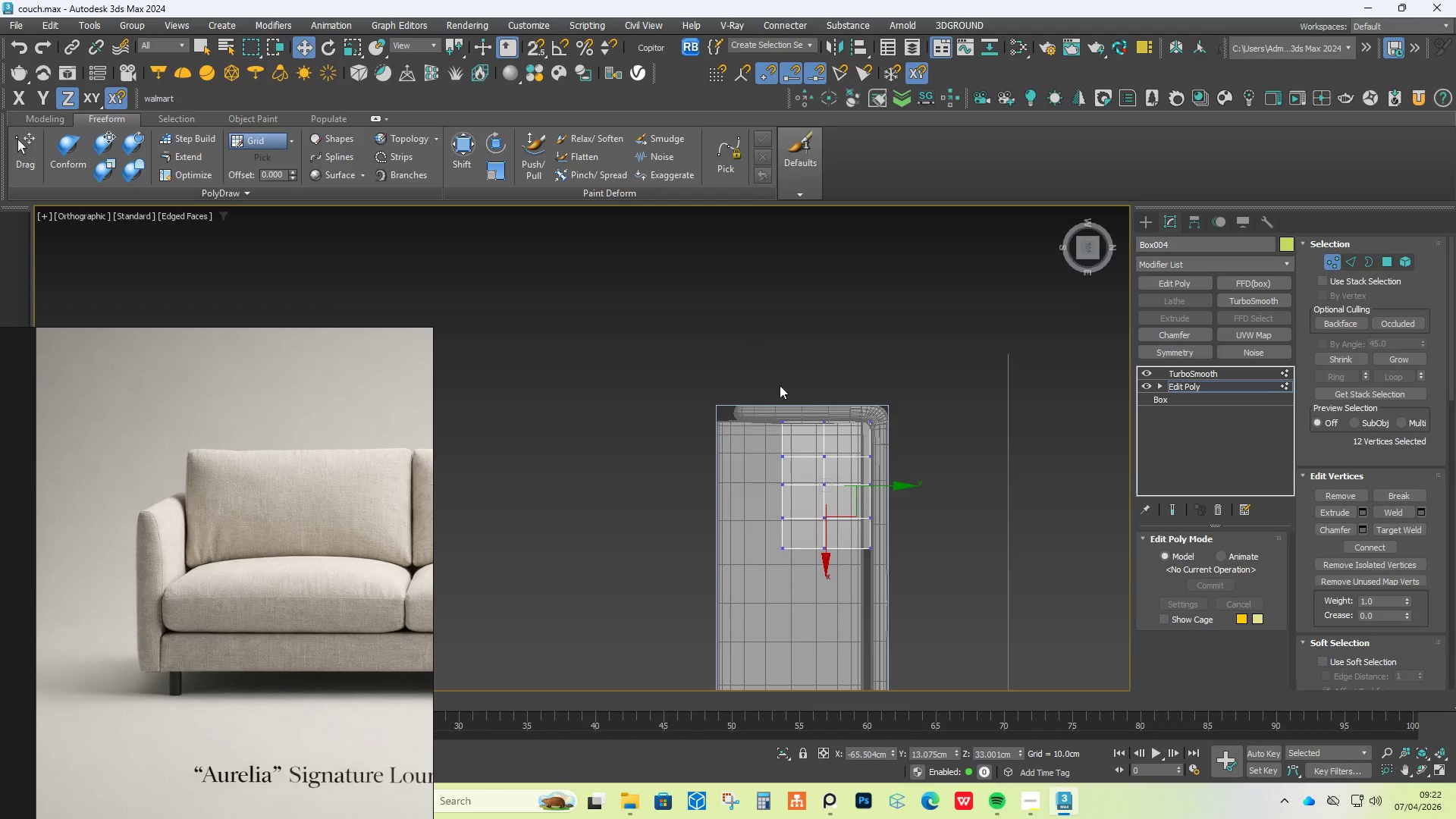 
left_click_drag(start_coordinate=[756, 369], to_coordinate=[797, 611])
 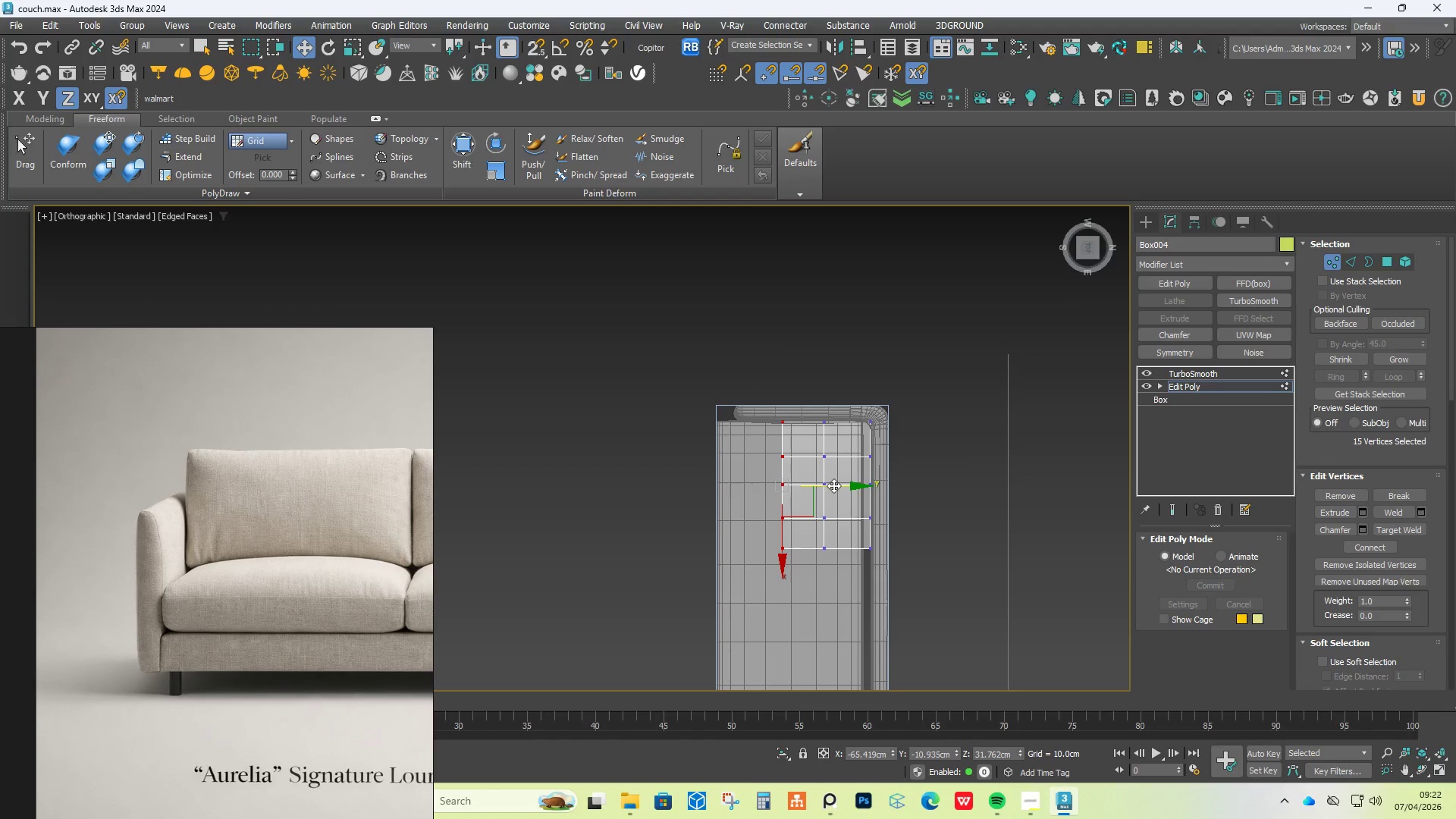 
left_click_drag(start_coordinate=[833, 485], to_coordinate=[714, 398])
 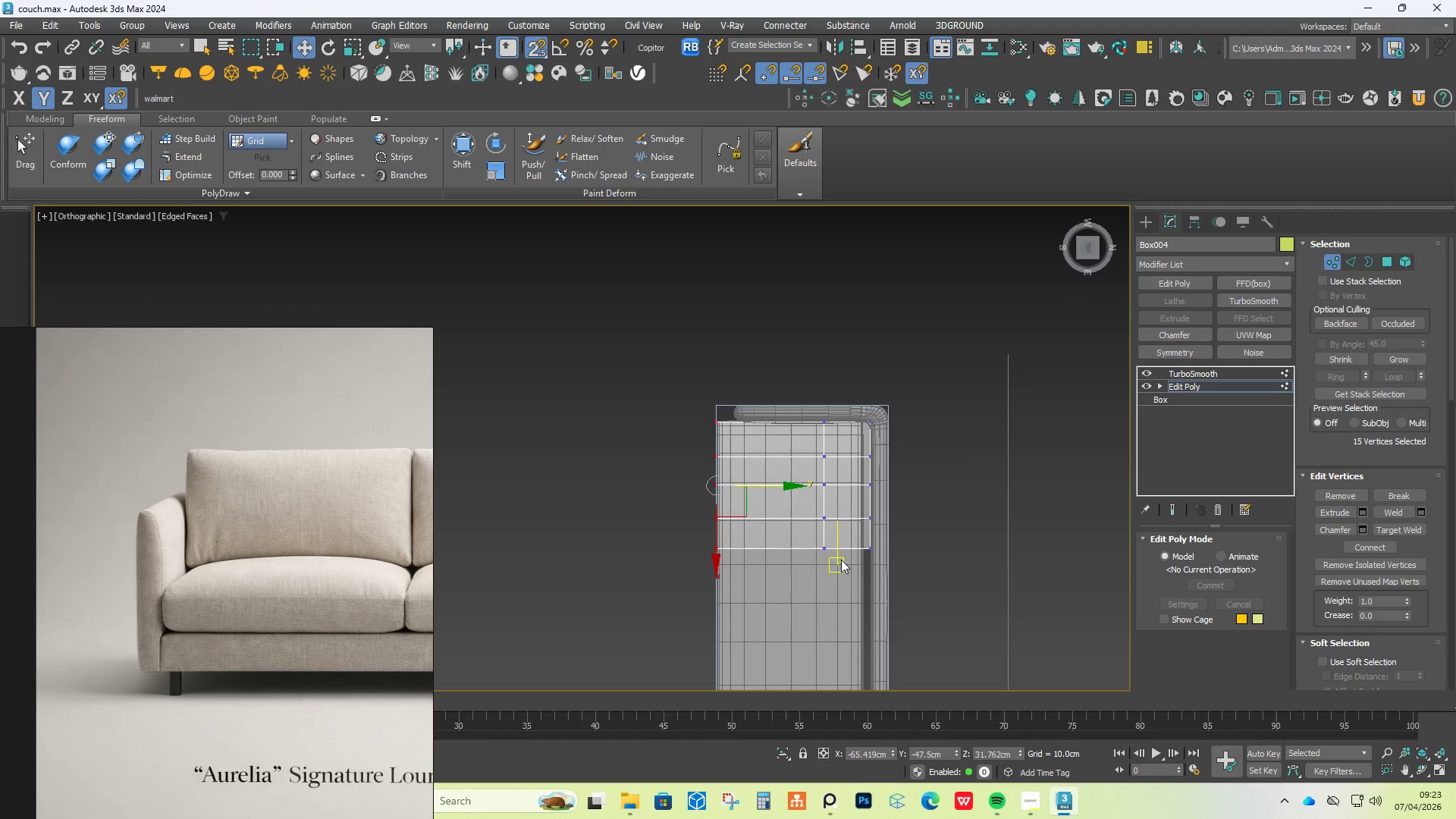 
key(S)
 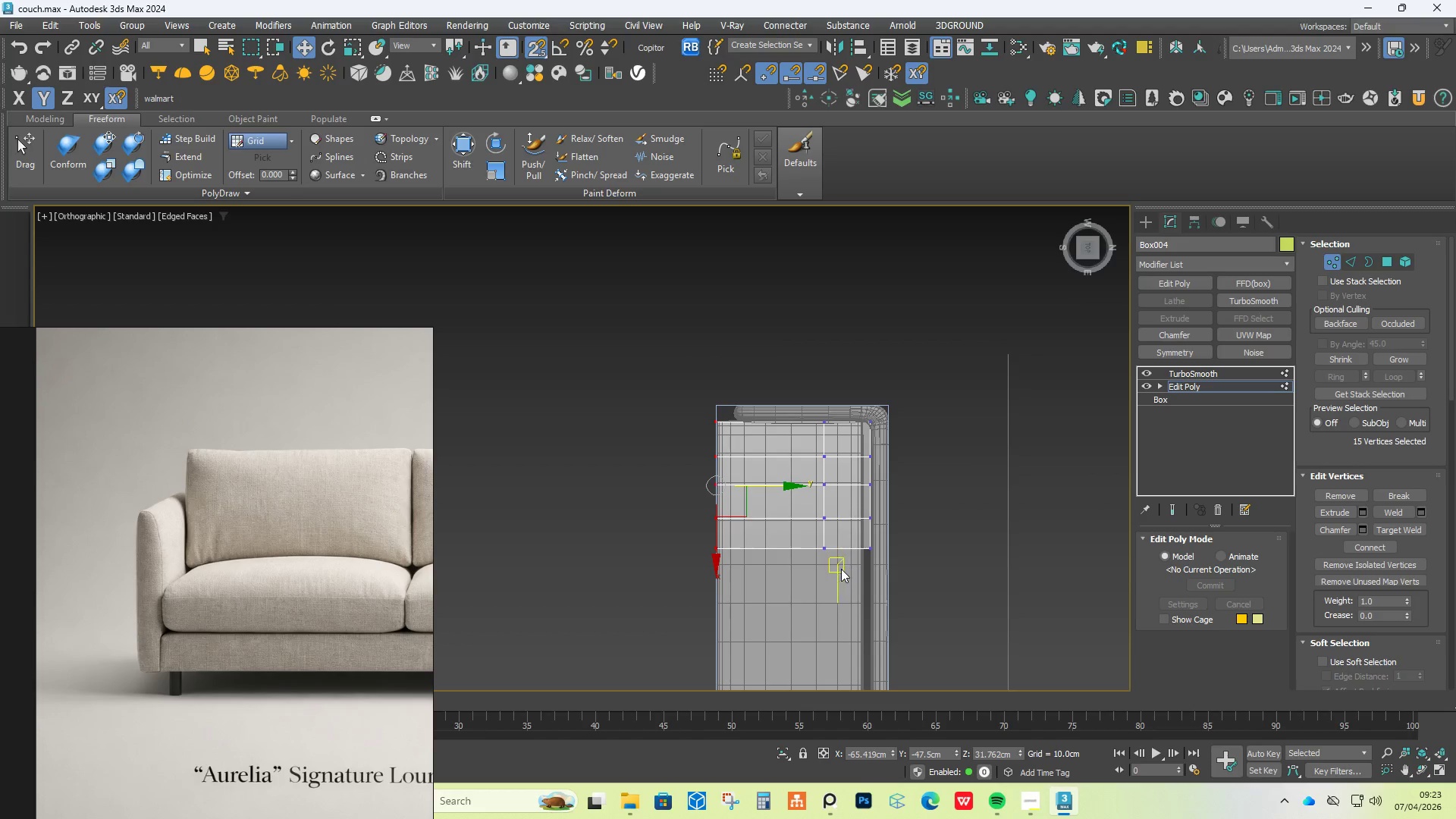 
hold_key(key=AltLeft, duration=1.5)
 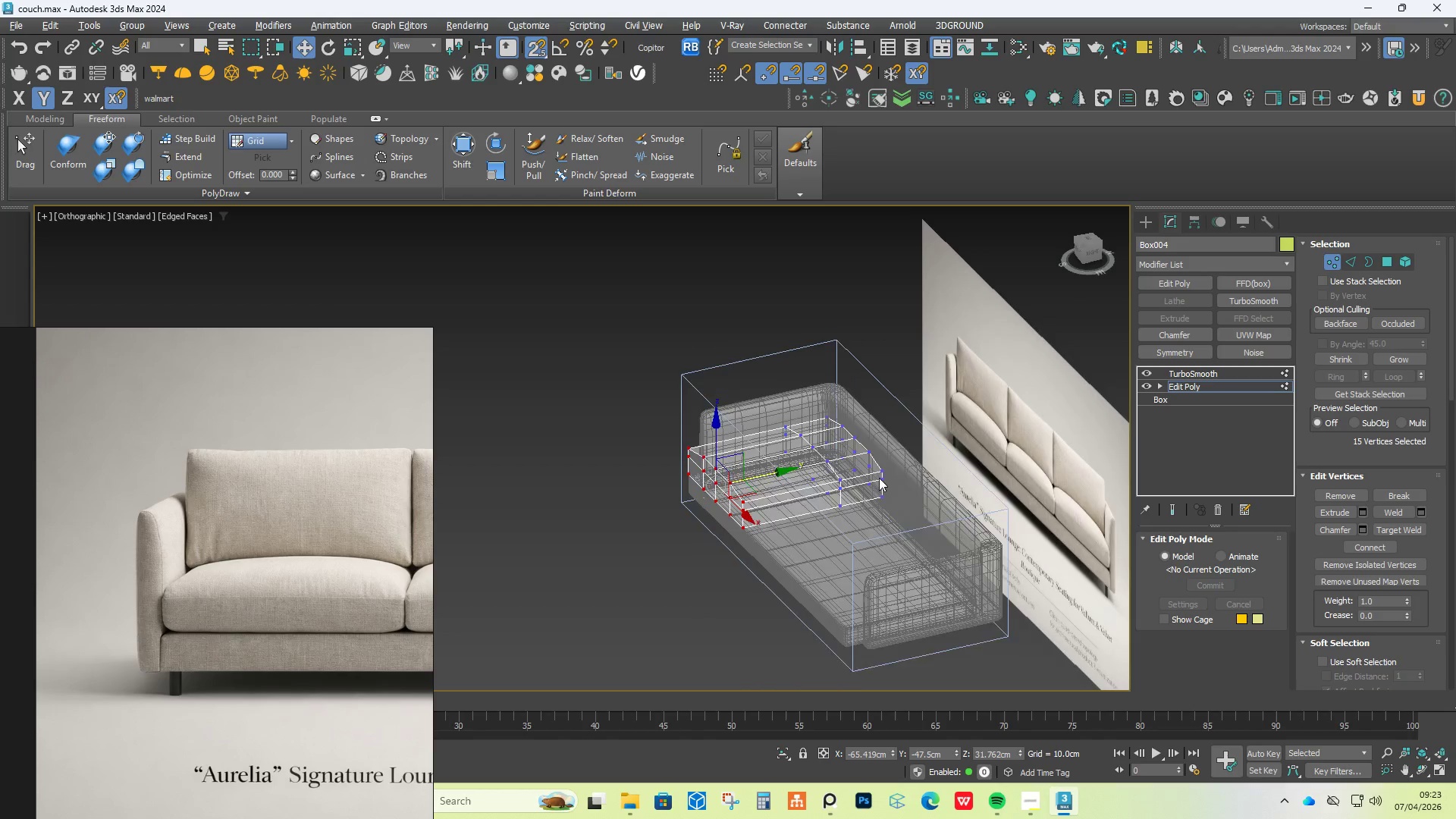 
hold_key(key=AltLeft, duration=0.75)
 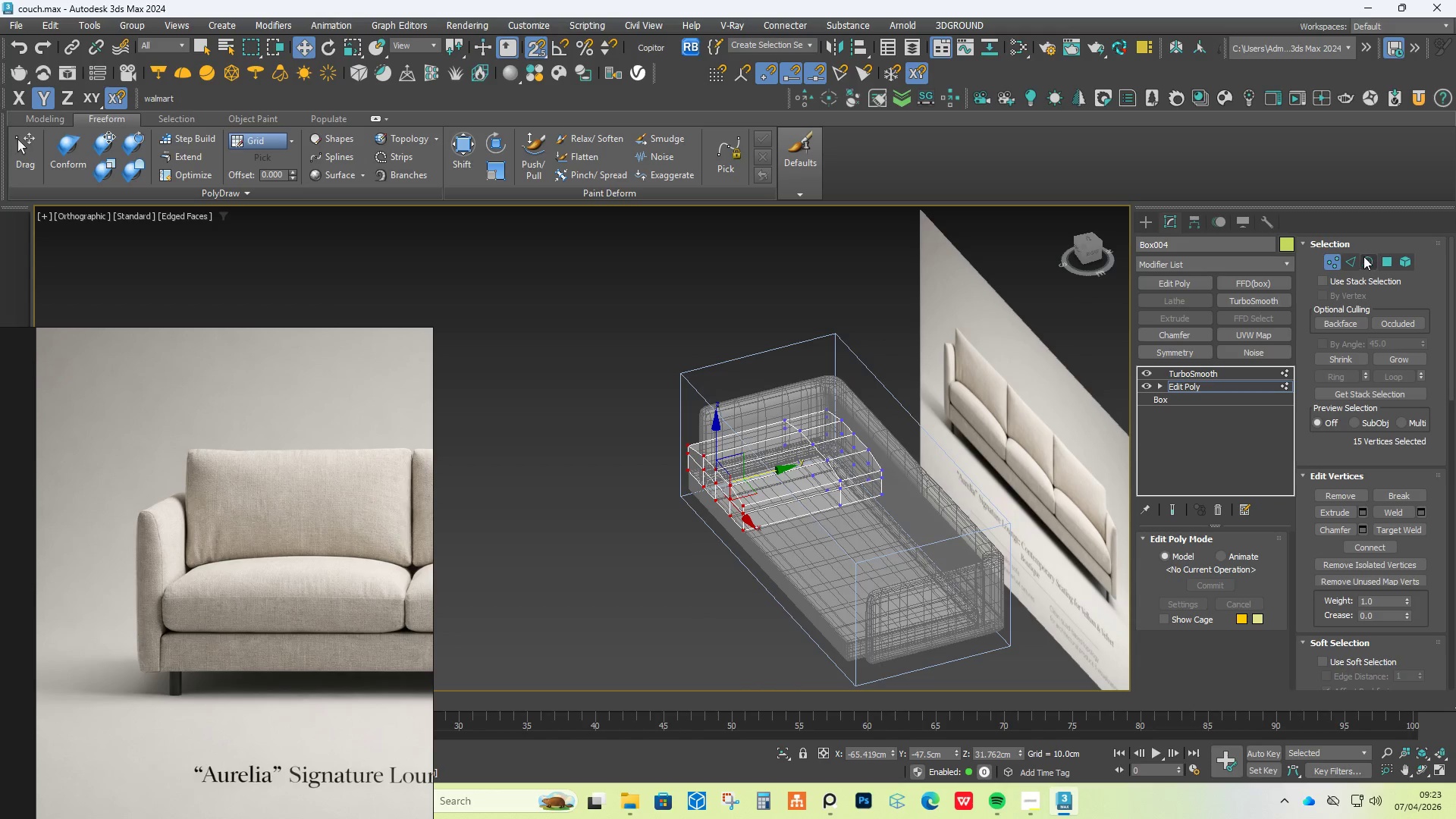 
left_click([1352, 259])
 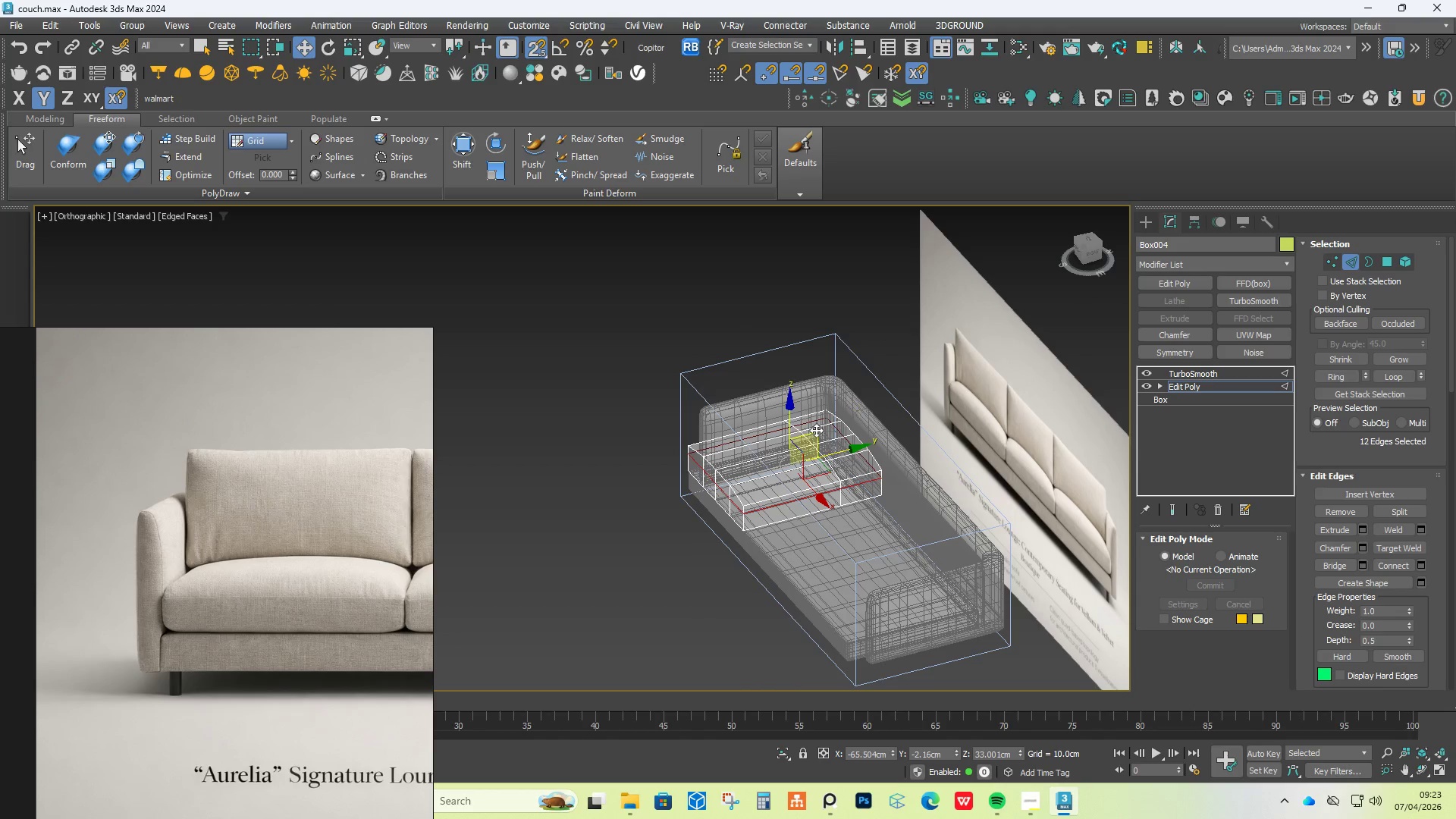 
left_click([812, 443])
 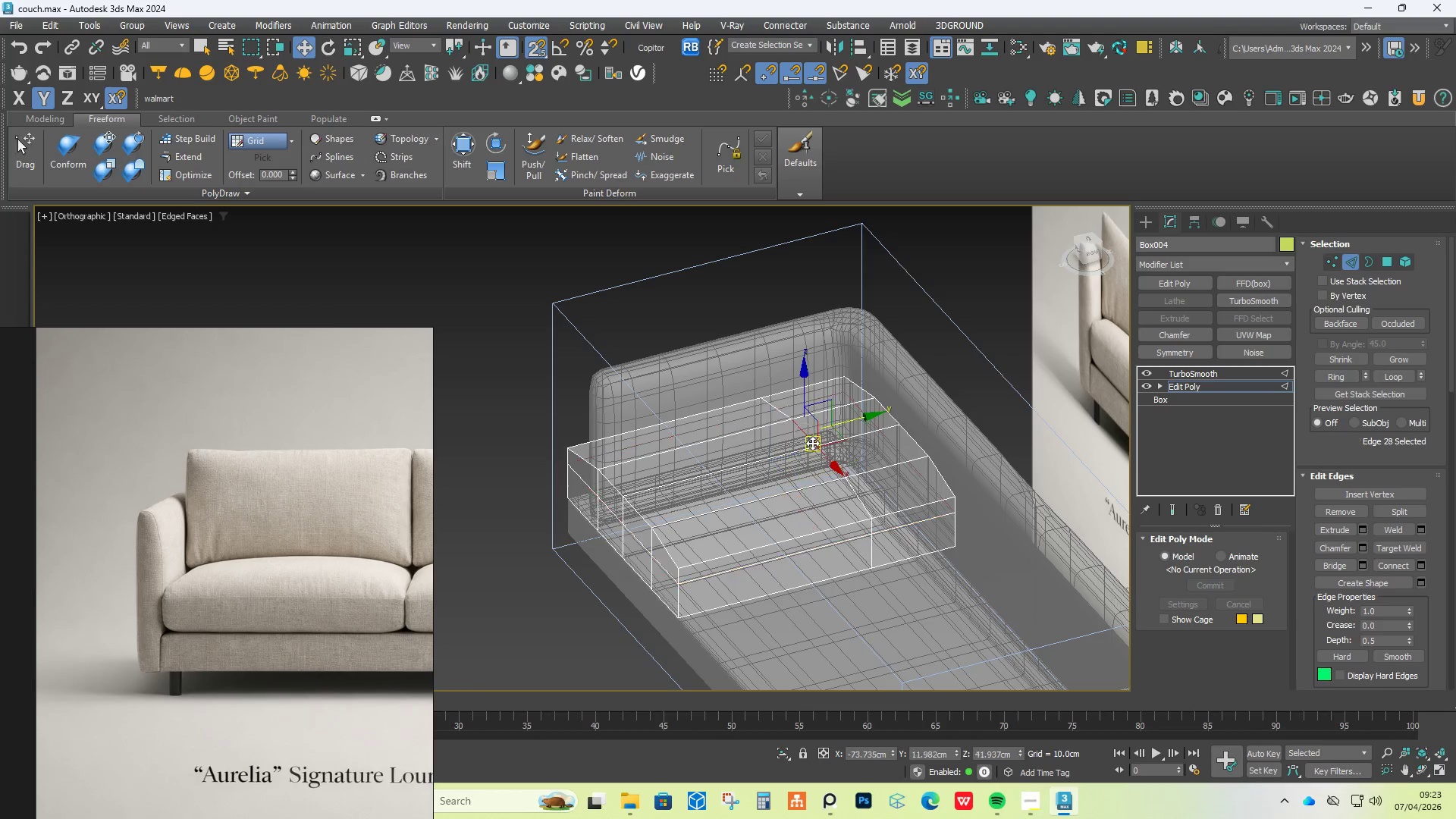 
scroll: coordinate [808, 444], scroll_direction: up, amount: 2.0
 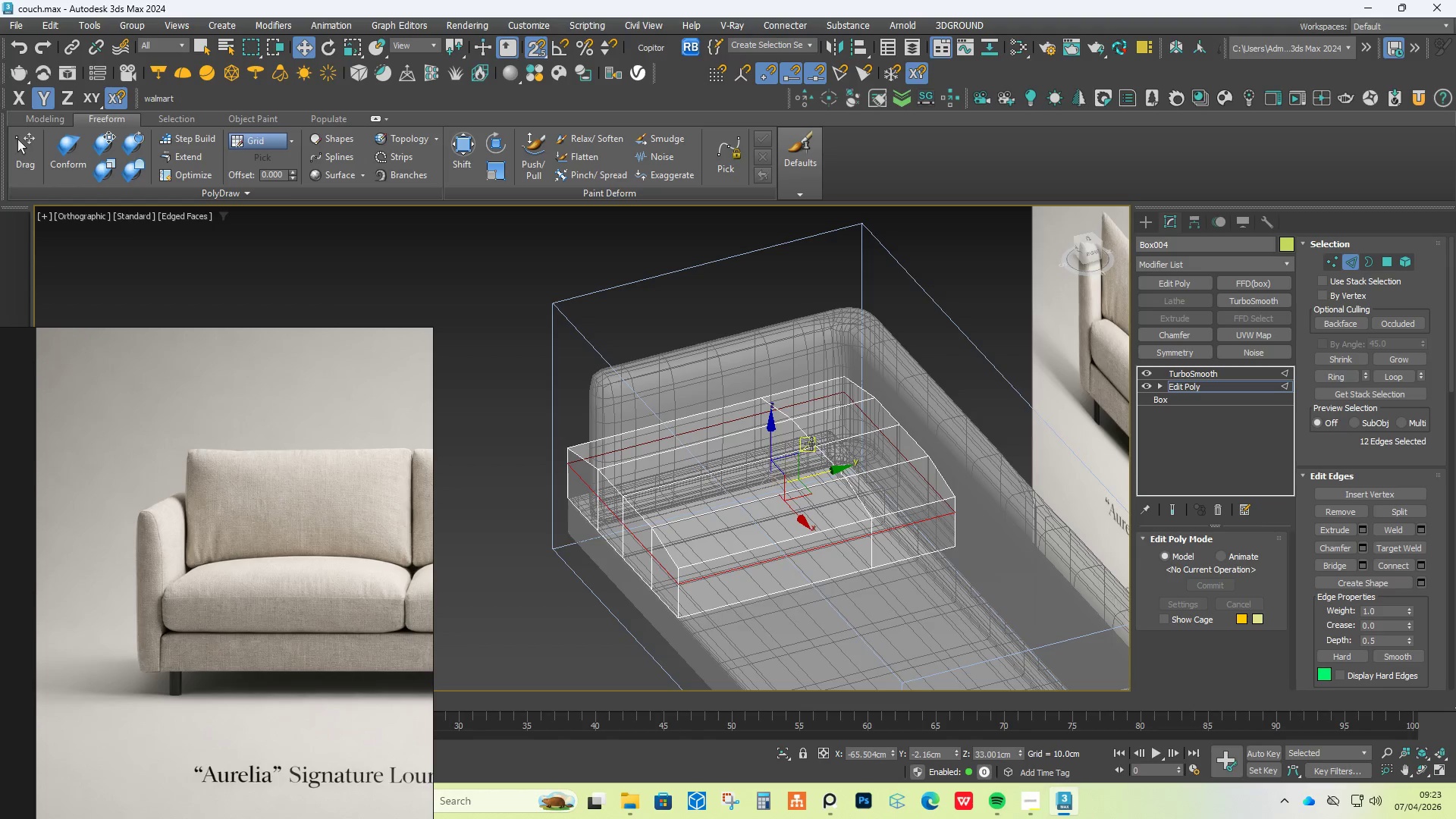 
double_click([812, 443])
 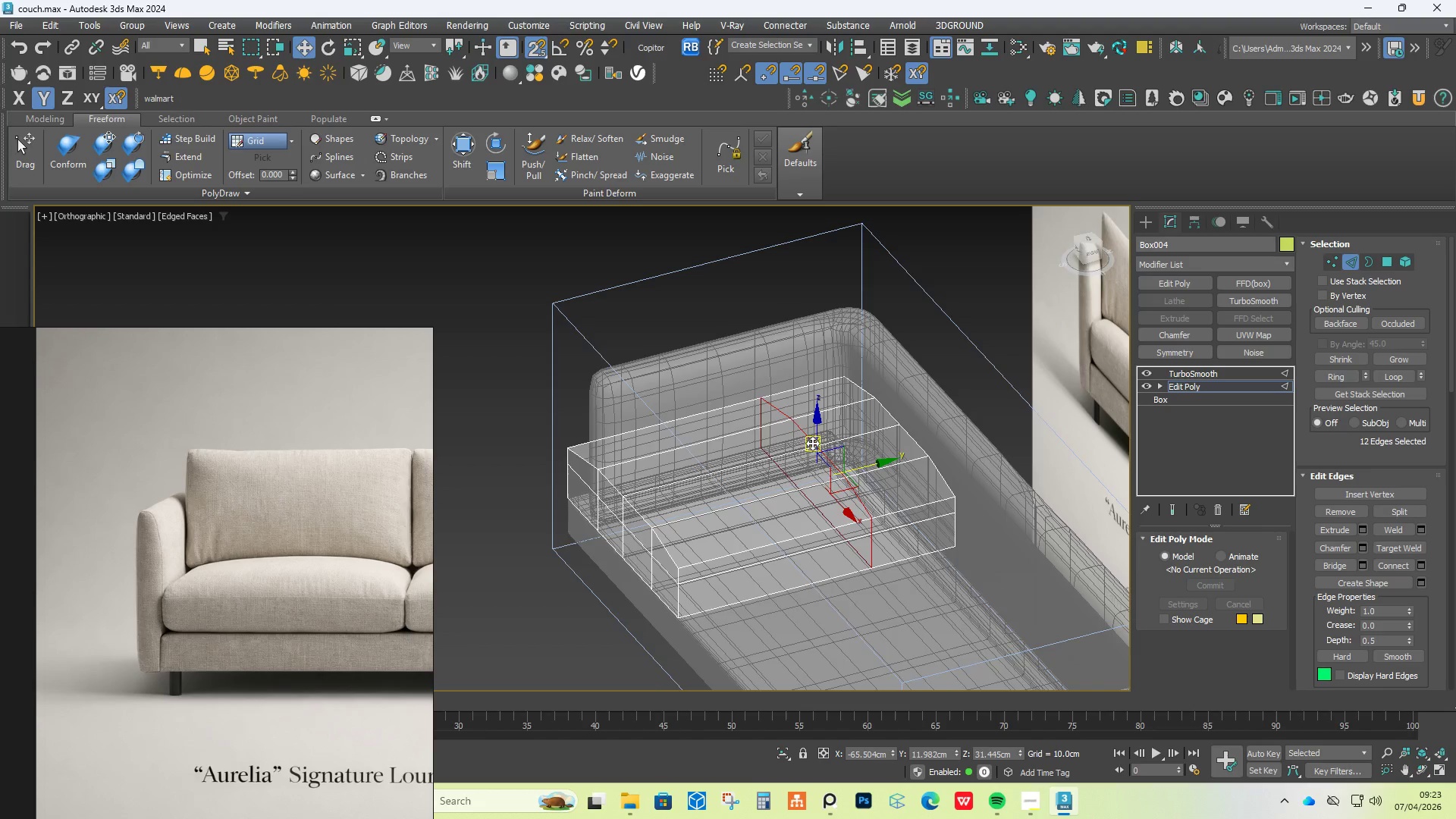 
hold_key(key=AltLeft, duration=0.34)
 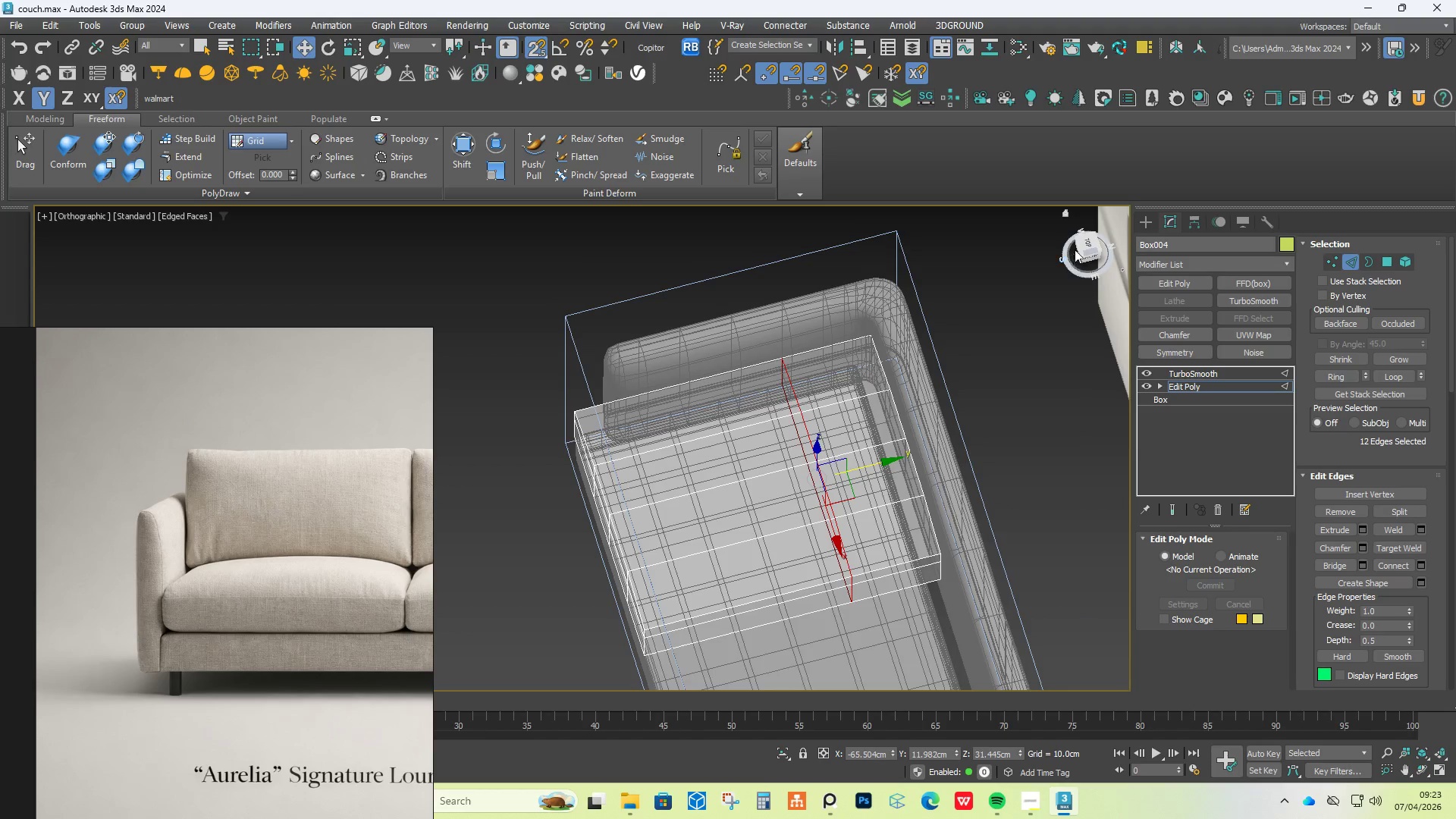 
left_click([1083, 244])
 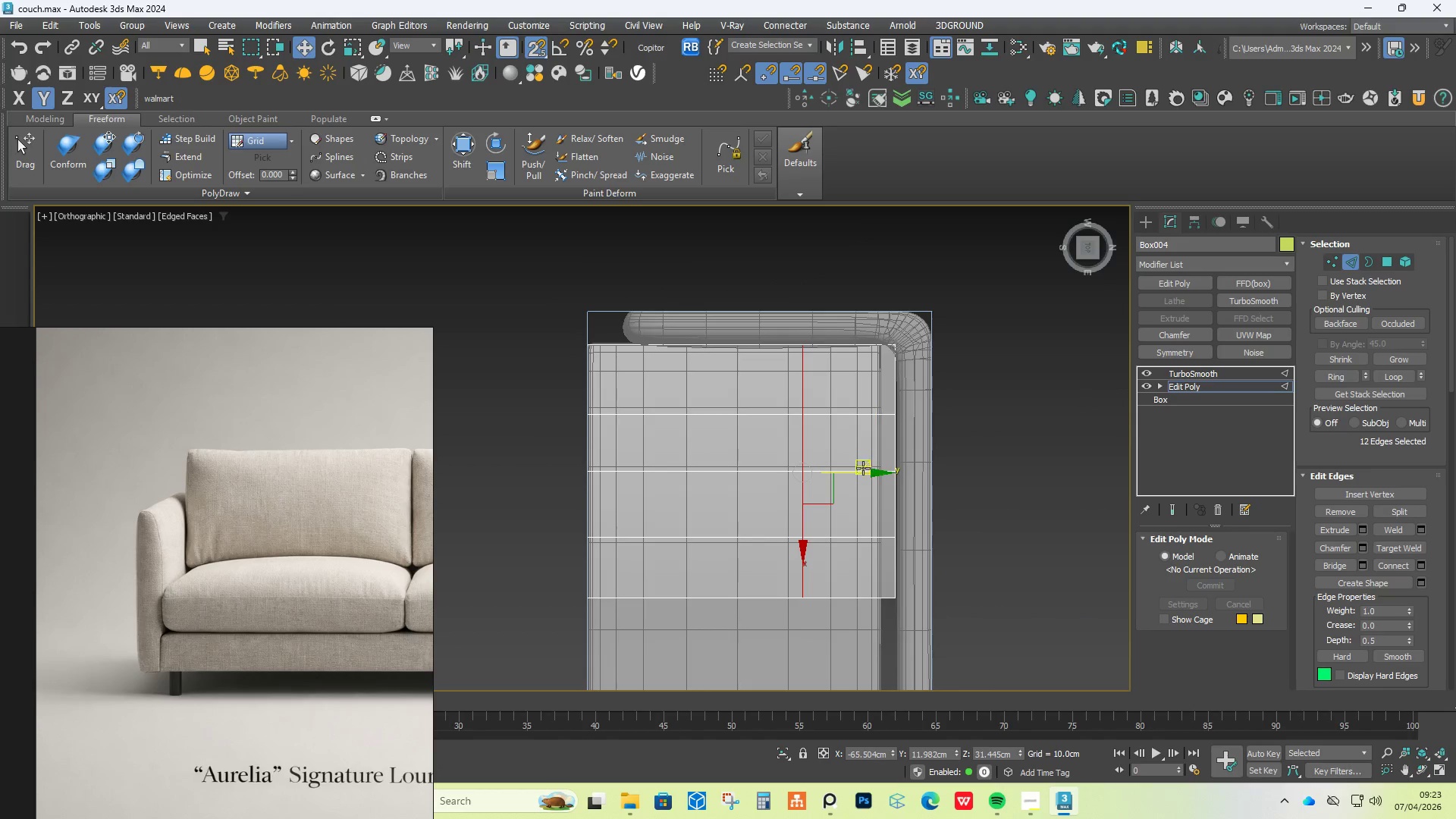 
left_click_drag(start_coordinate=[855, 475], to_coordinate=[743, 383])
 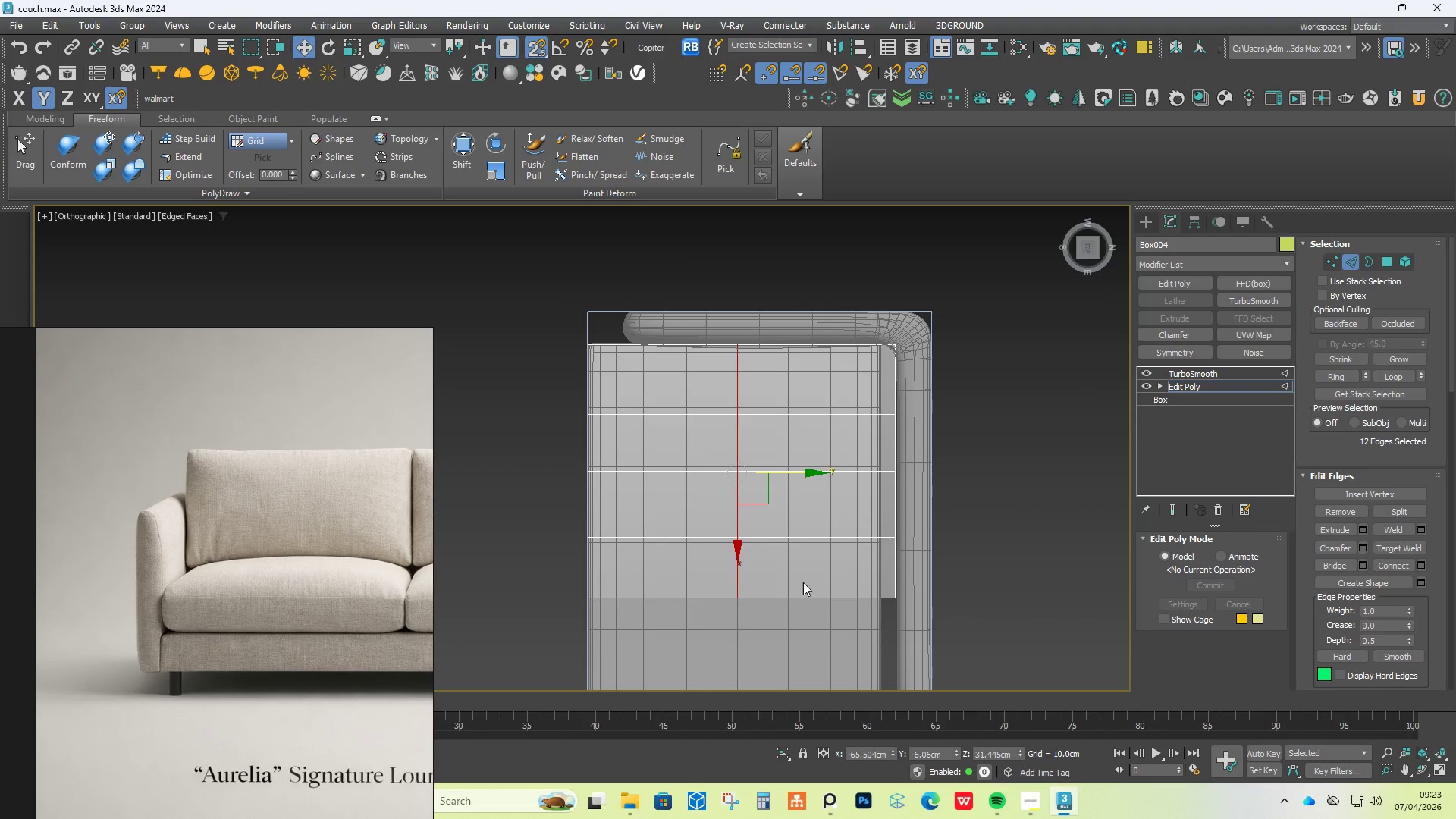 
hold_key(key=AltLeft, duration=1.5)
 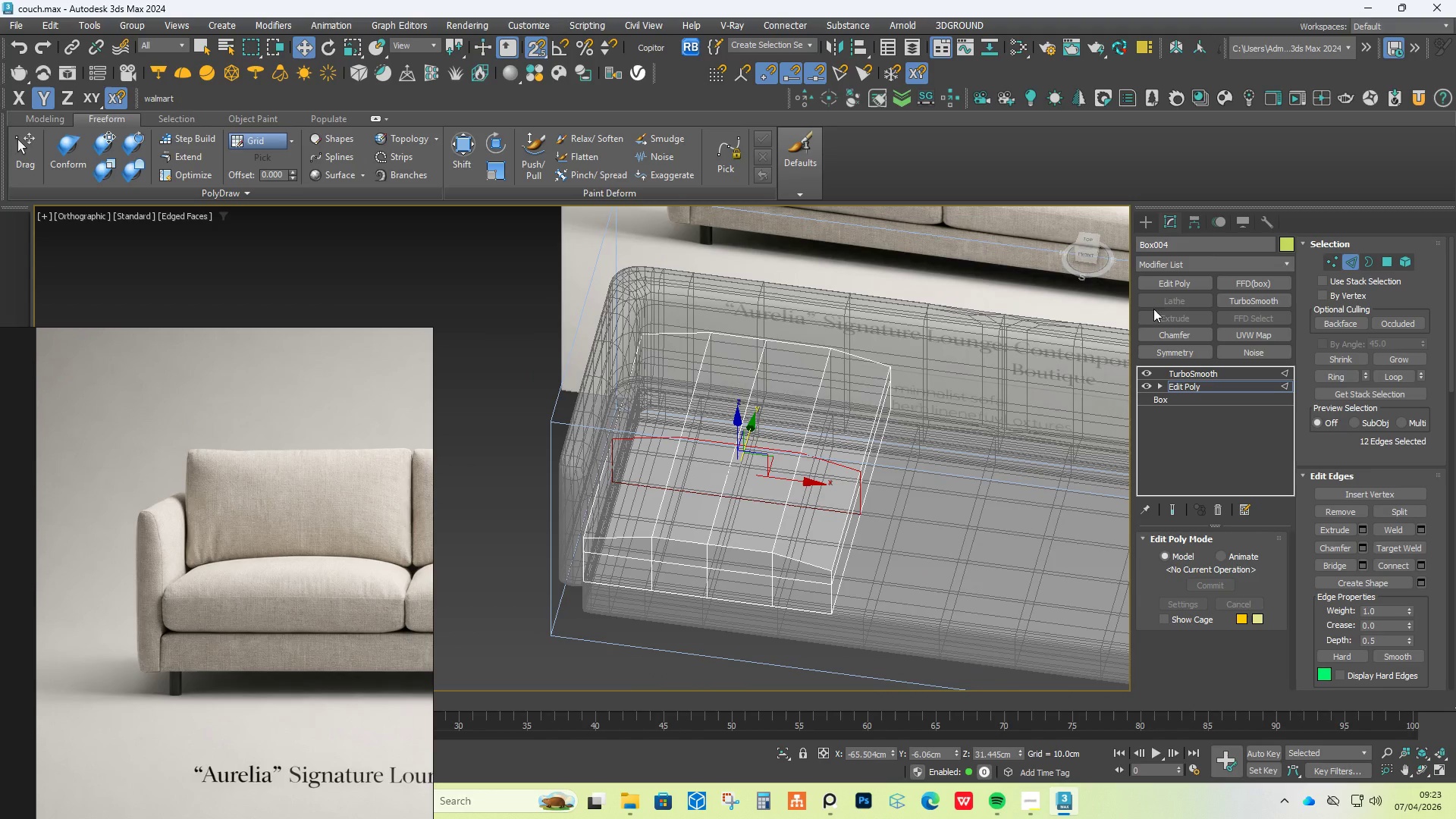 
hold_key(key=AltLeft, duration=0.36)
 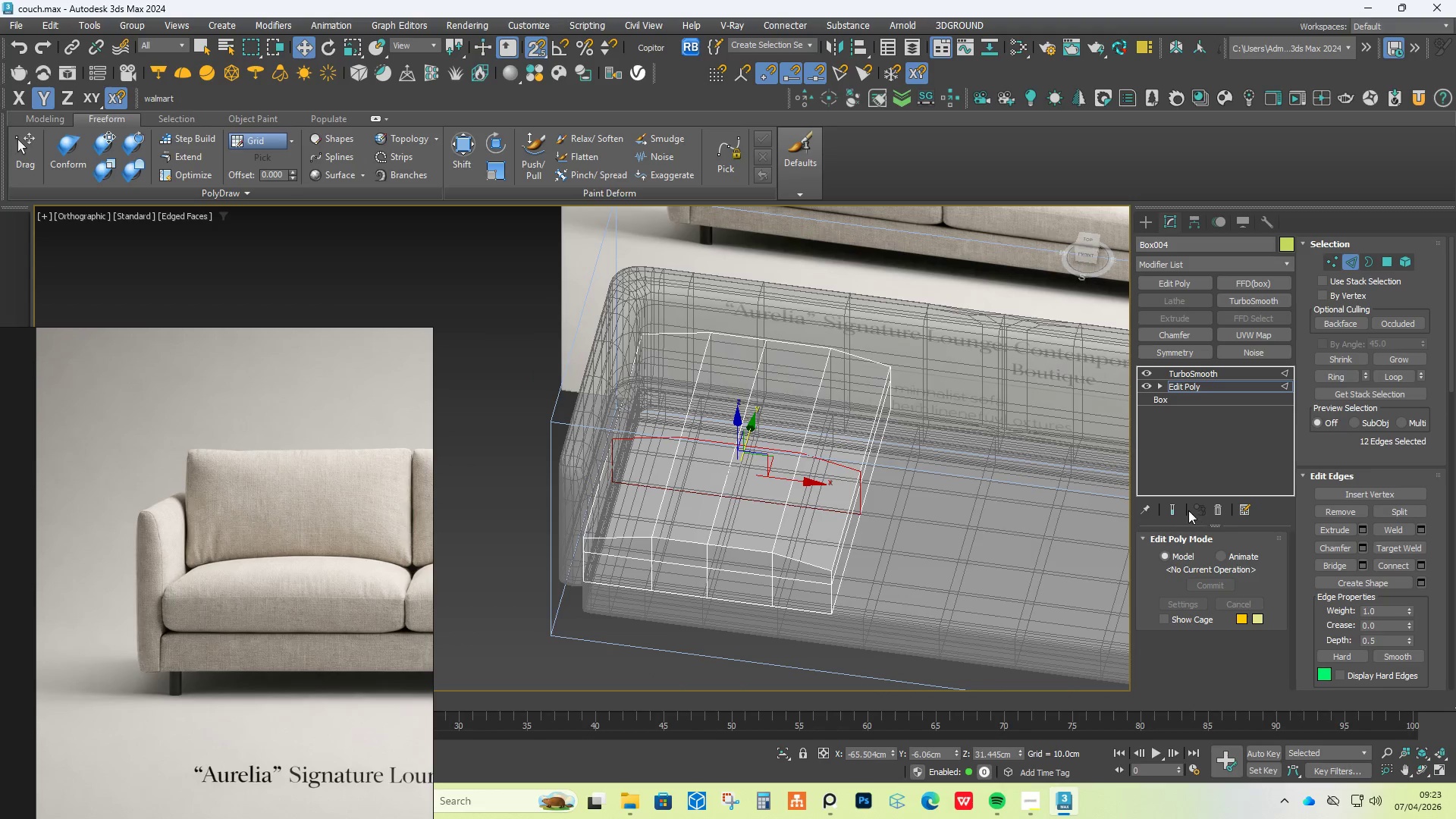 
left_click([1174, 511])
 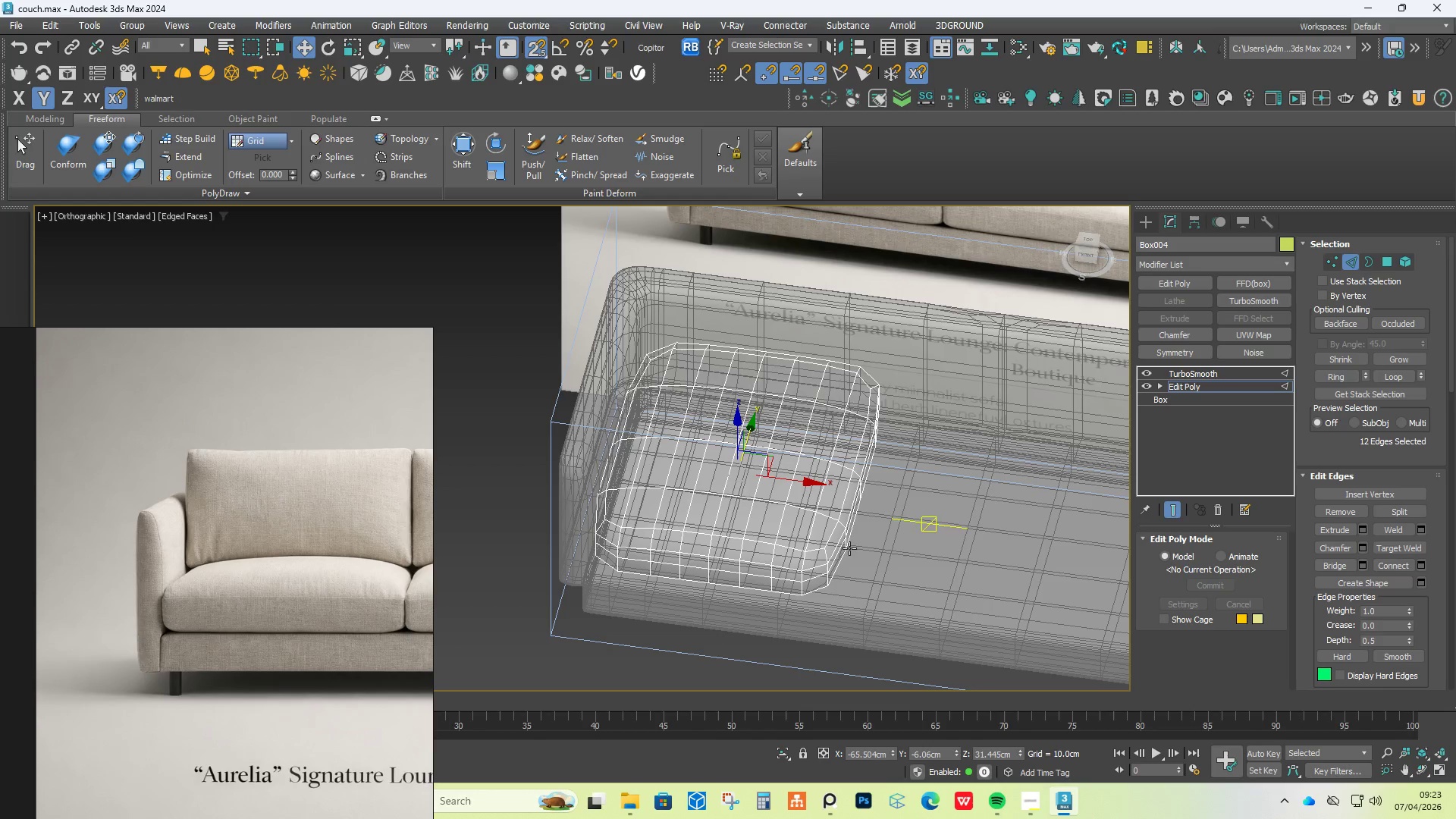 
hold_key(key=AltLeft, duration=0.94)
 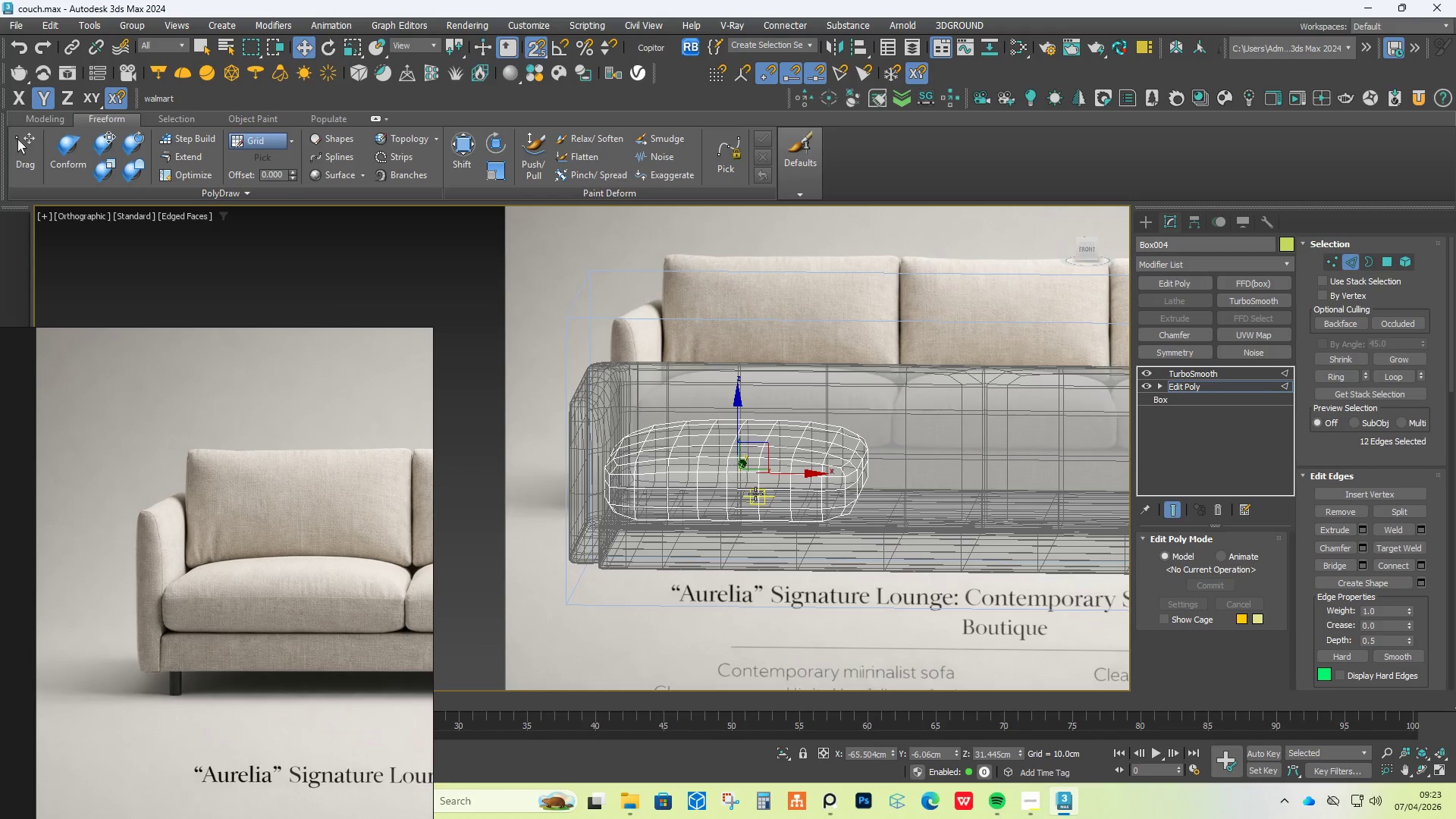 
hold_key(key=AltLeft, duration=3.08)
 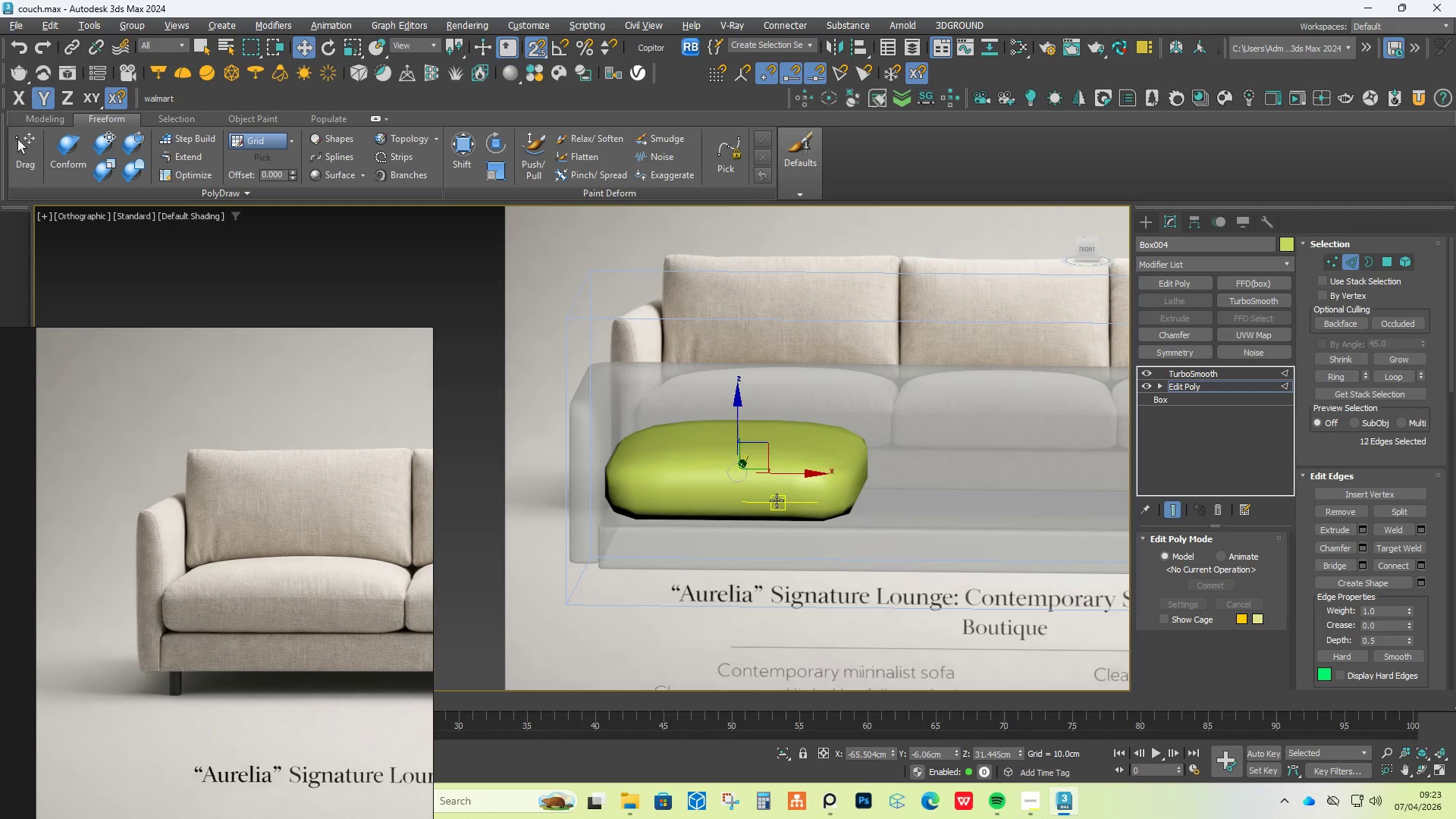 
key(F3)
 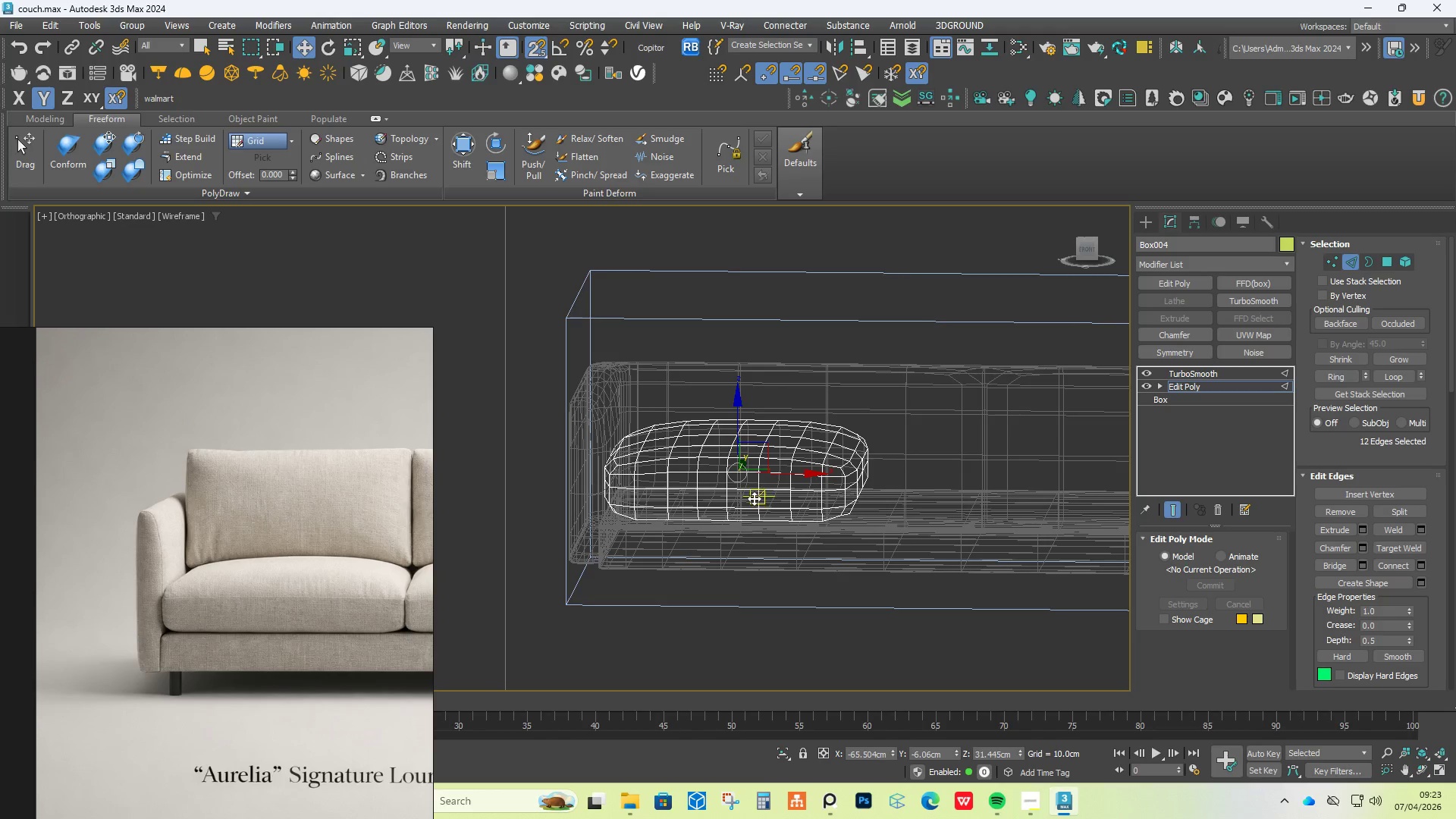 
key(F3)
 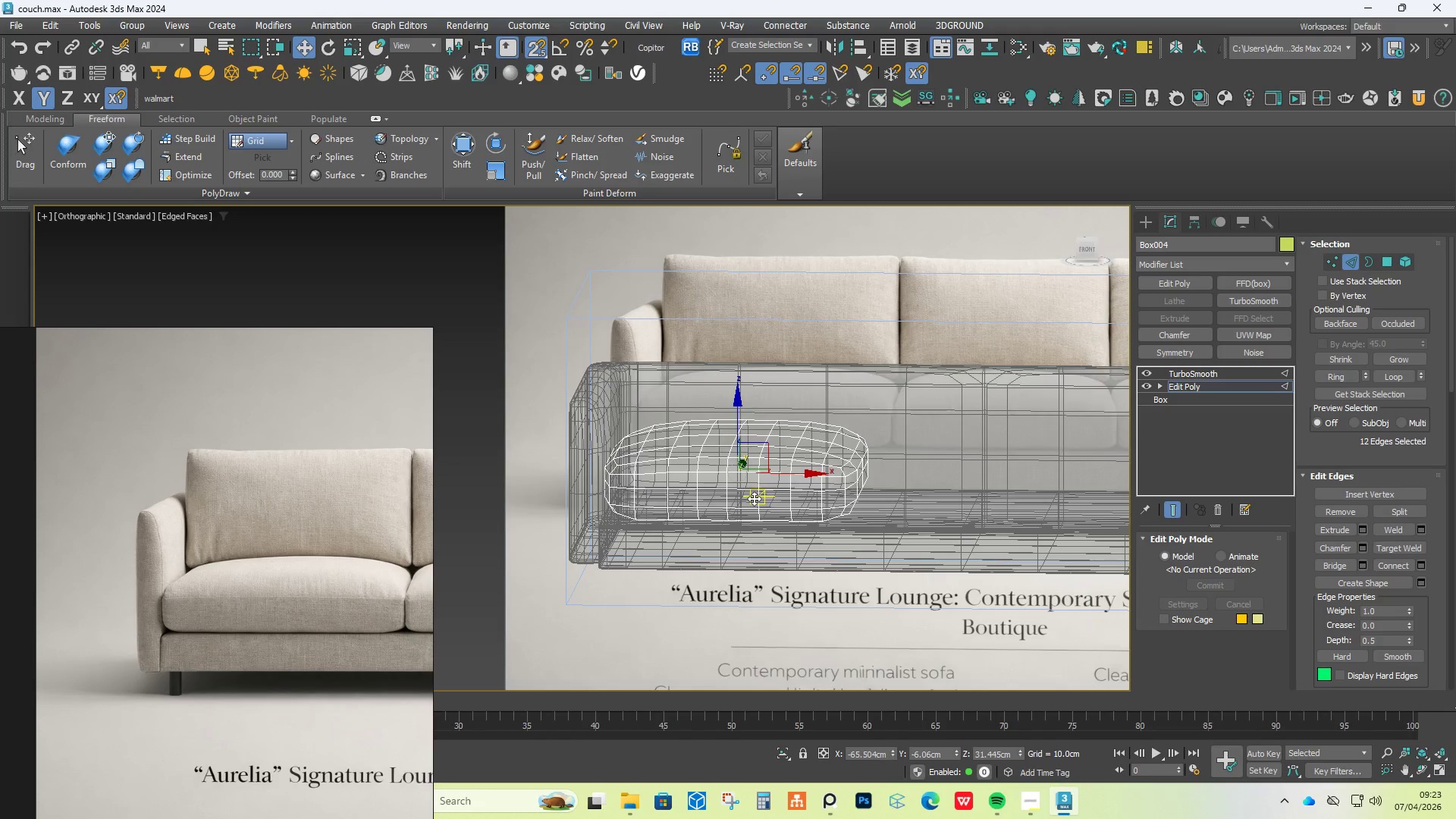 
key(F4)
 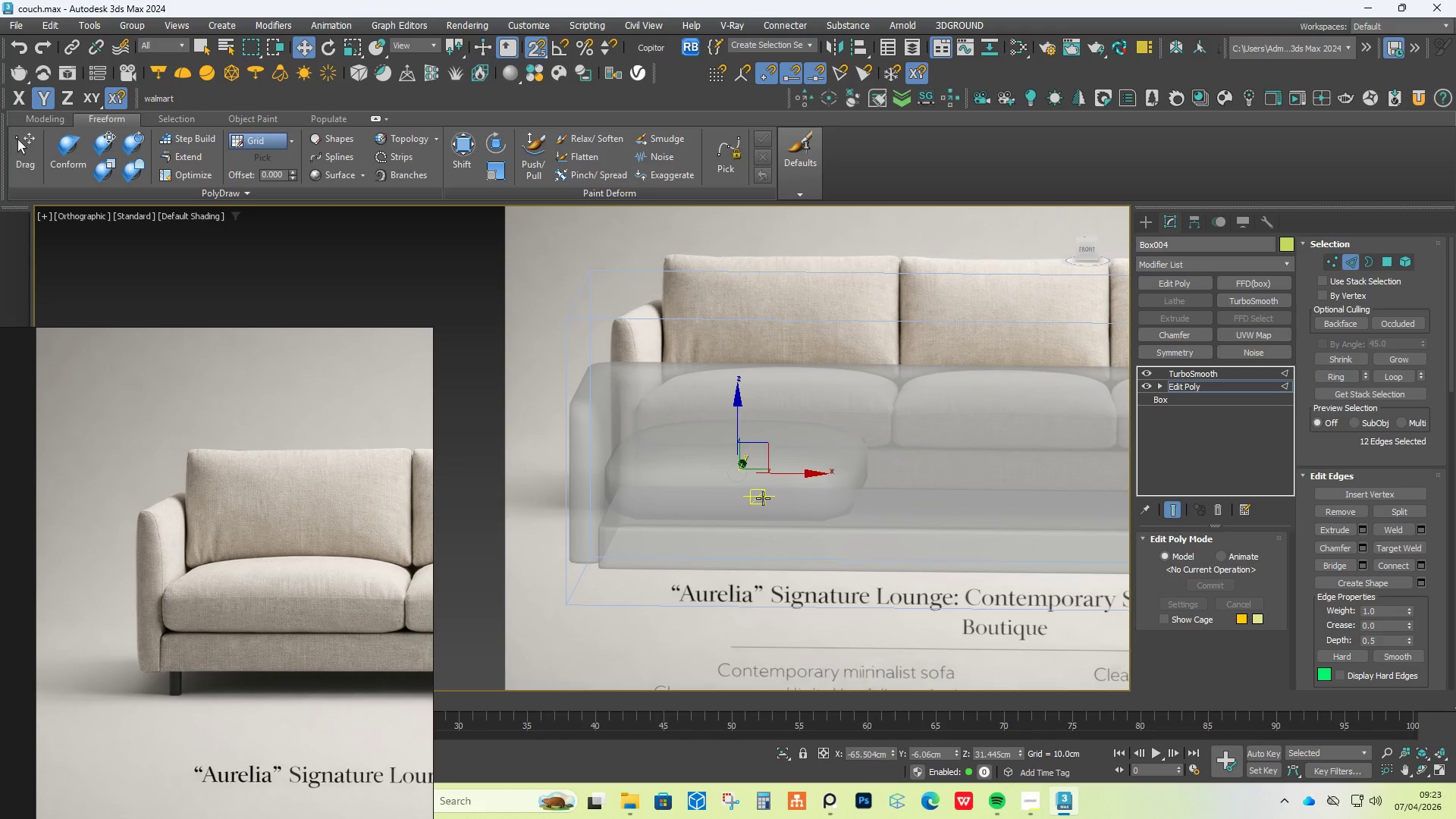 
key(Alt+X)
 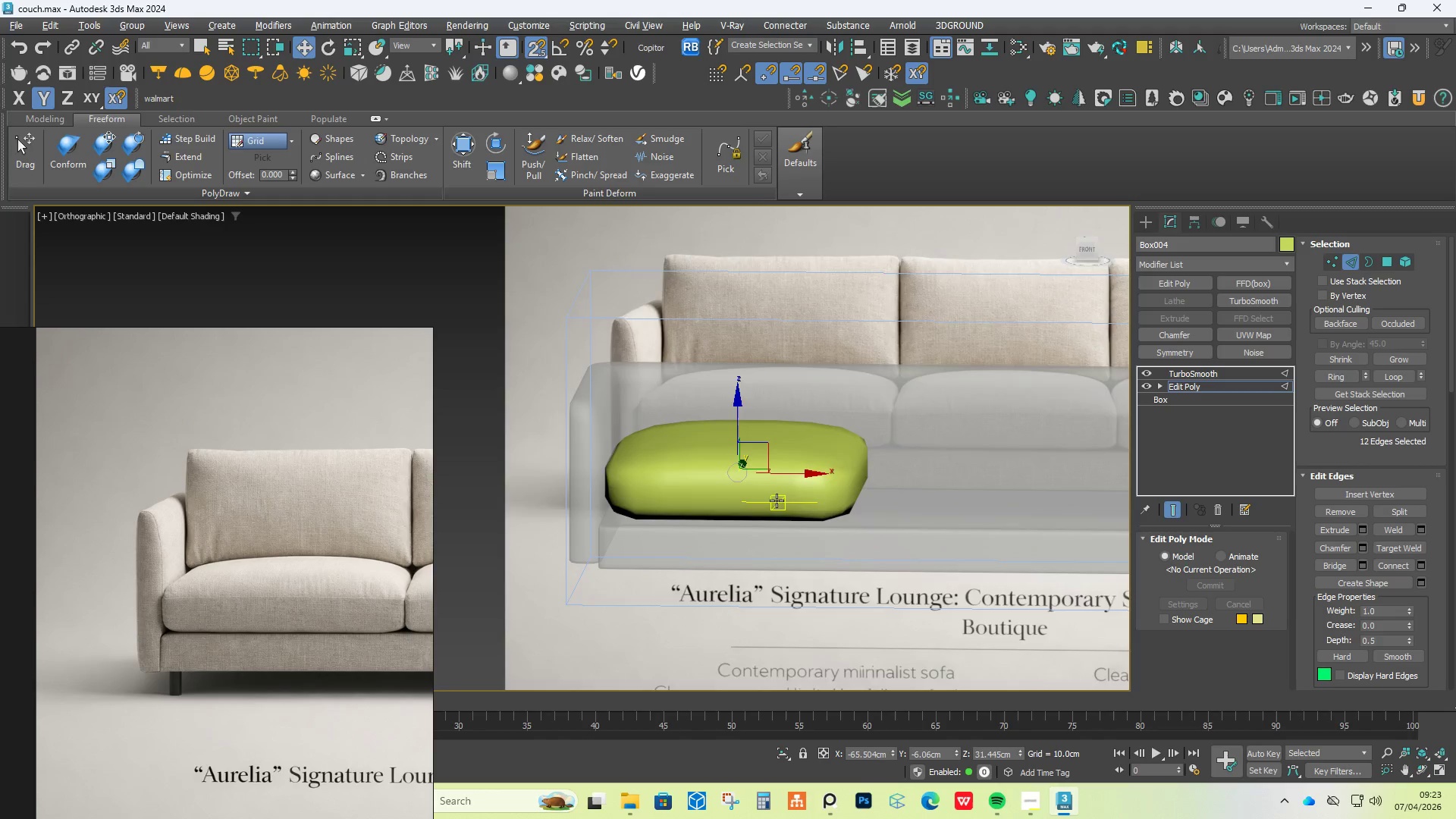 
scroll: coordinate [778, 500], scroll_direction: up, amount: 2.0
 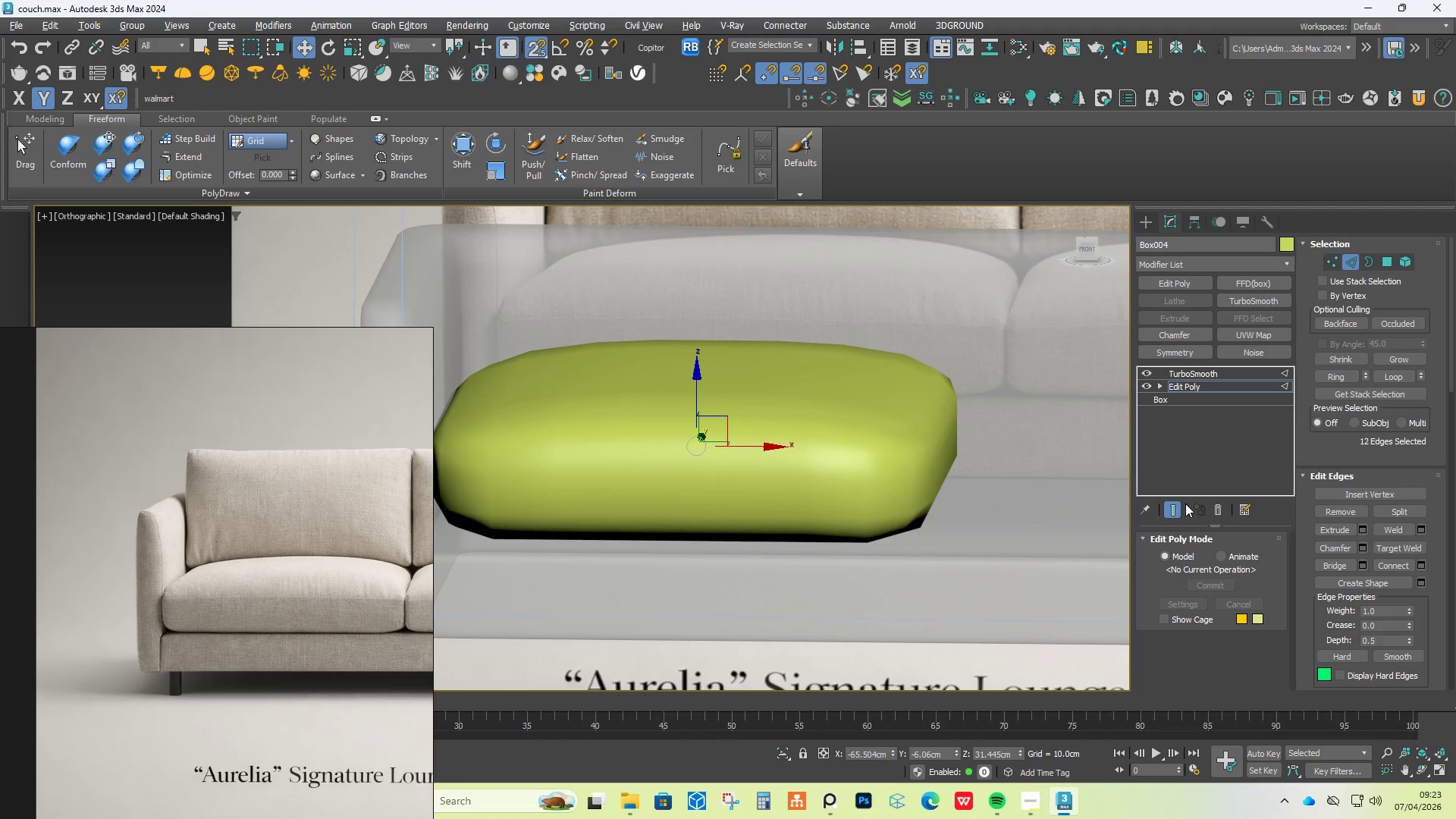 
double_click([1183, 508])
 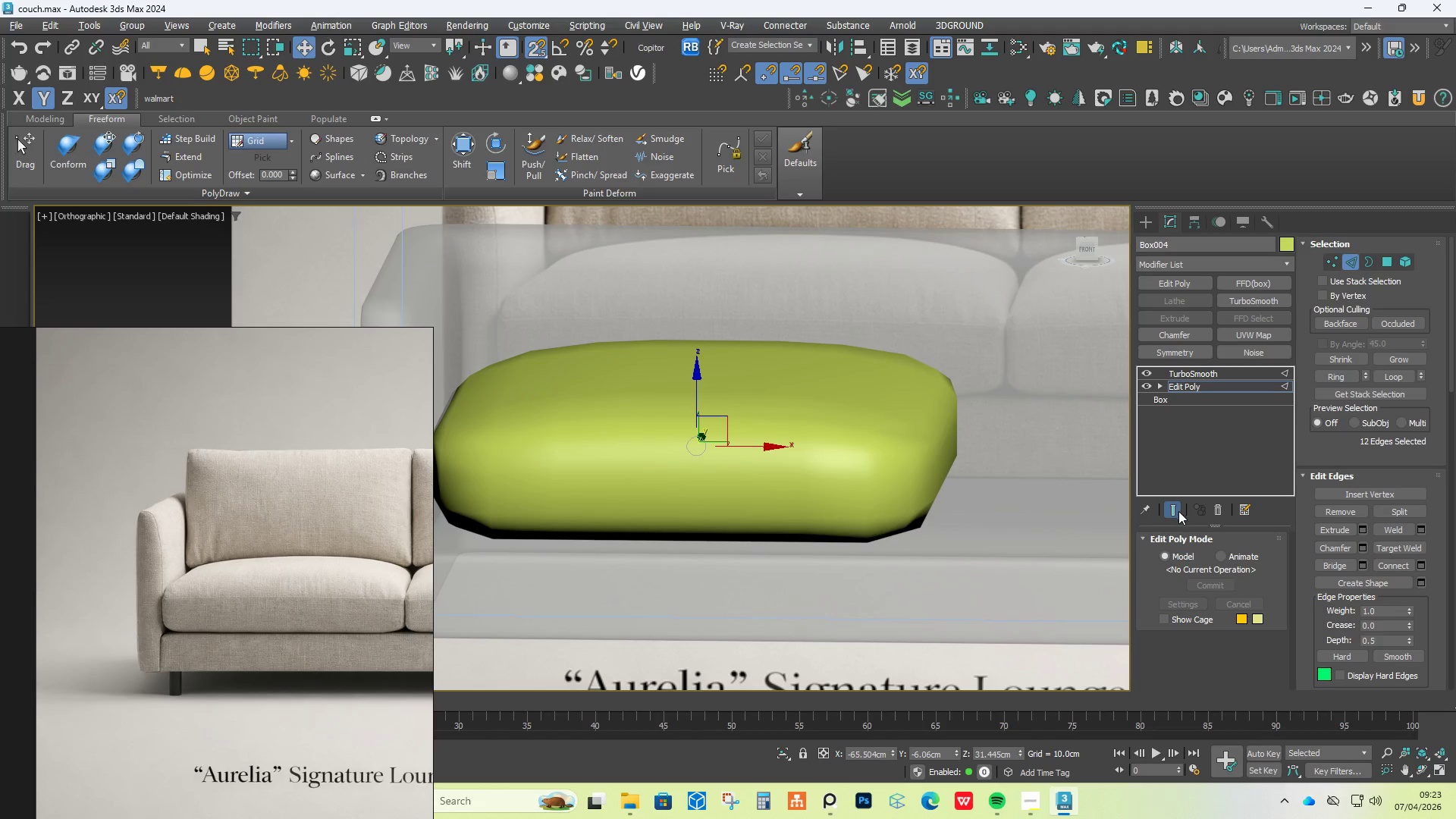 
triple_click([1178, 511])
 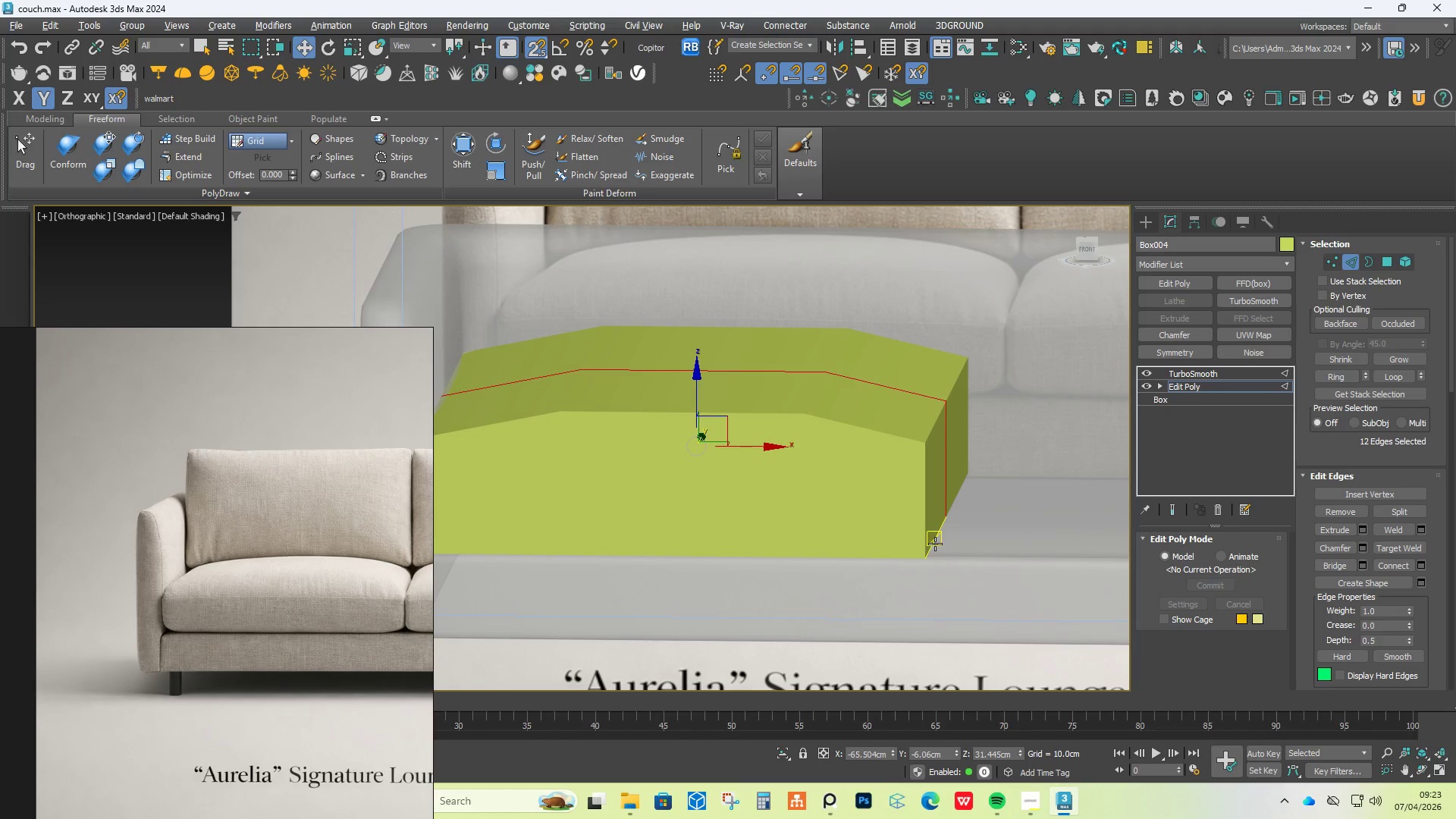 
key(S)
 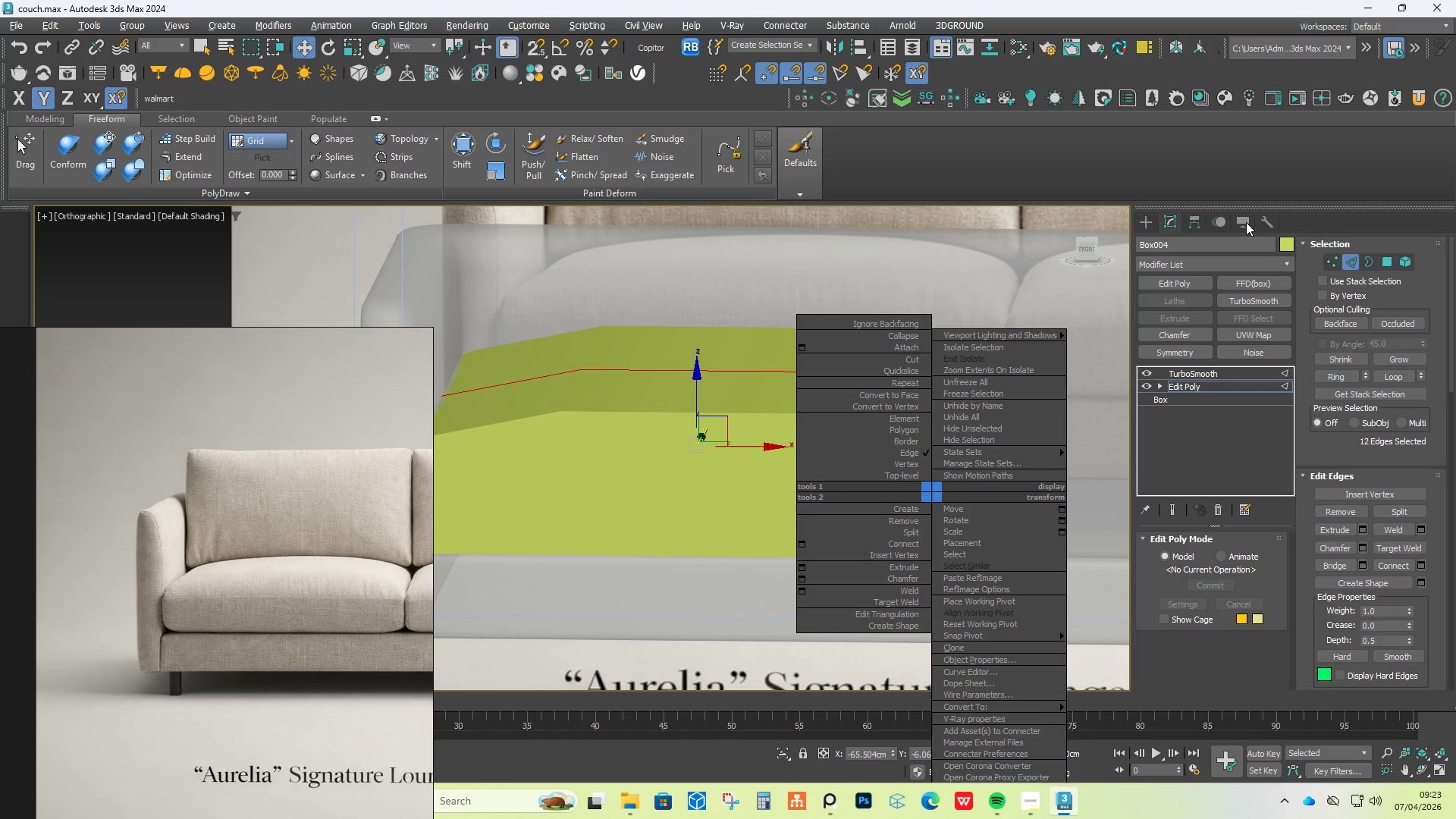 
left_click_drag(start_coordinate=[1083, 199], to_coordinate=[1083, 246])
 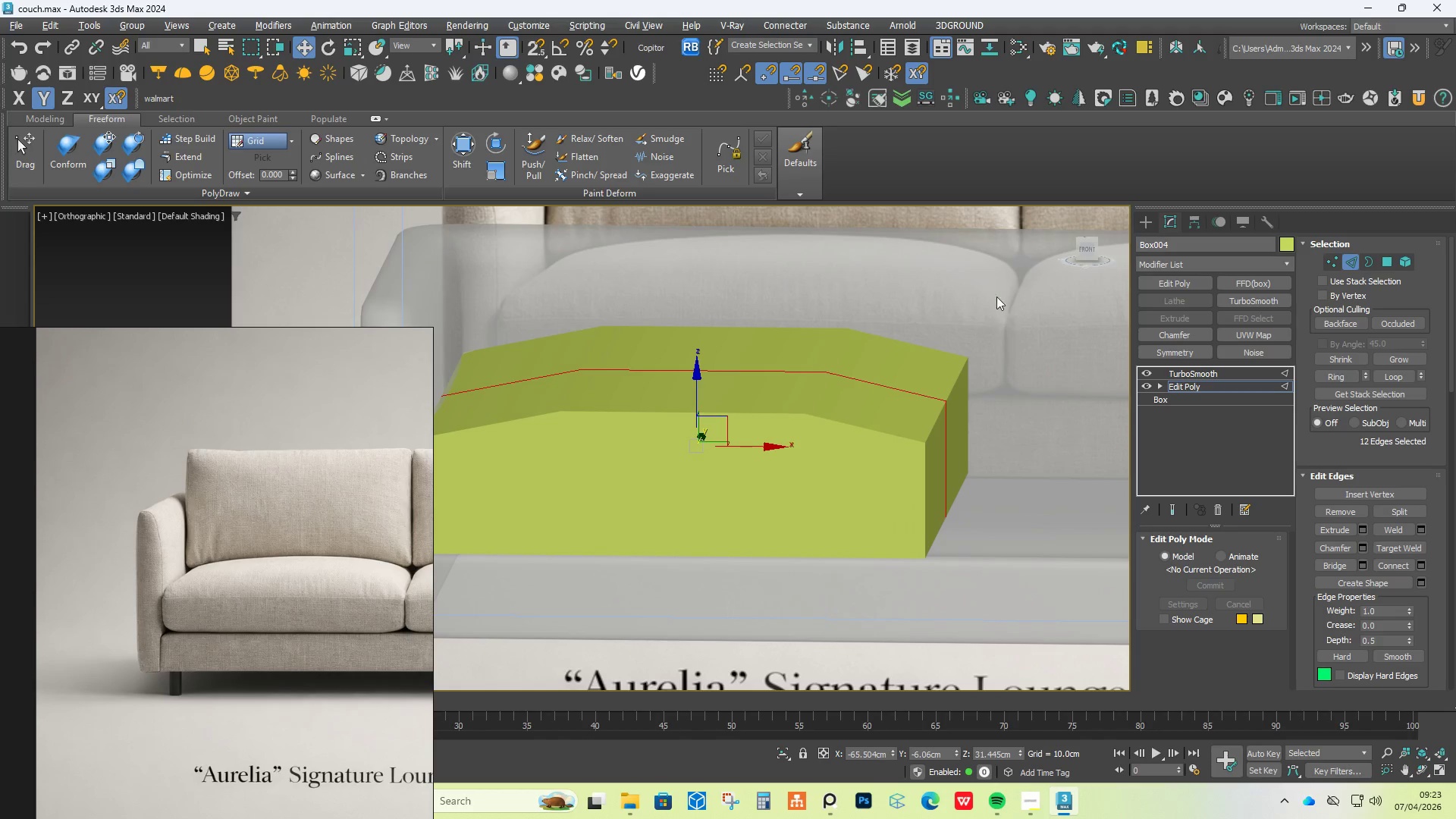 
key(F4)
 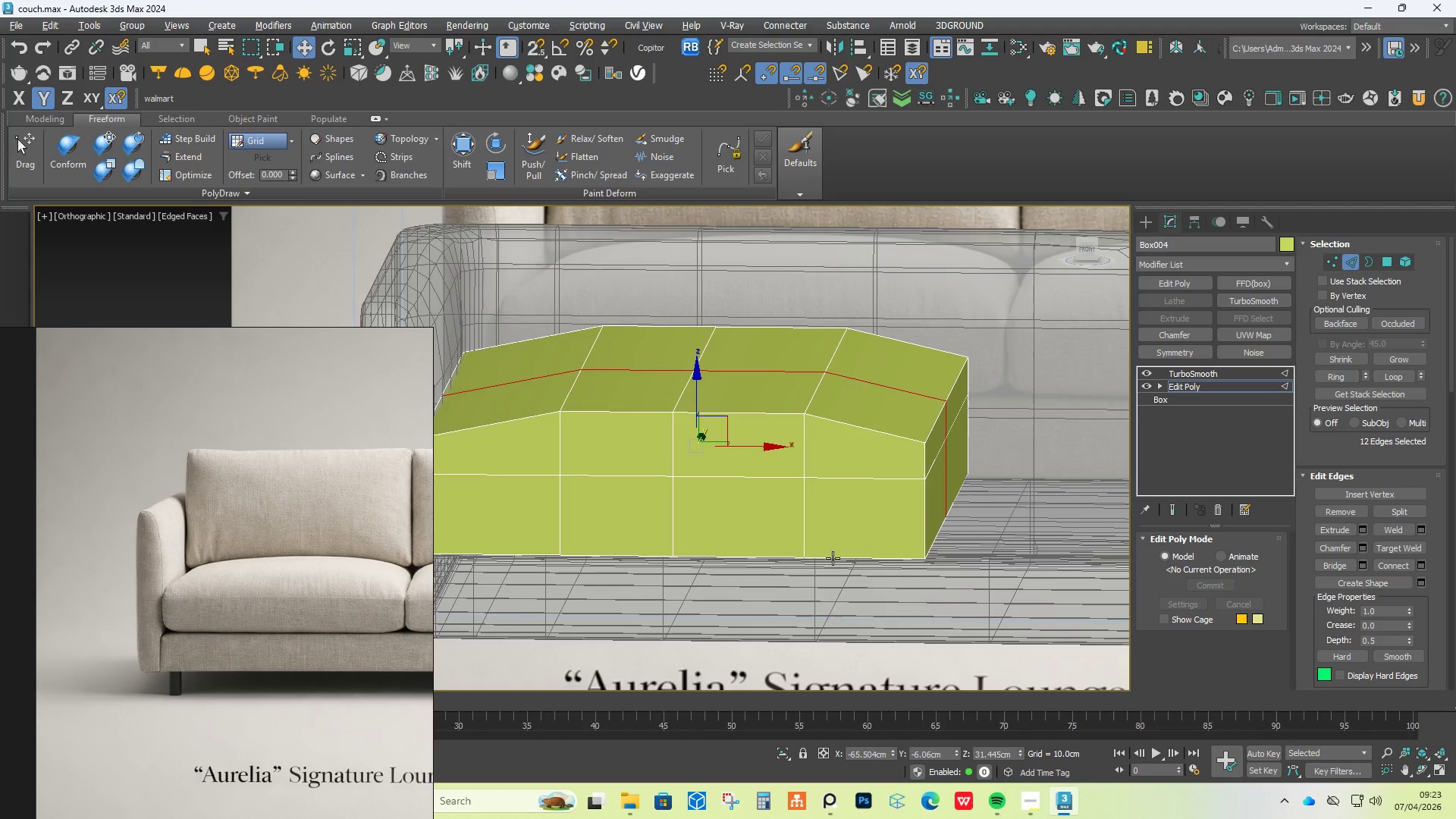 
scroll: coordinate [827, 563], scroll_direction: up, amount: 1.0
 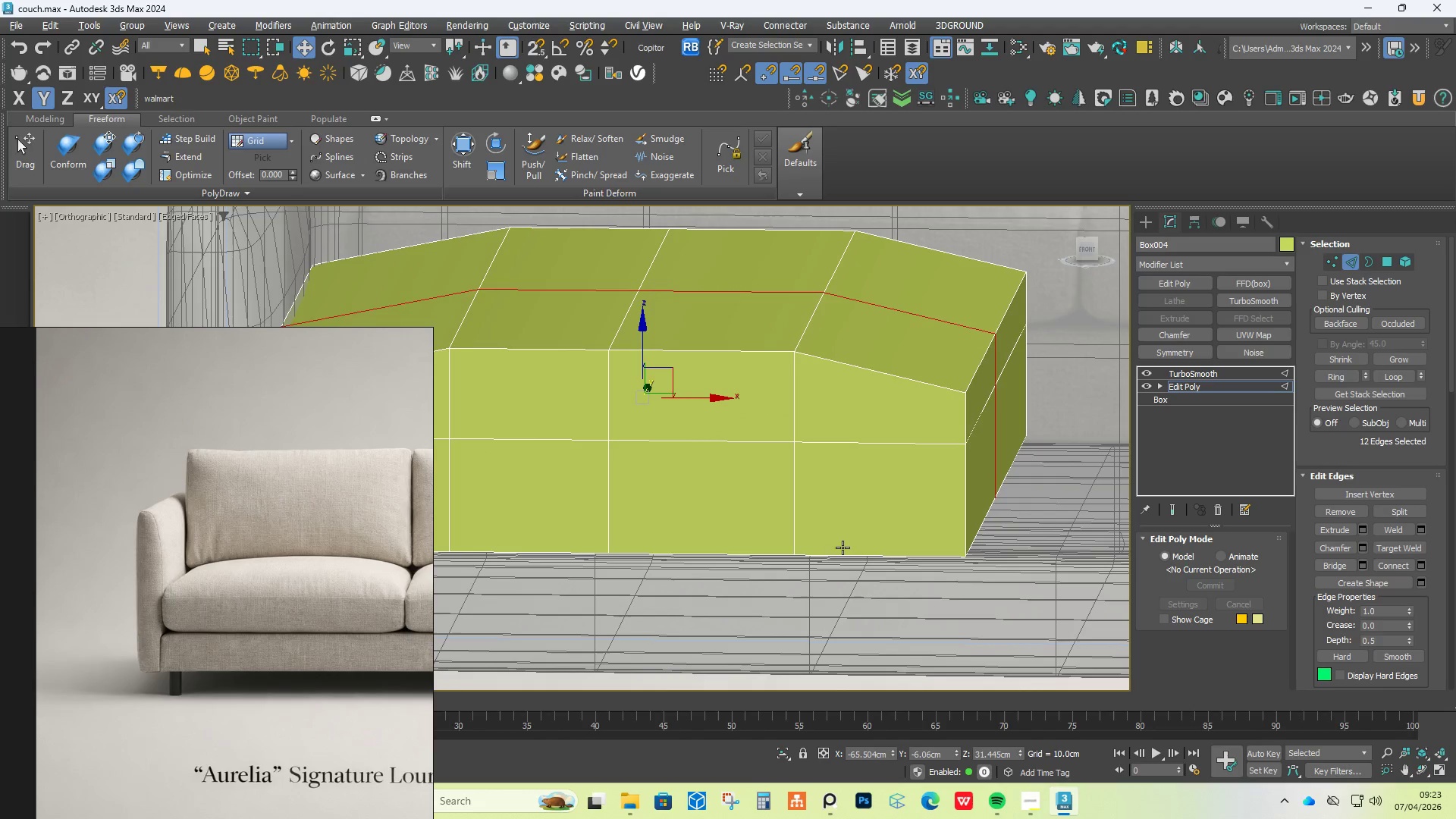 
double_click([843, 550])
 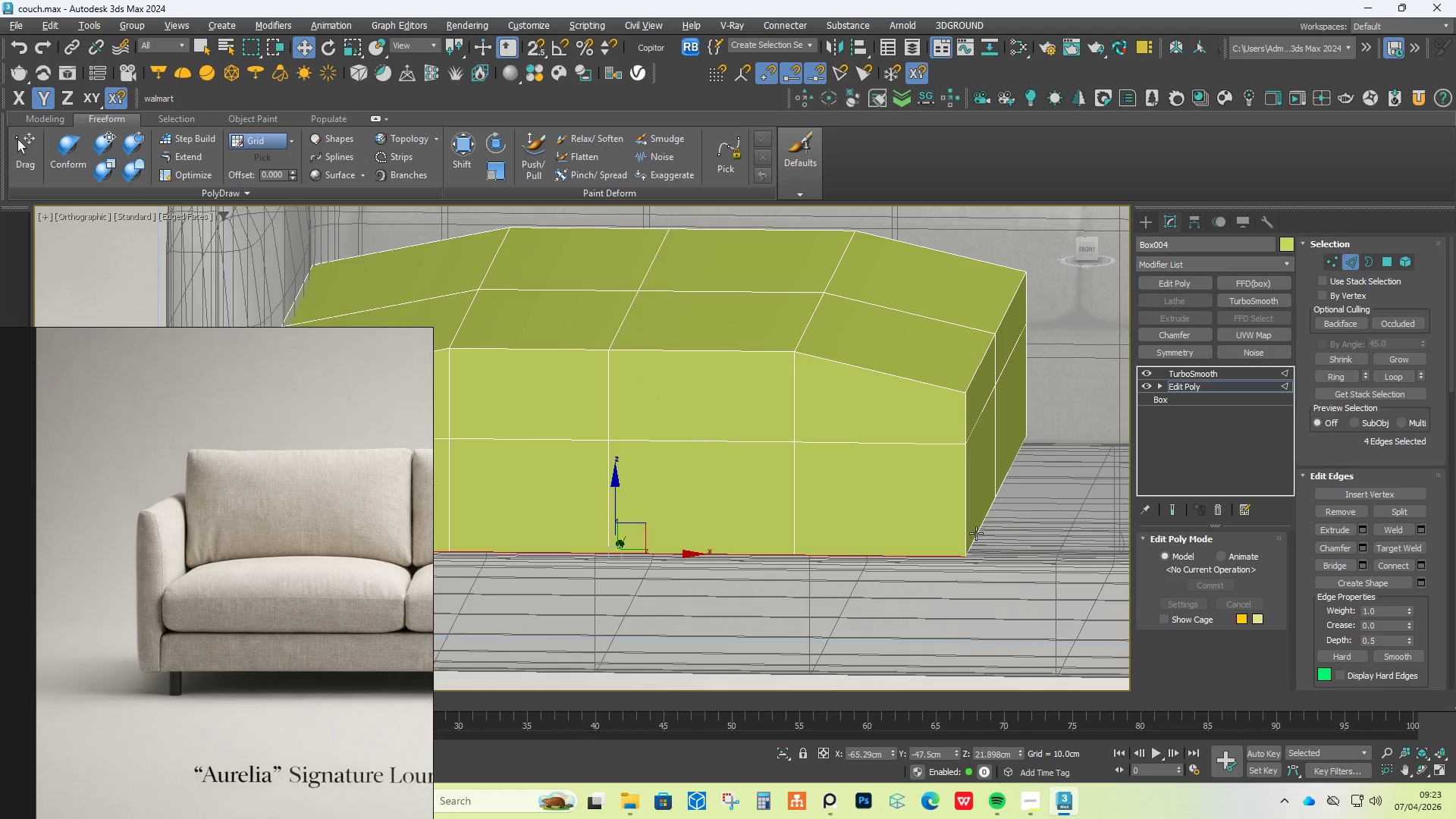 
hold_key(key=ControlLeft, duration=0.75)
double_click([984, 526])
 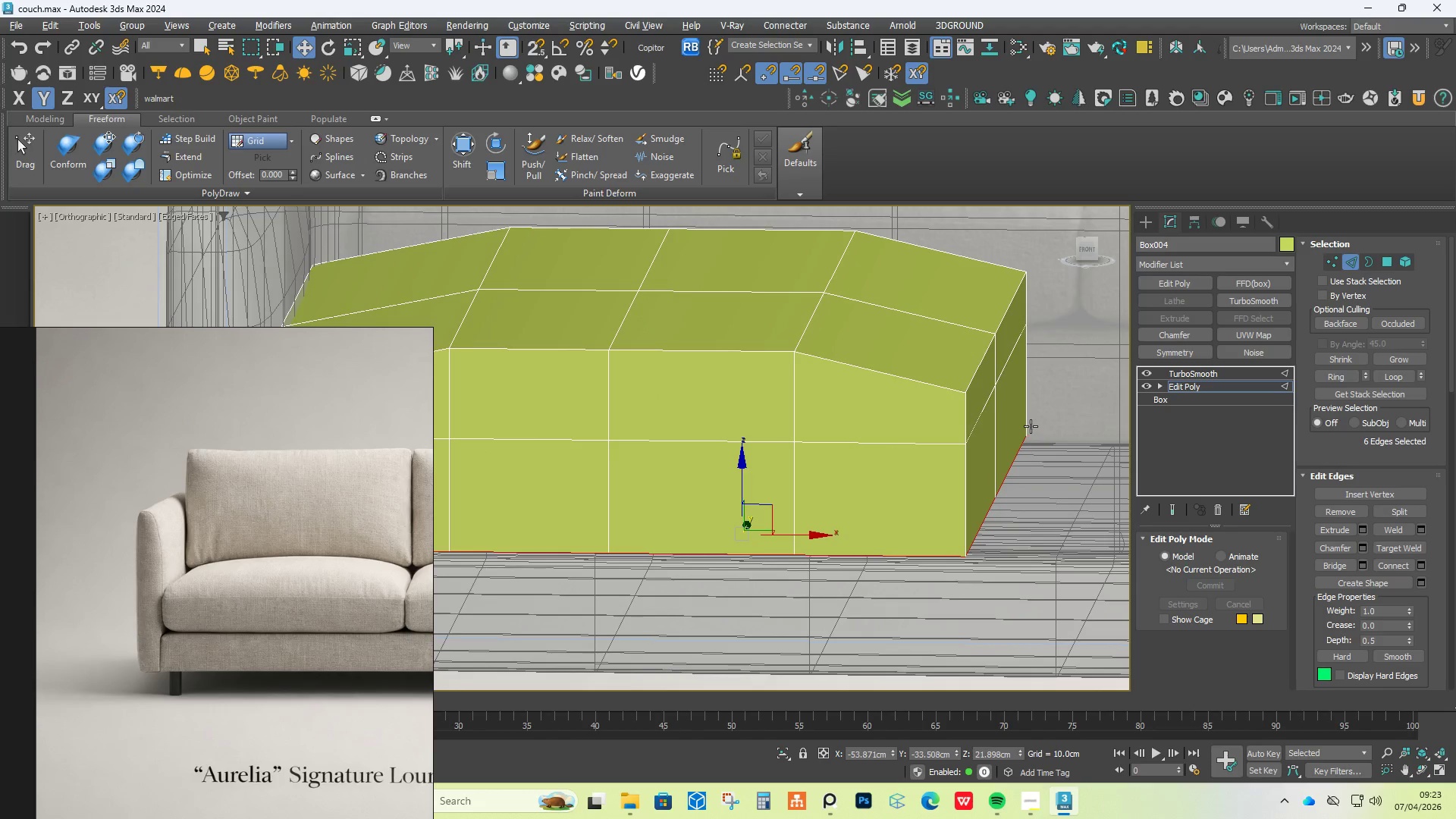 
hold_key(key=AltLeft, duration=0.91)
 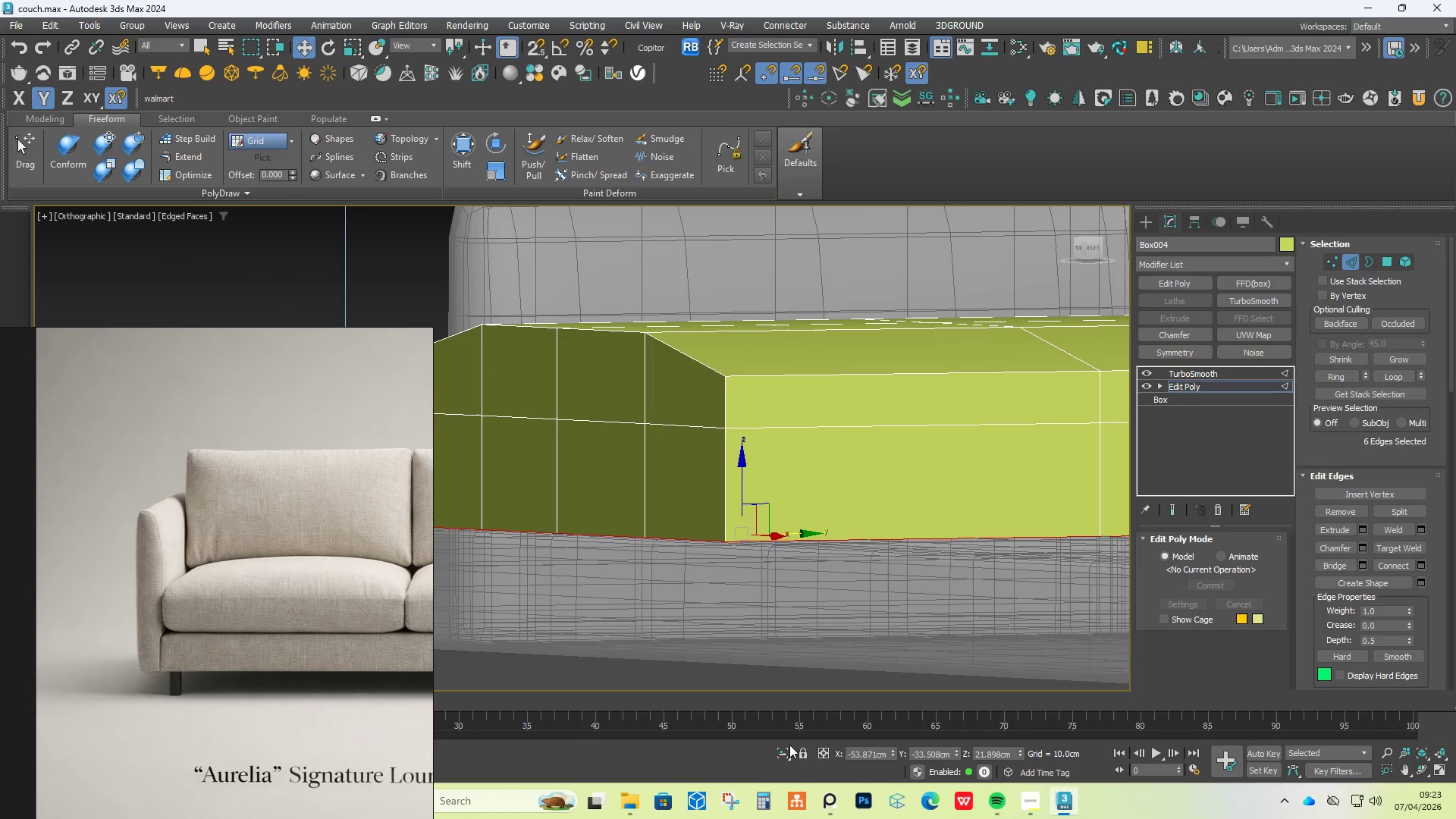 
left_click([783, 755])
 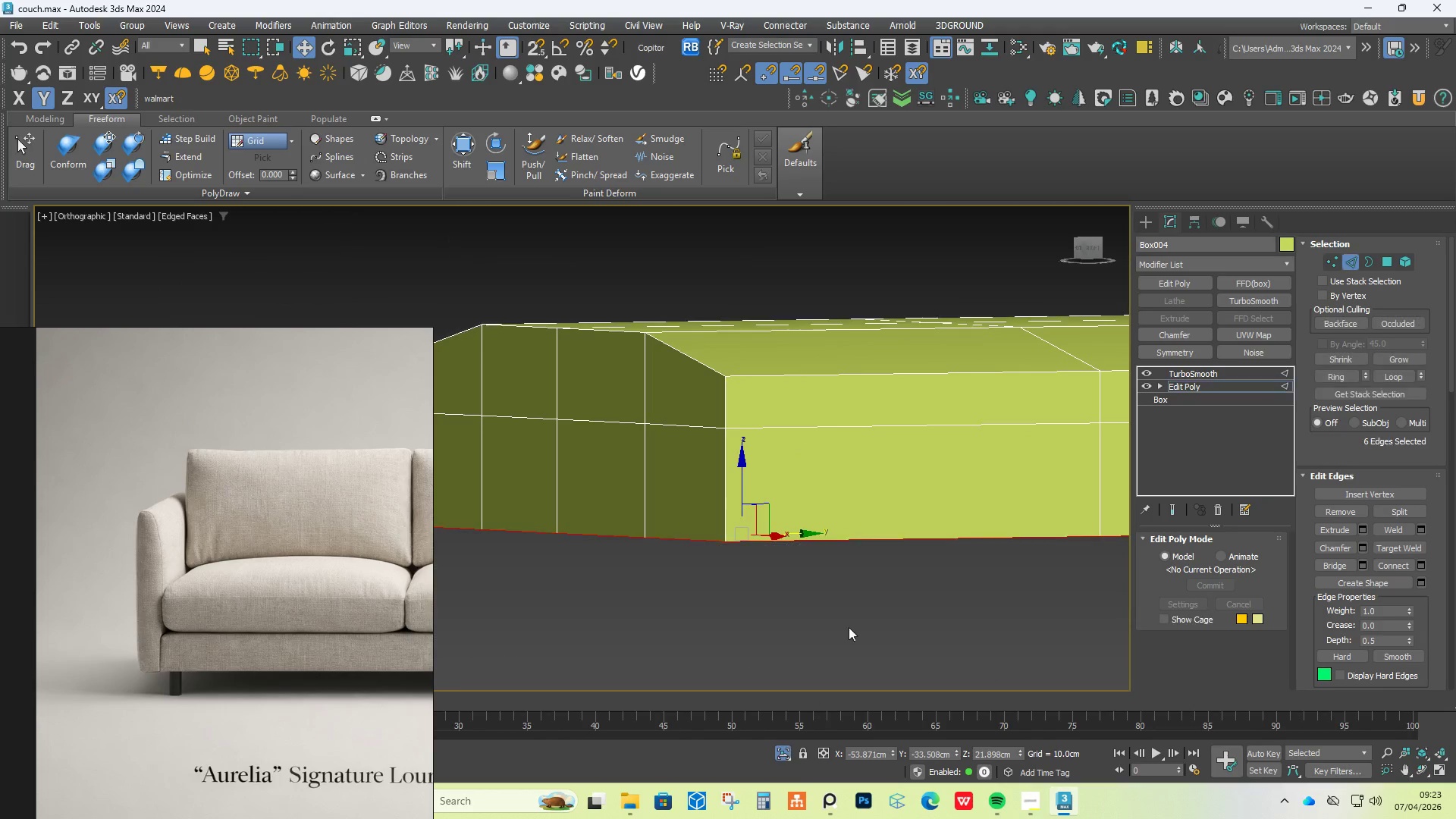 
hold_key(key=AltLeft, duration=0.58)
 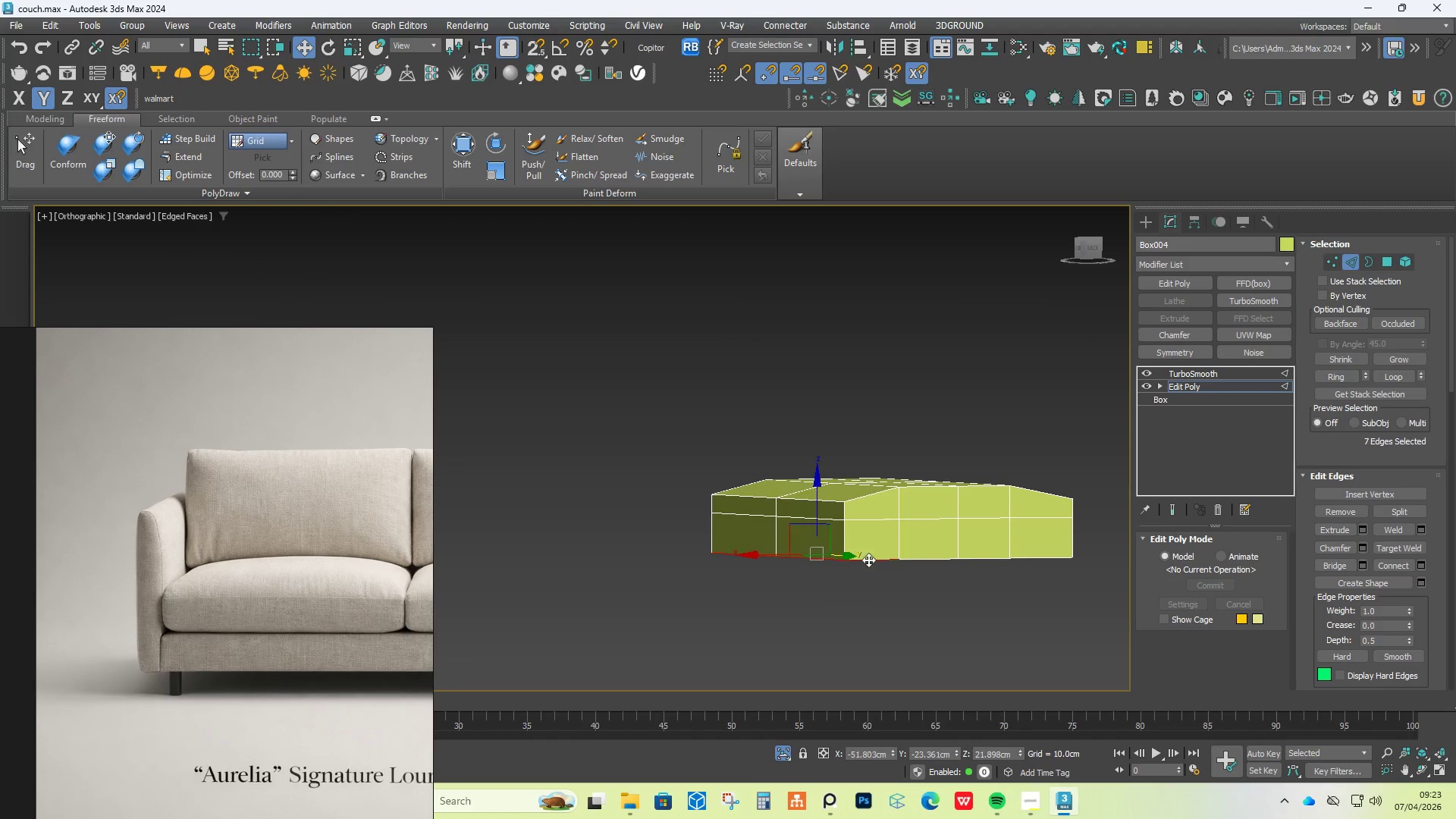 
scroll: coordinate [844, 563], scroll_direction: down, amount: 3.0
 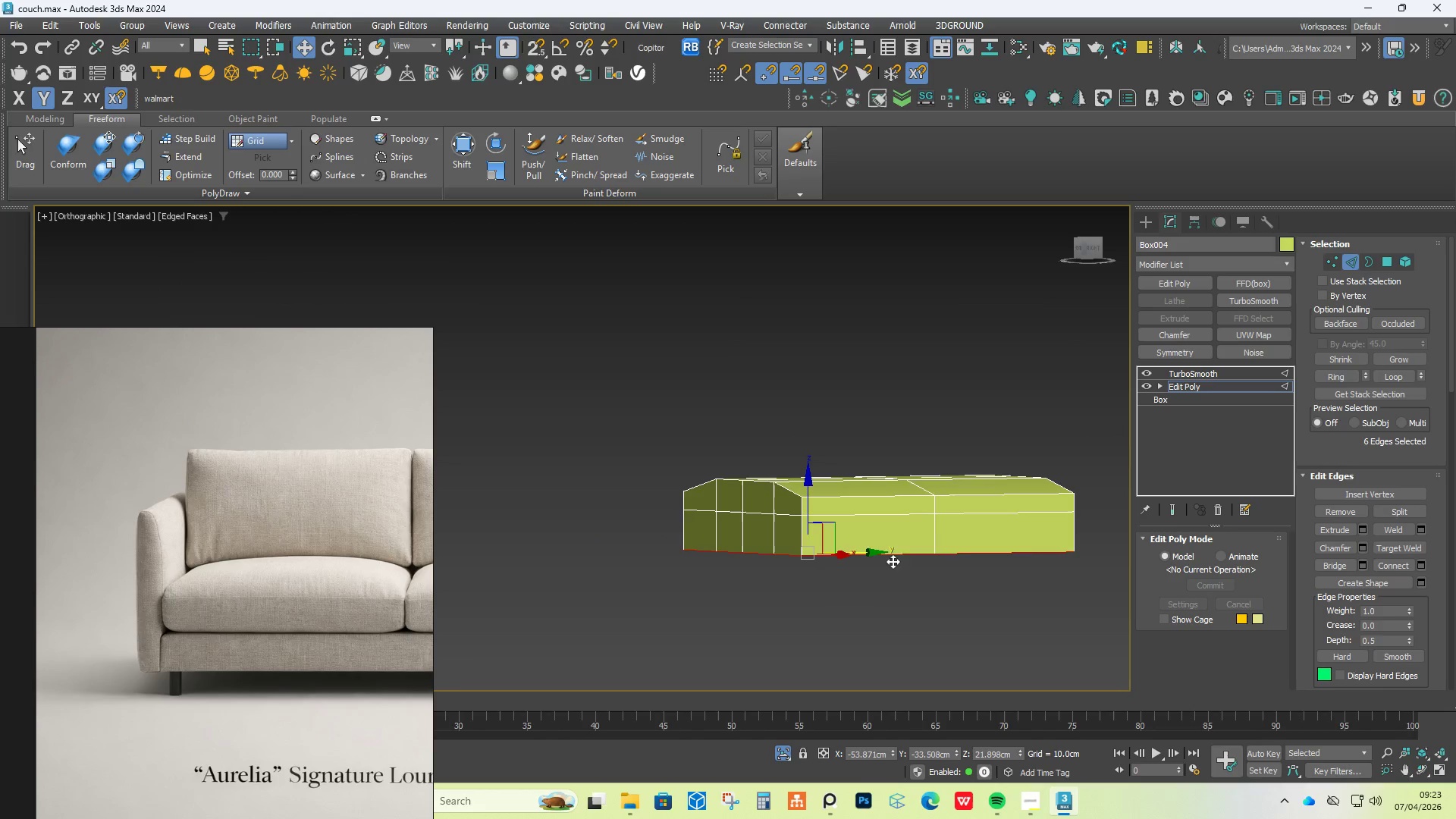 
hold_key(key=AltLeft, duration=1.48)
hold_key(key=ControlLeft, duration=0.48)
double_click([868, 560])
 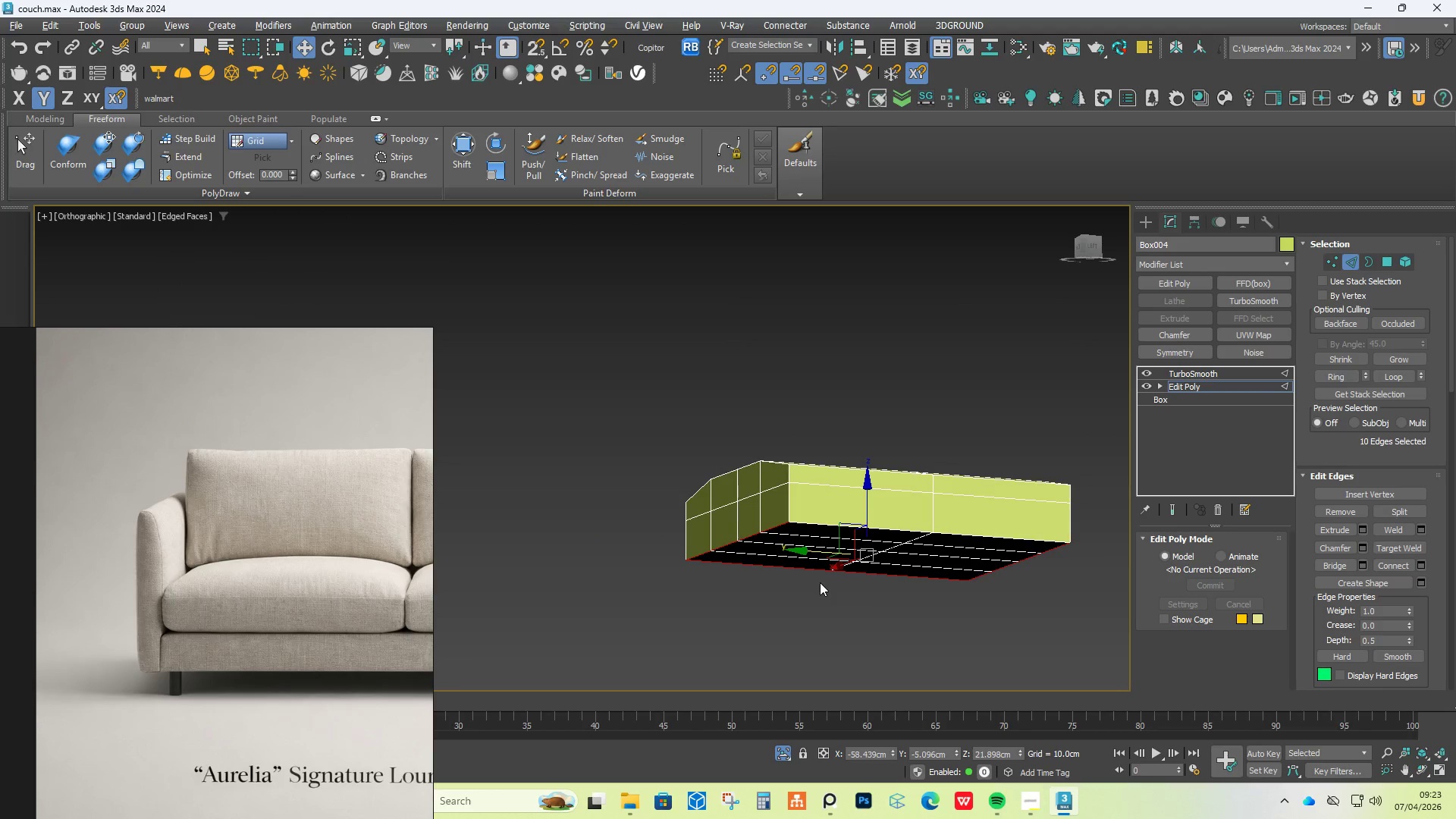 
hold_key(key=AltLeft, duration=1.59)
hold_key(key=ControlLeft, duration=0.52)
double_click([820, 524])
 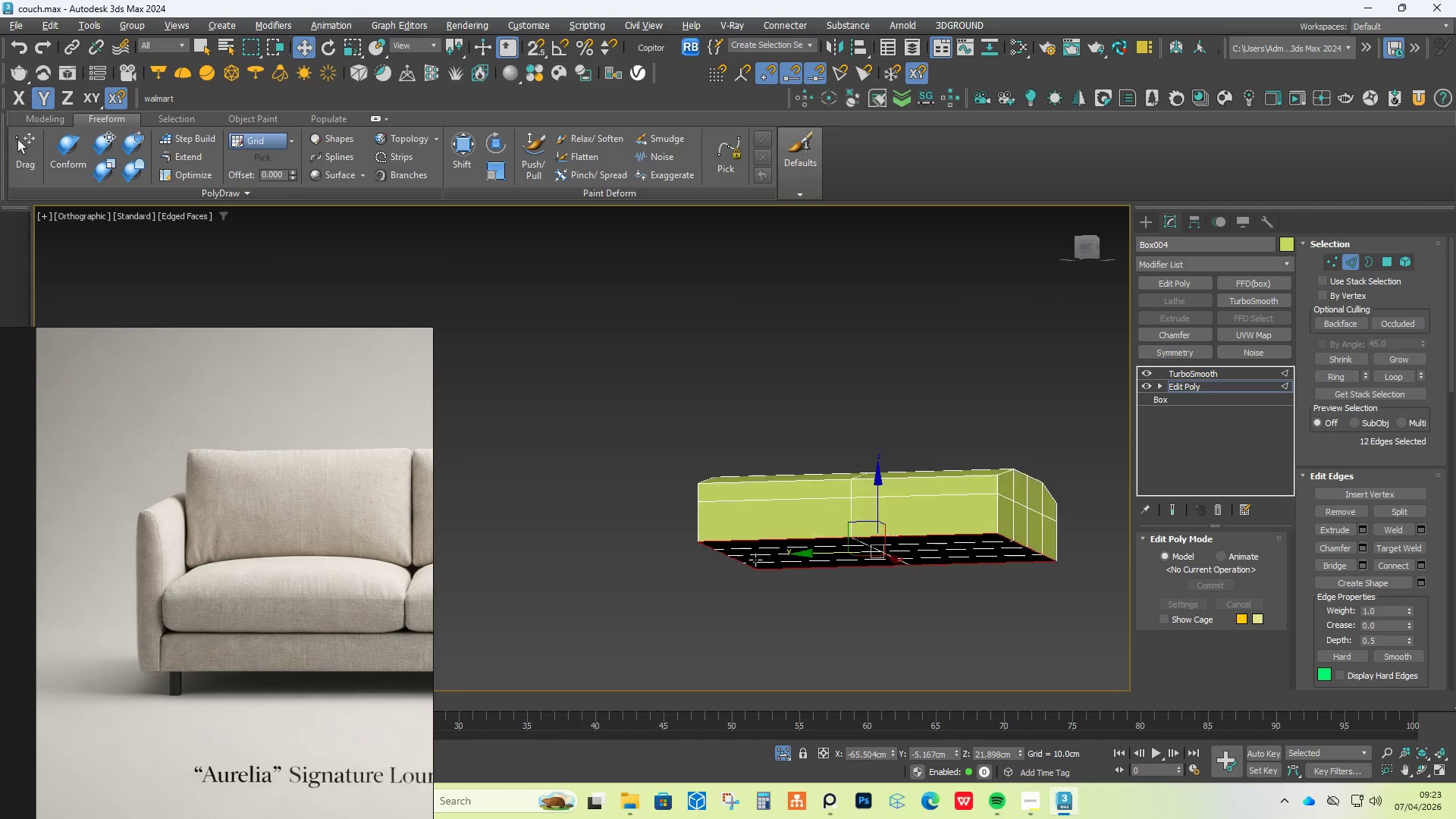 
key(Alt+AltLeft)
 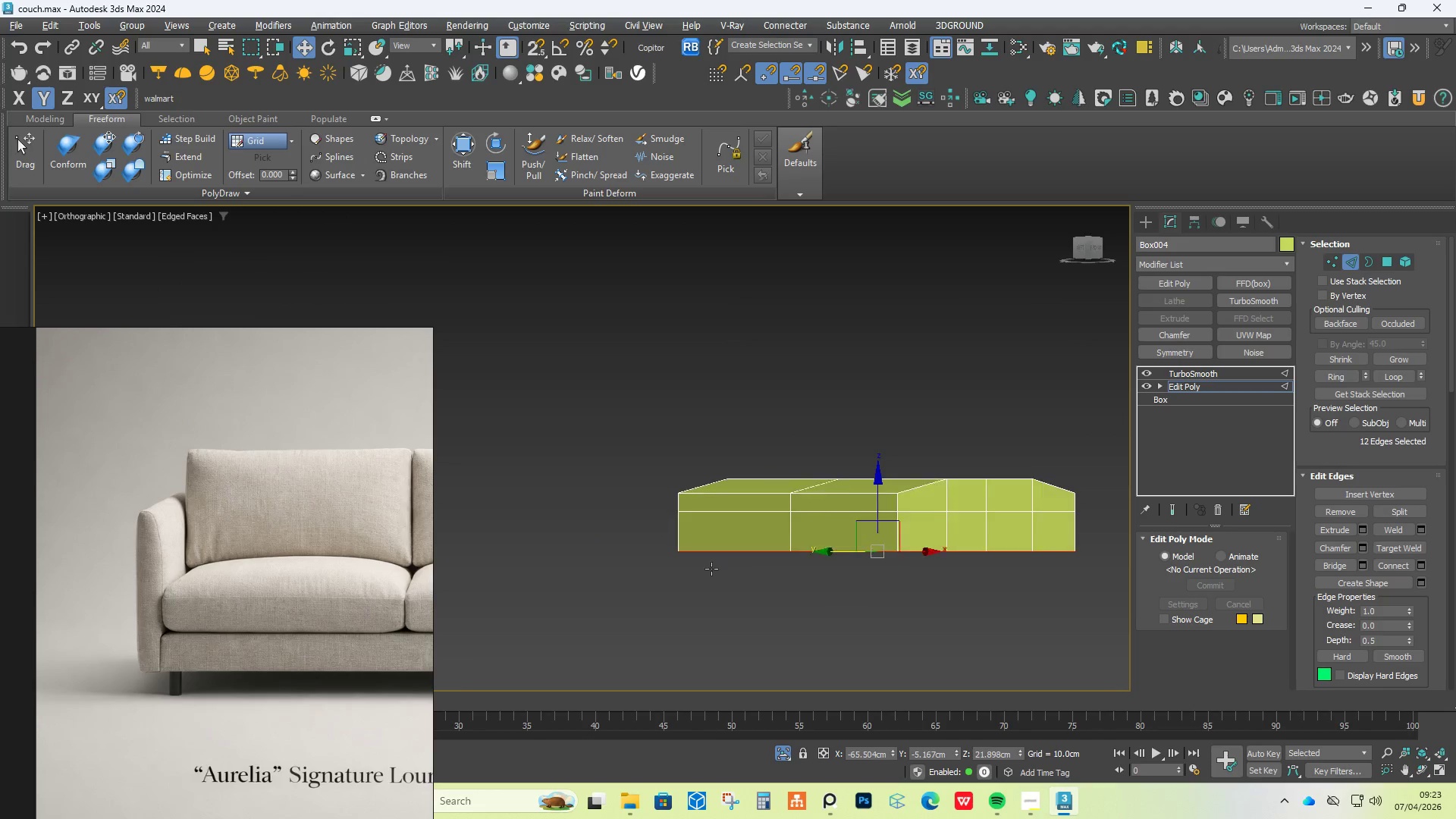 
key(Alt+AltLeft)
 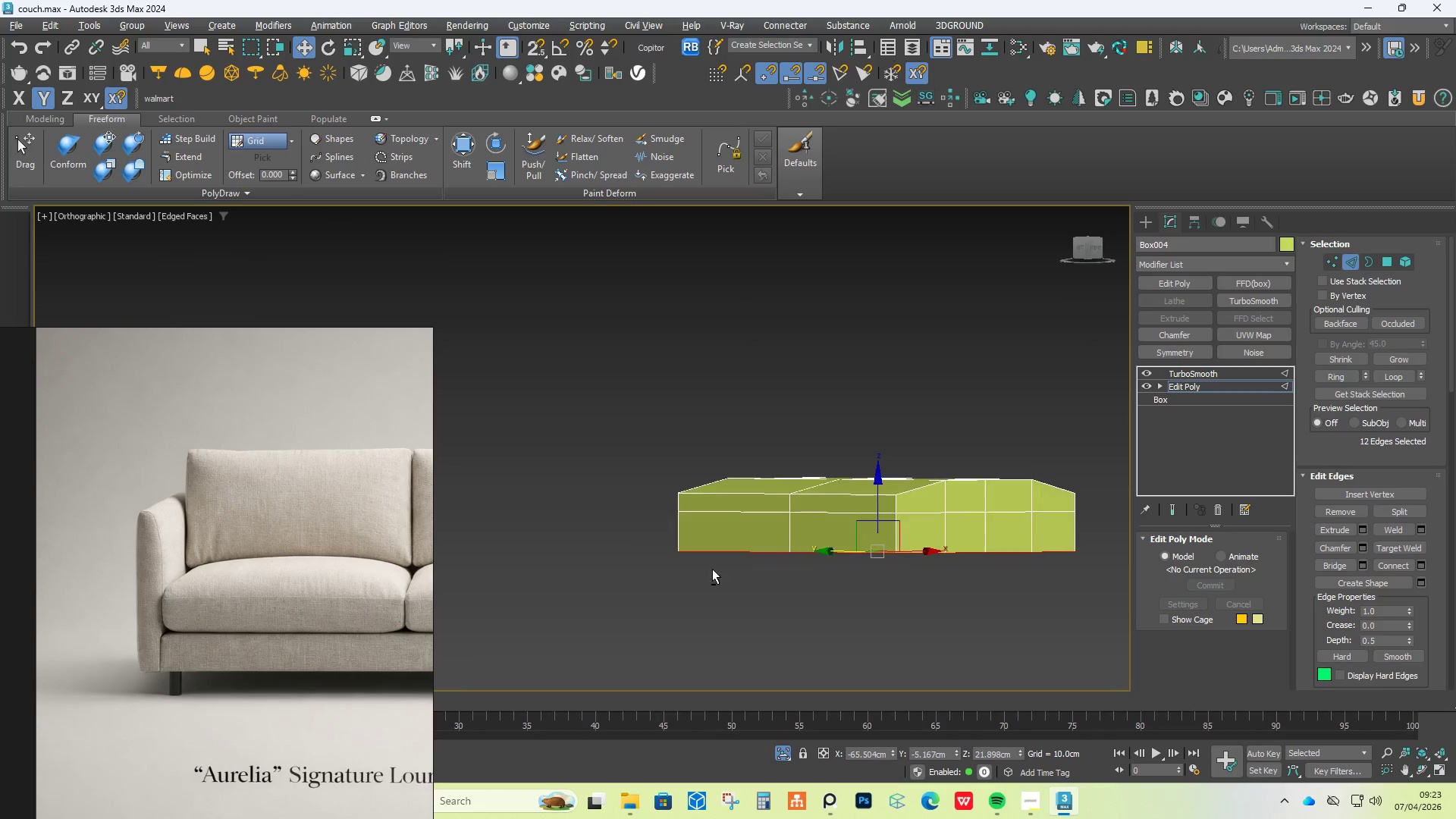 
key(Alt+AltLeft)
 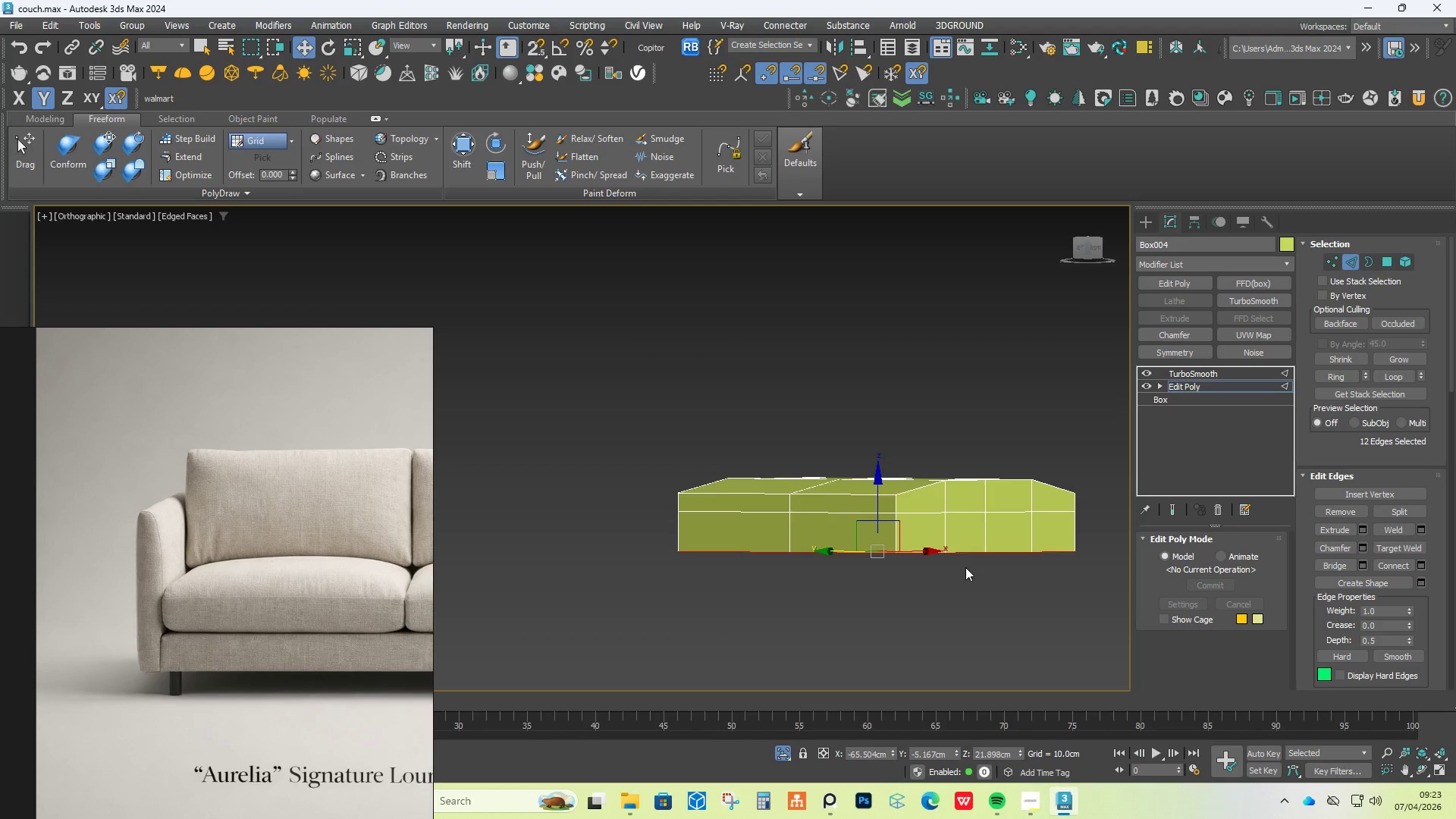 
wait(5.55)
 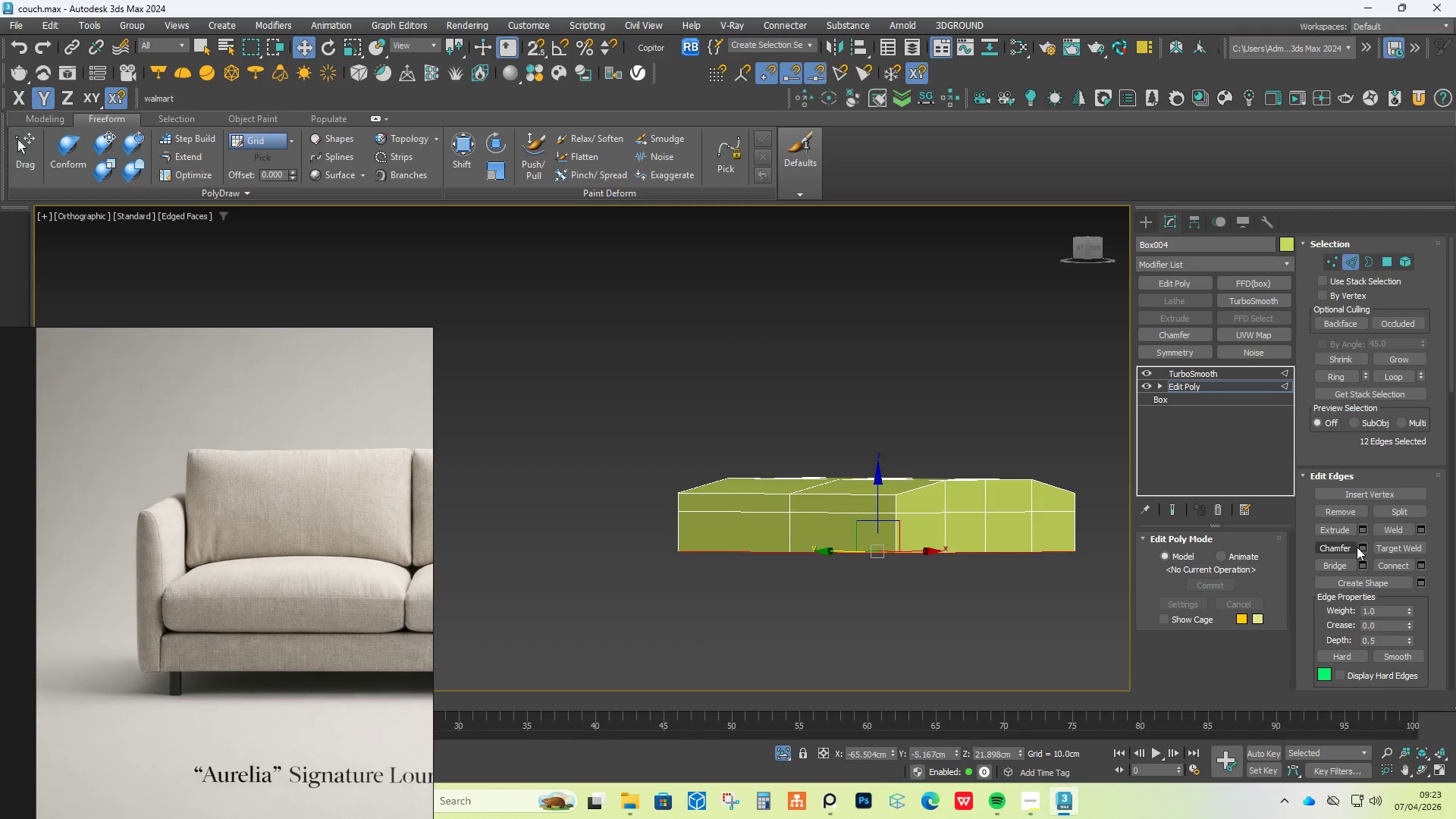 
hold_key(key=AltLeft, duration=0.41)
 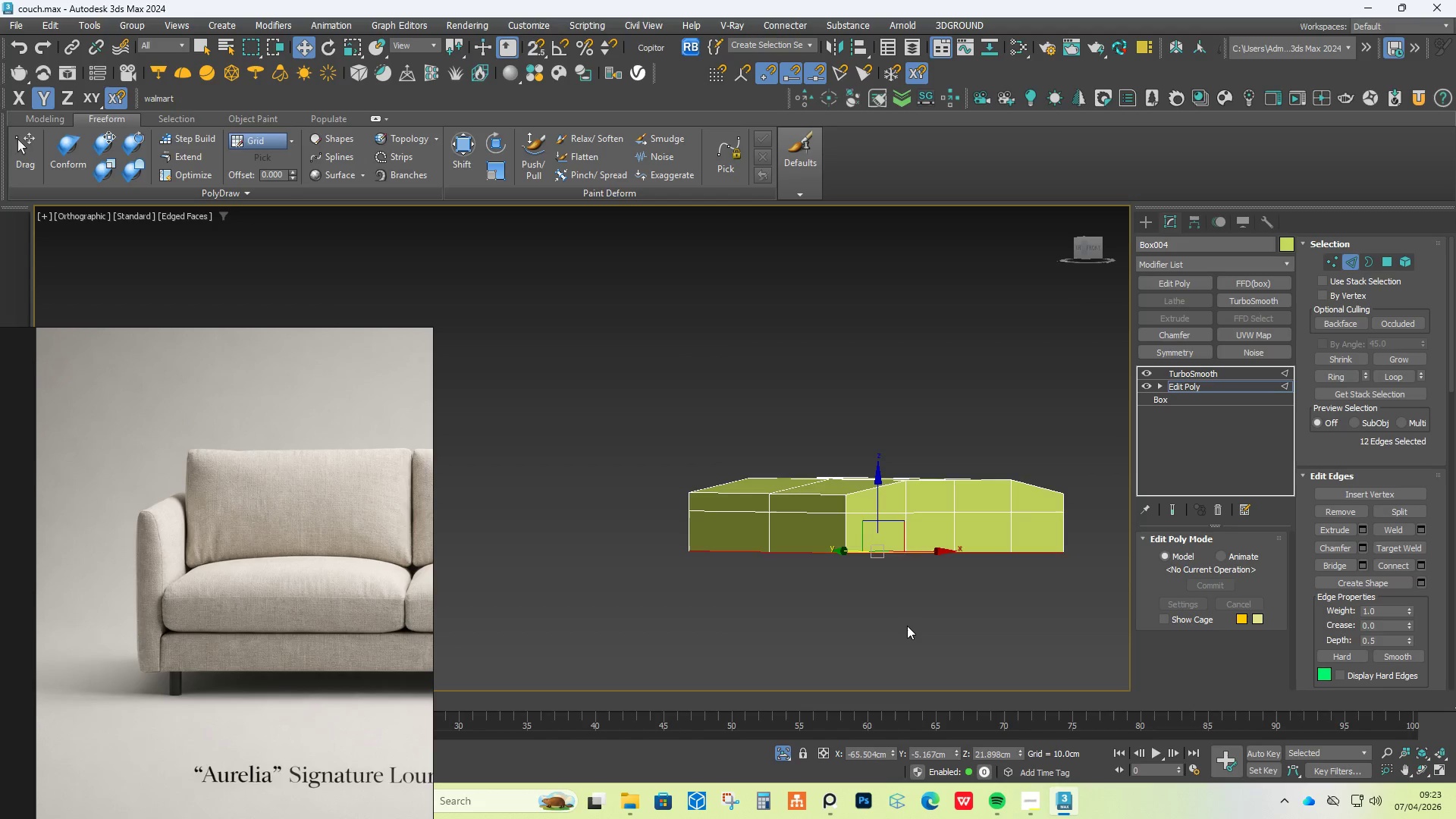 
left_click([907, 626])
 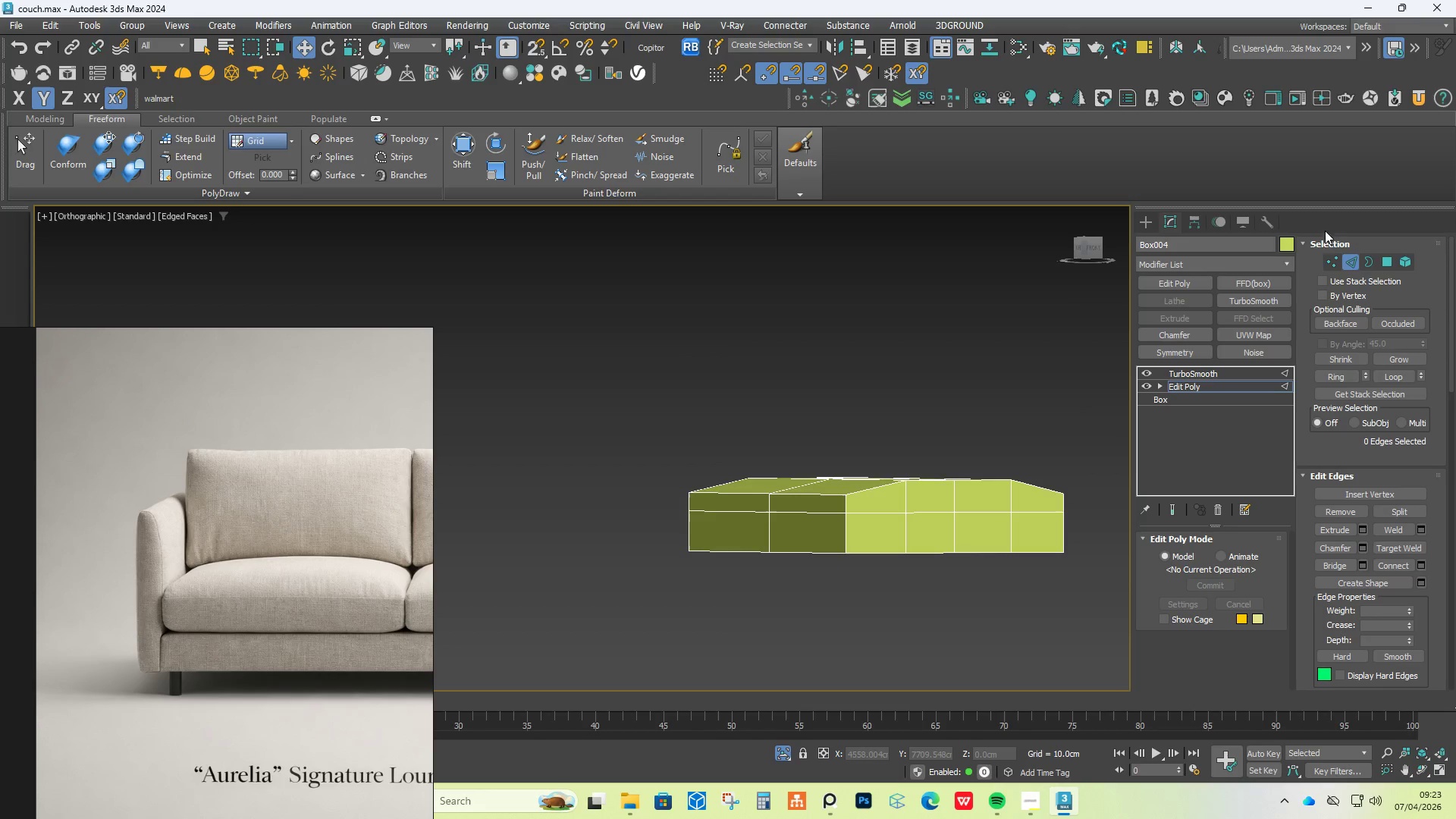 
left_click([1333, 258])
 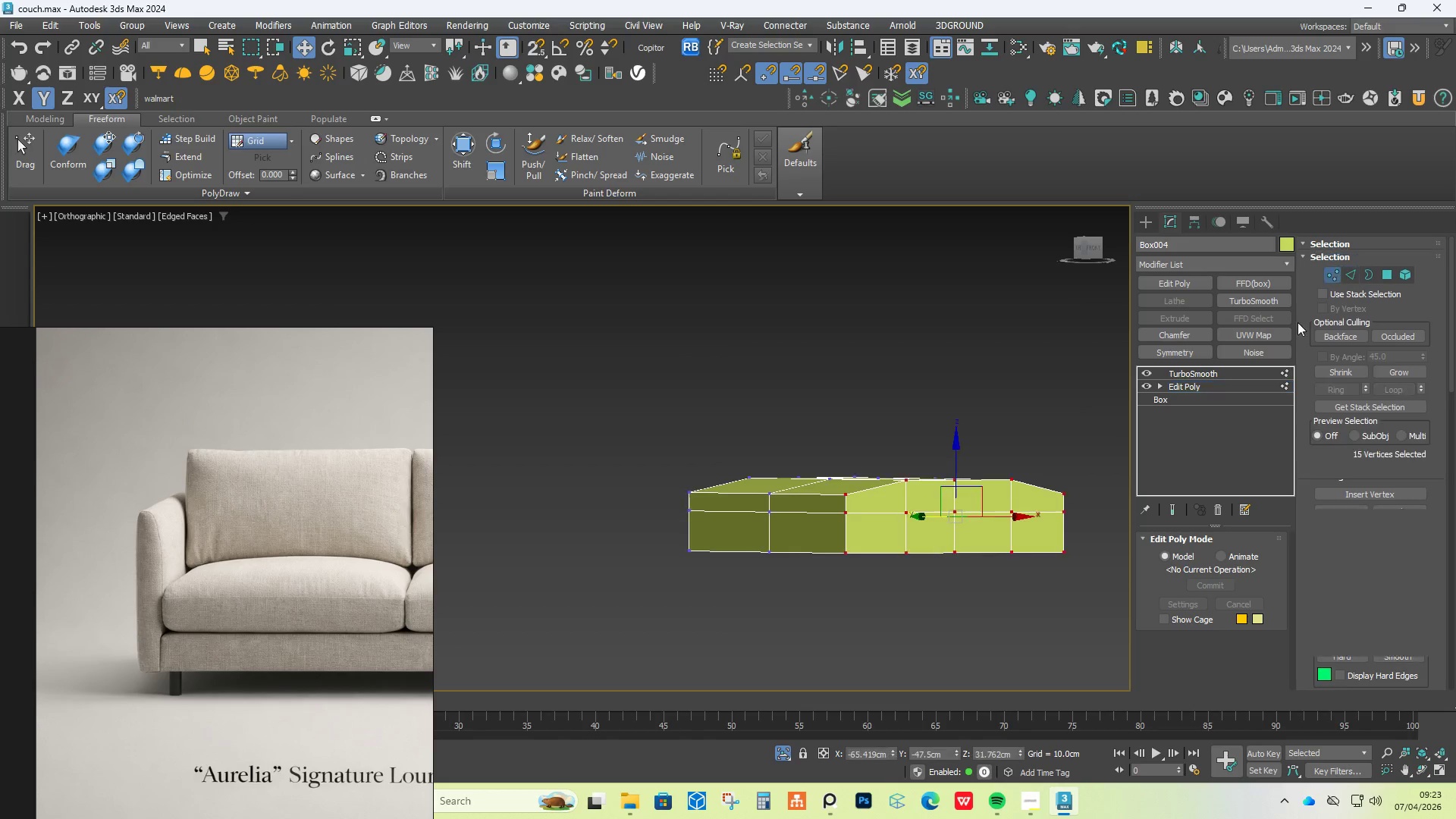 
hold_key(key=AltLeft, duration=0.44)
 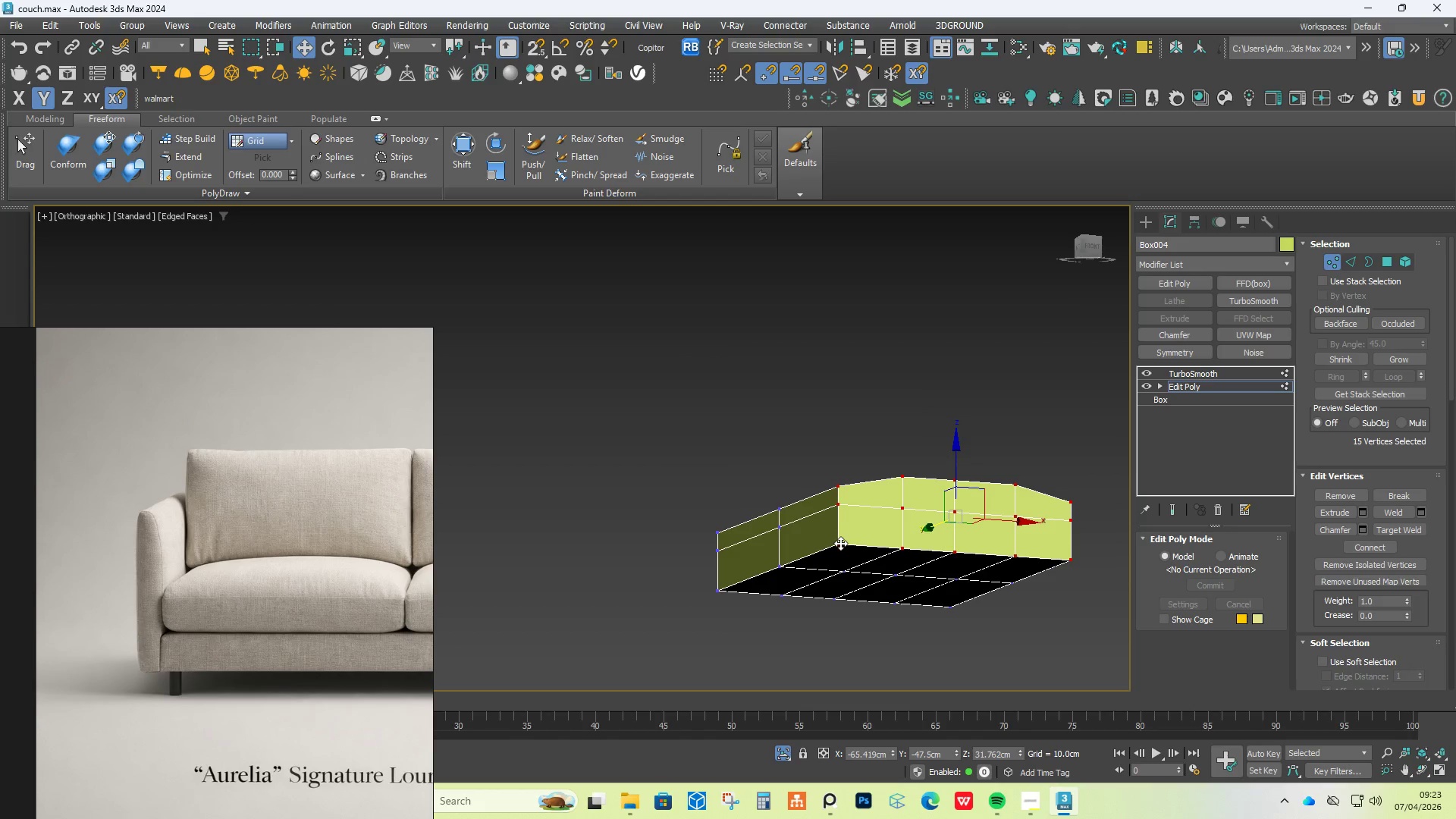 
left_click([840, 543])
 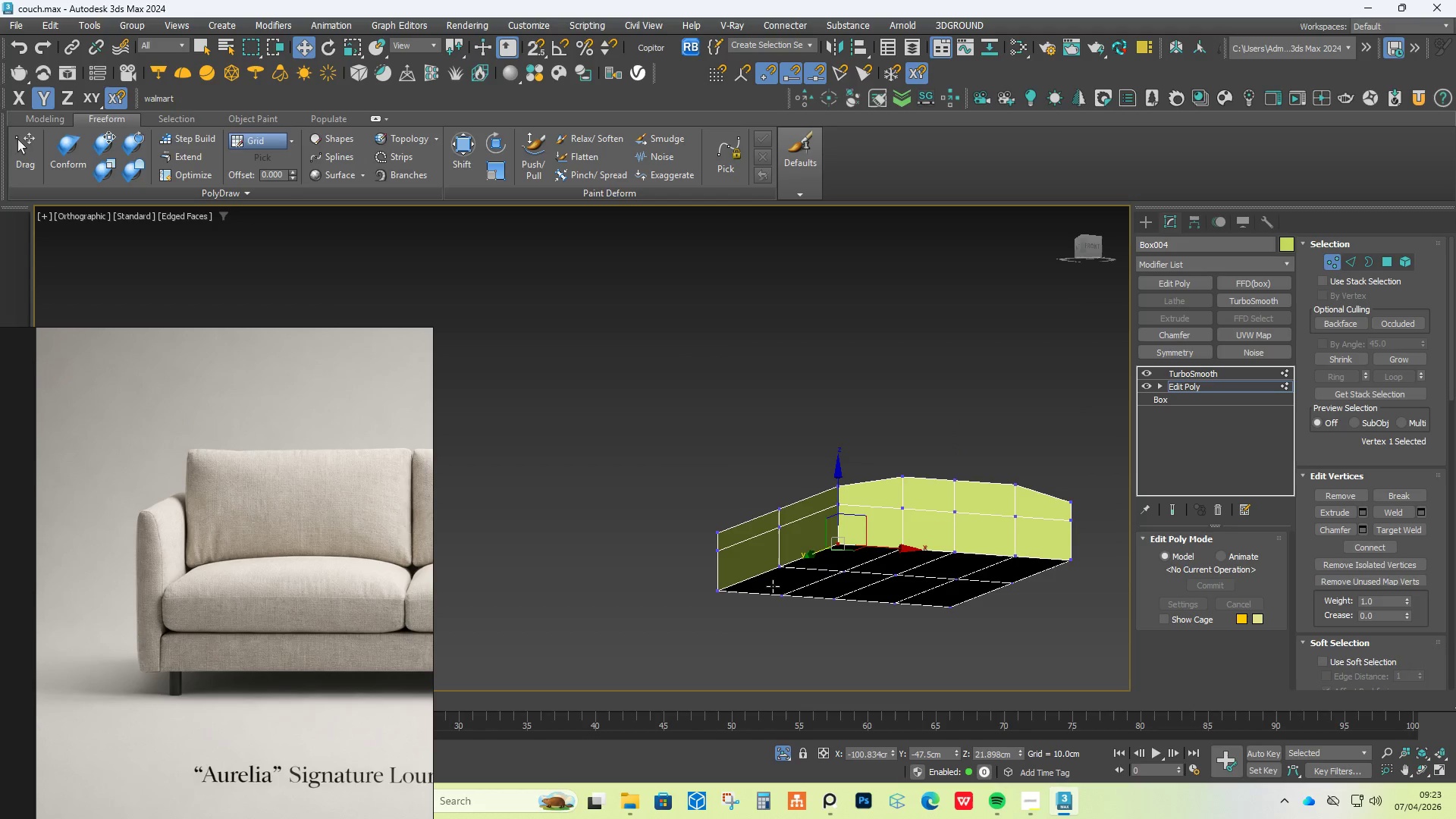 
hold_key(key=ControlLeft, duration=0.81)
left_click([723, 586])
 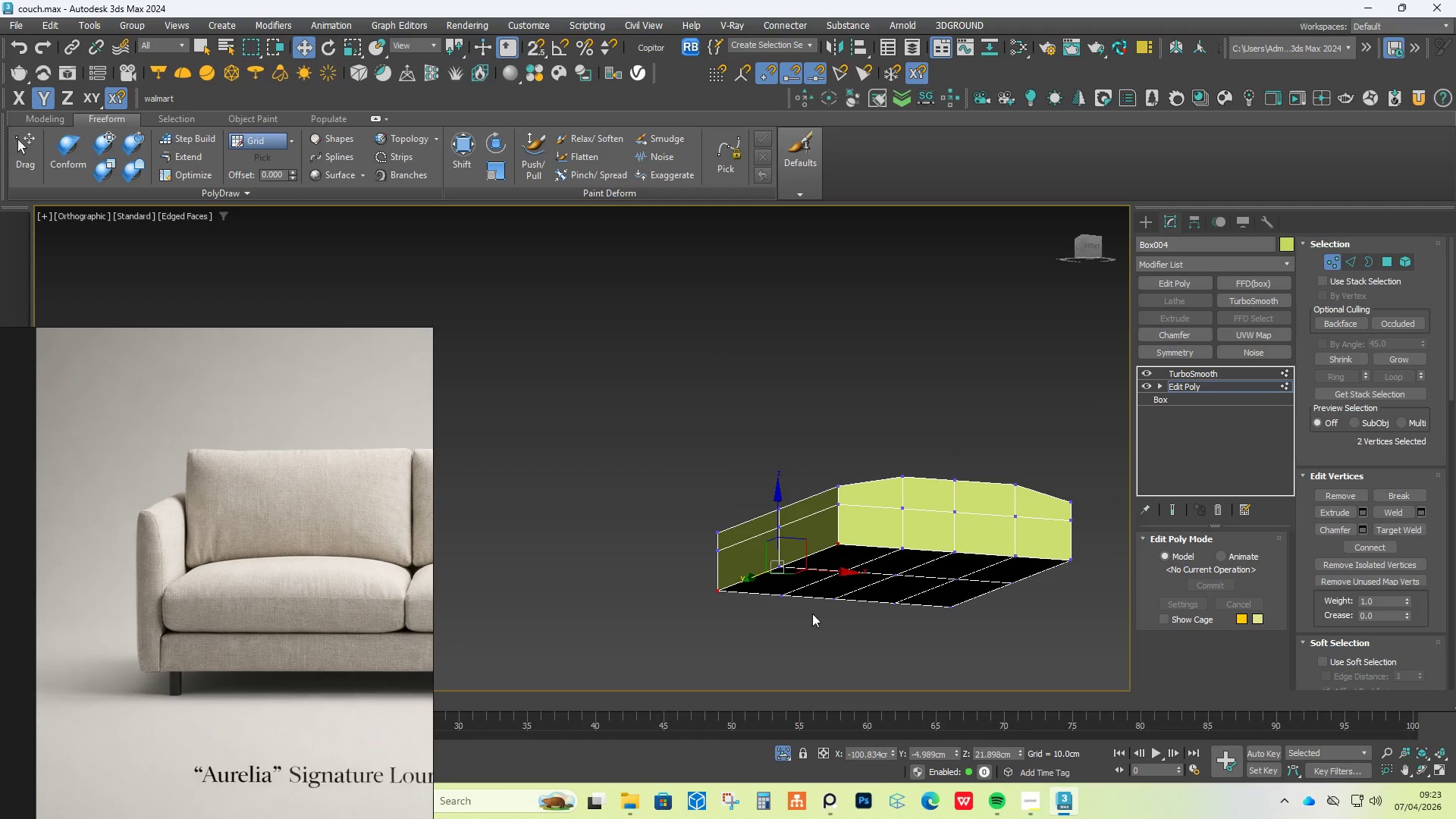 
hold_key(key=AltLeft, duration=0.47)
 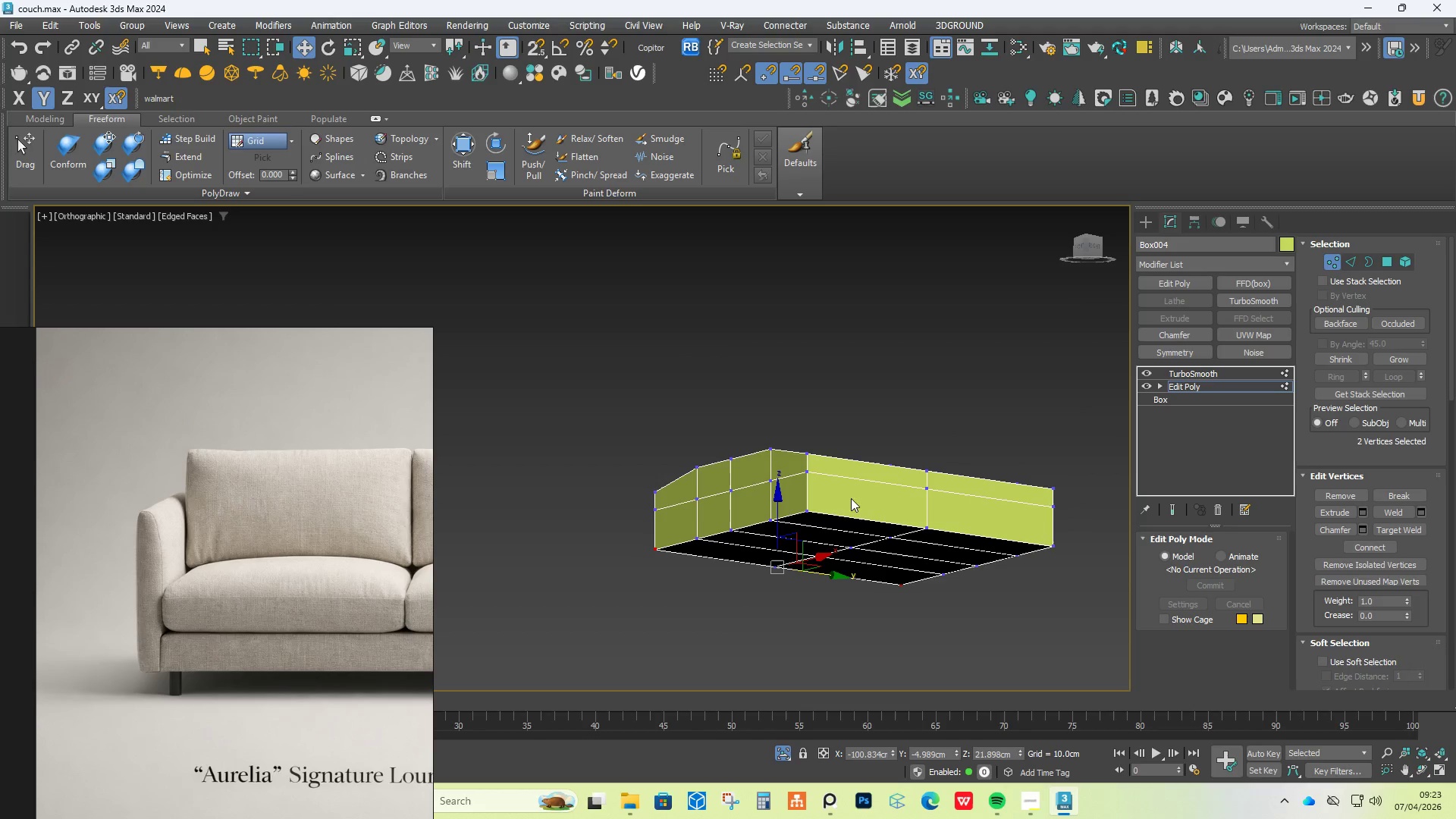 
hold_key(key=ControlLeft, duration=1.34)
left_click([806, 512])
 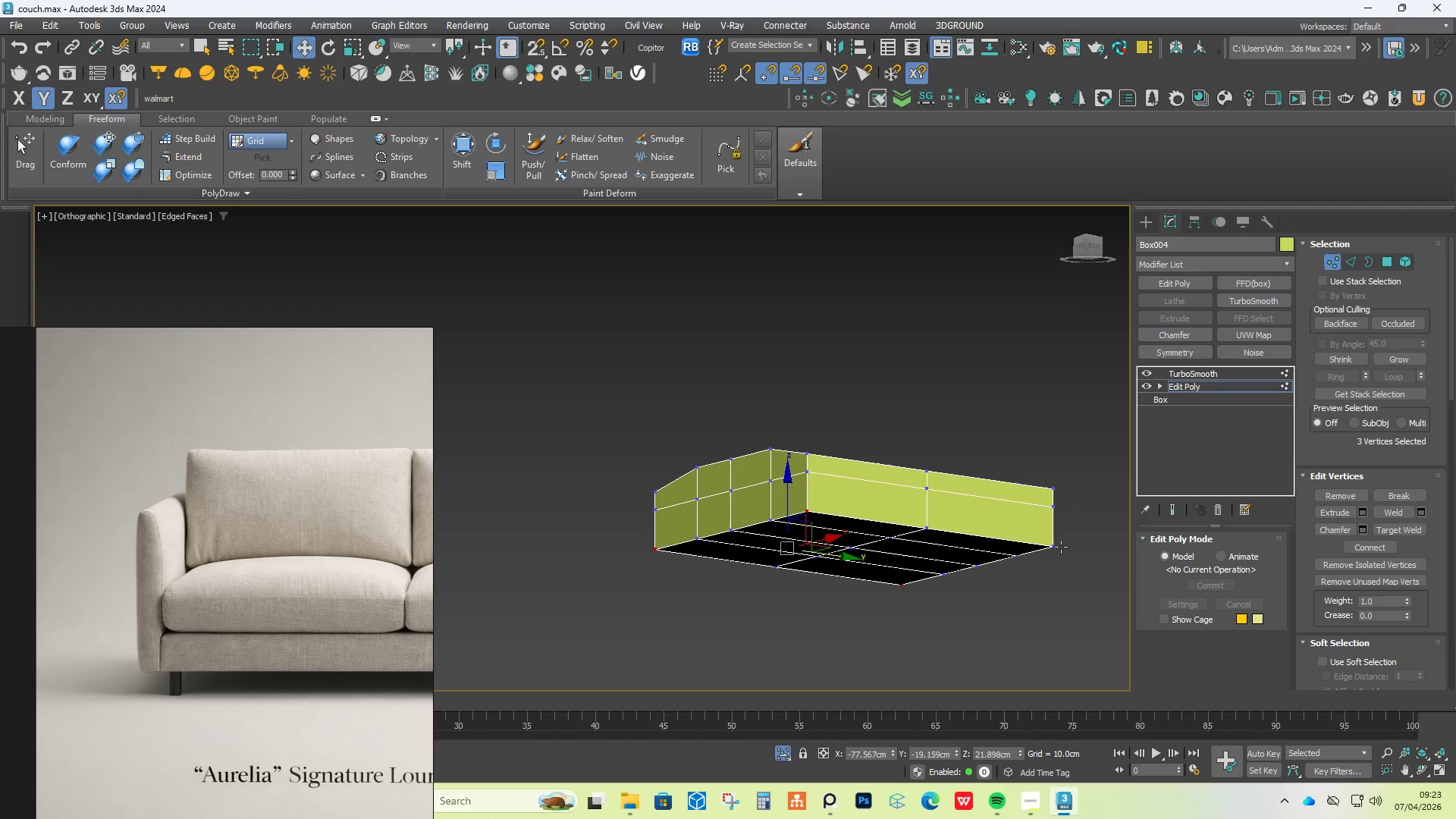 
left_click([1056, 544])
 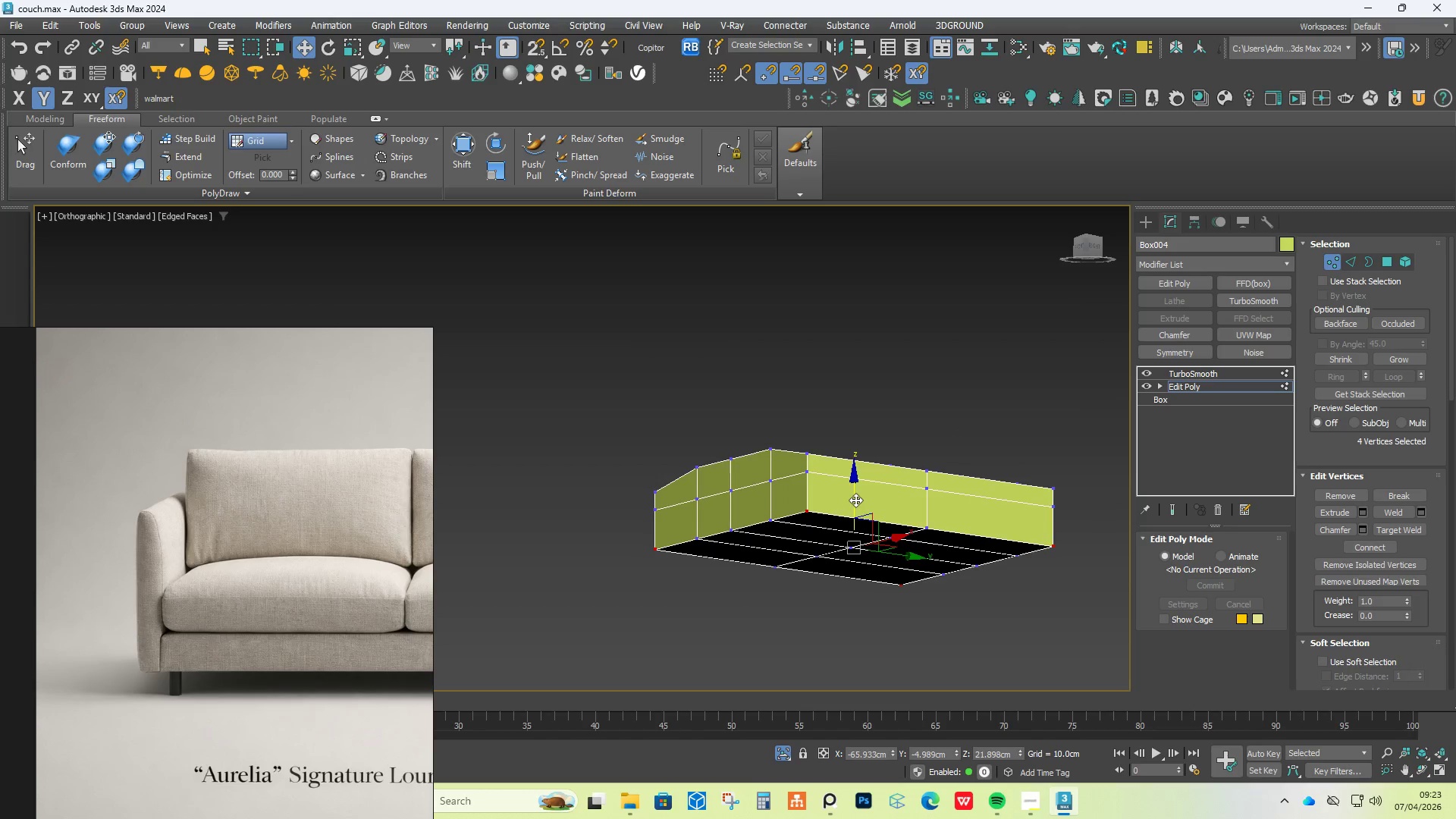 
left_click_drag(start_coordinate=[855, 500], to_coordinate=[855, 491])
 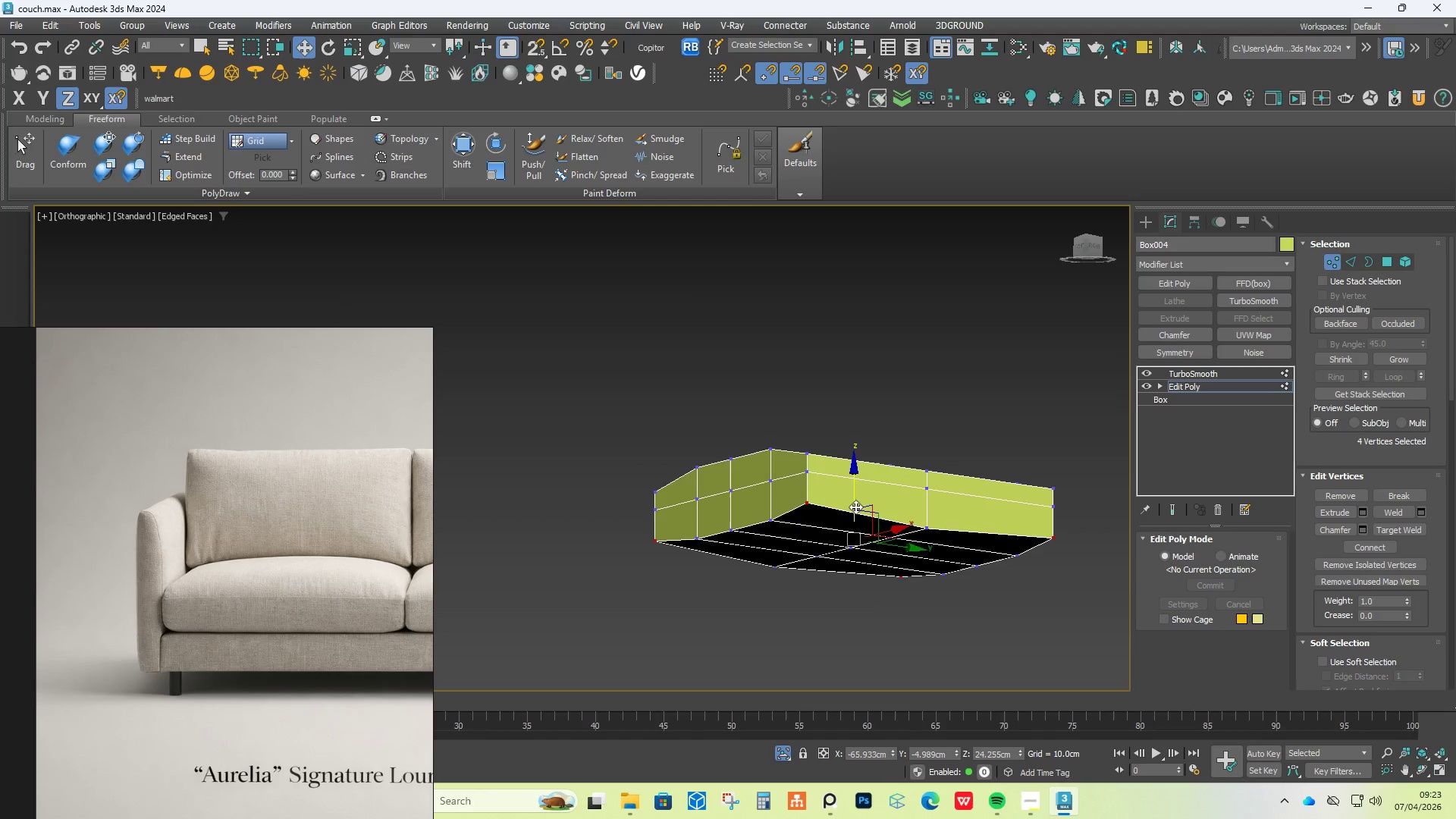 
hold_key(key=AltLeft, duration=0.95)
 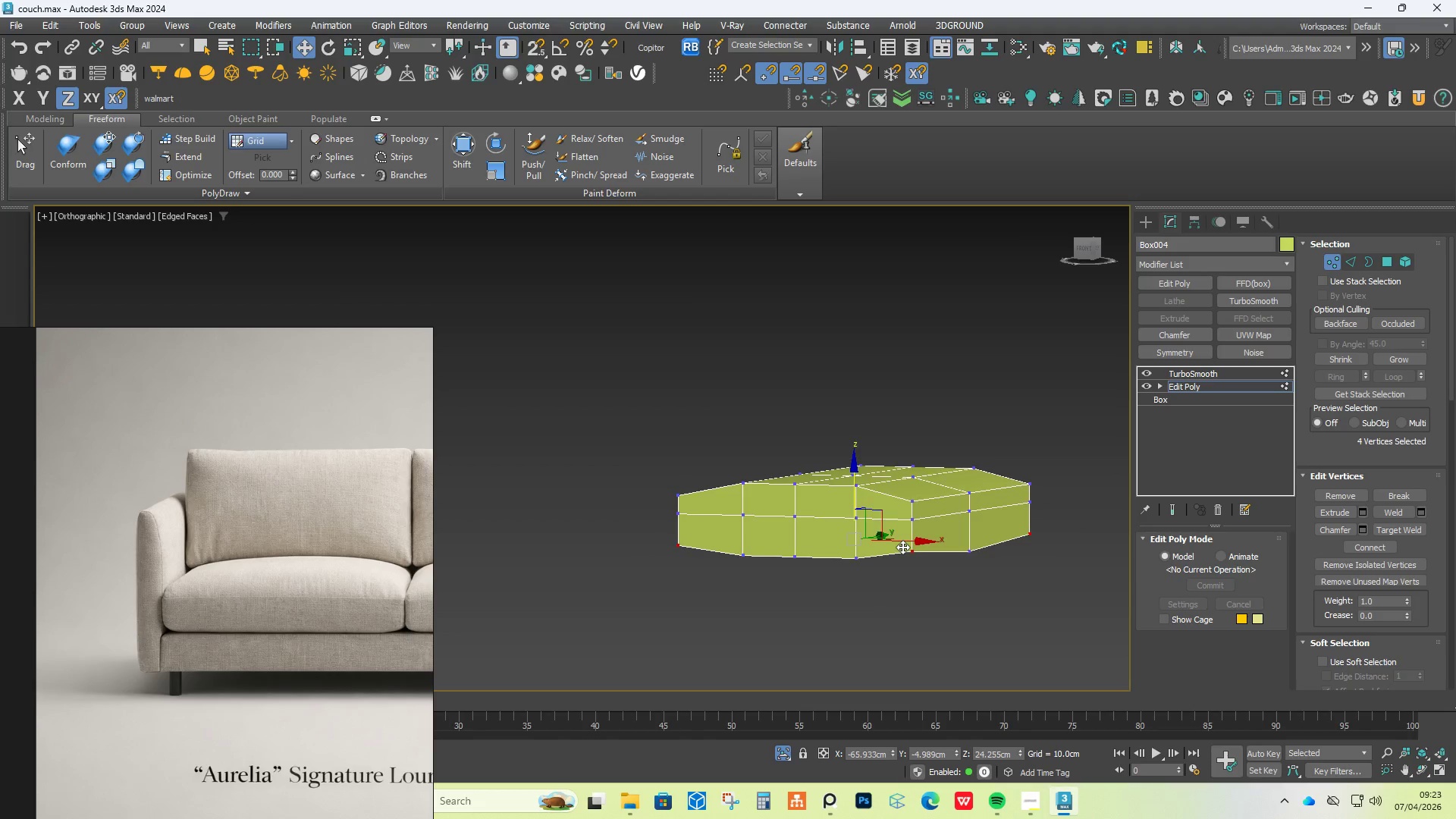 
key(Alt+1)
 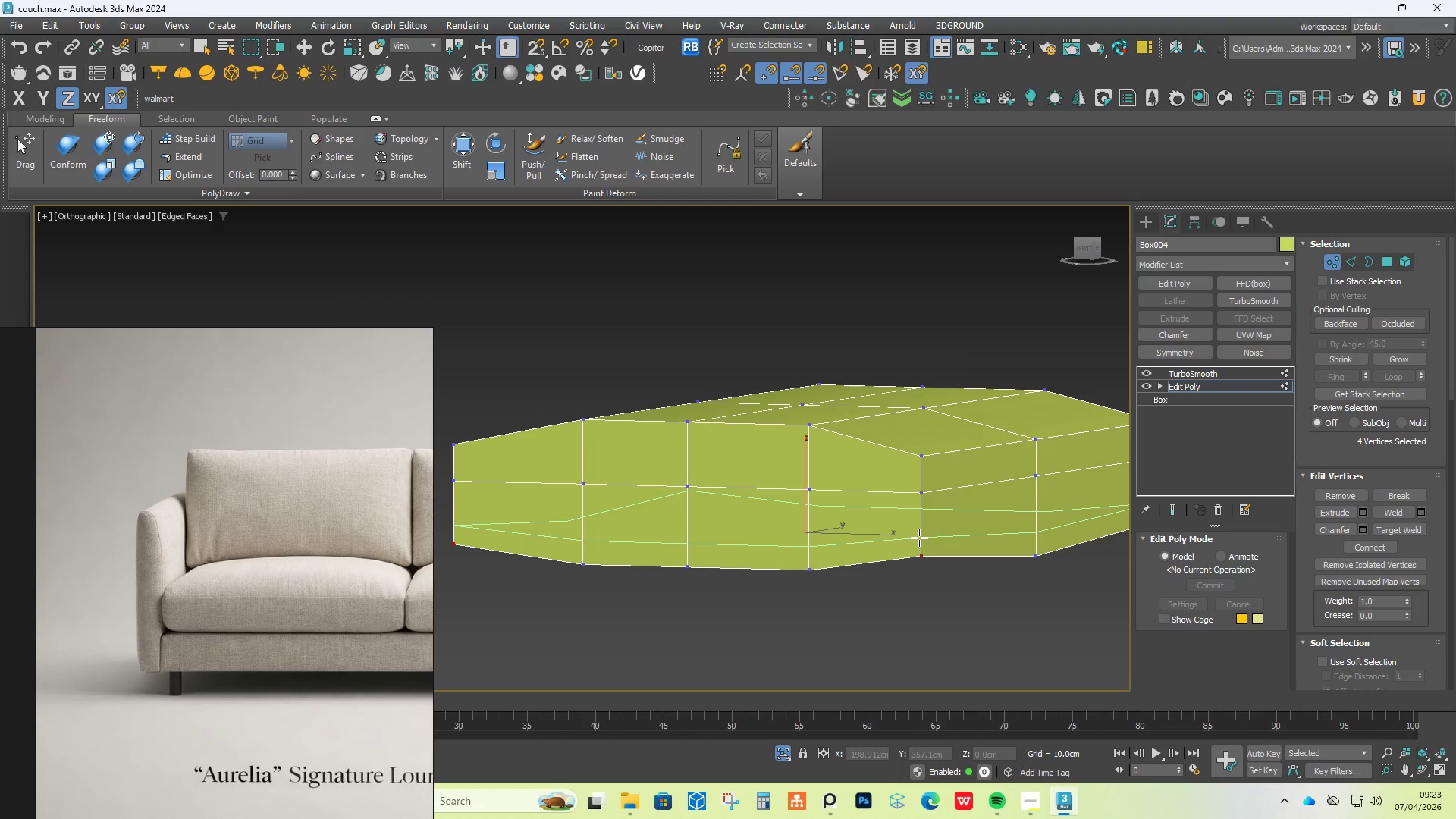 
scroll: coordinate [902, 547], scroll_direction: up, amount: 2.0
 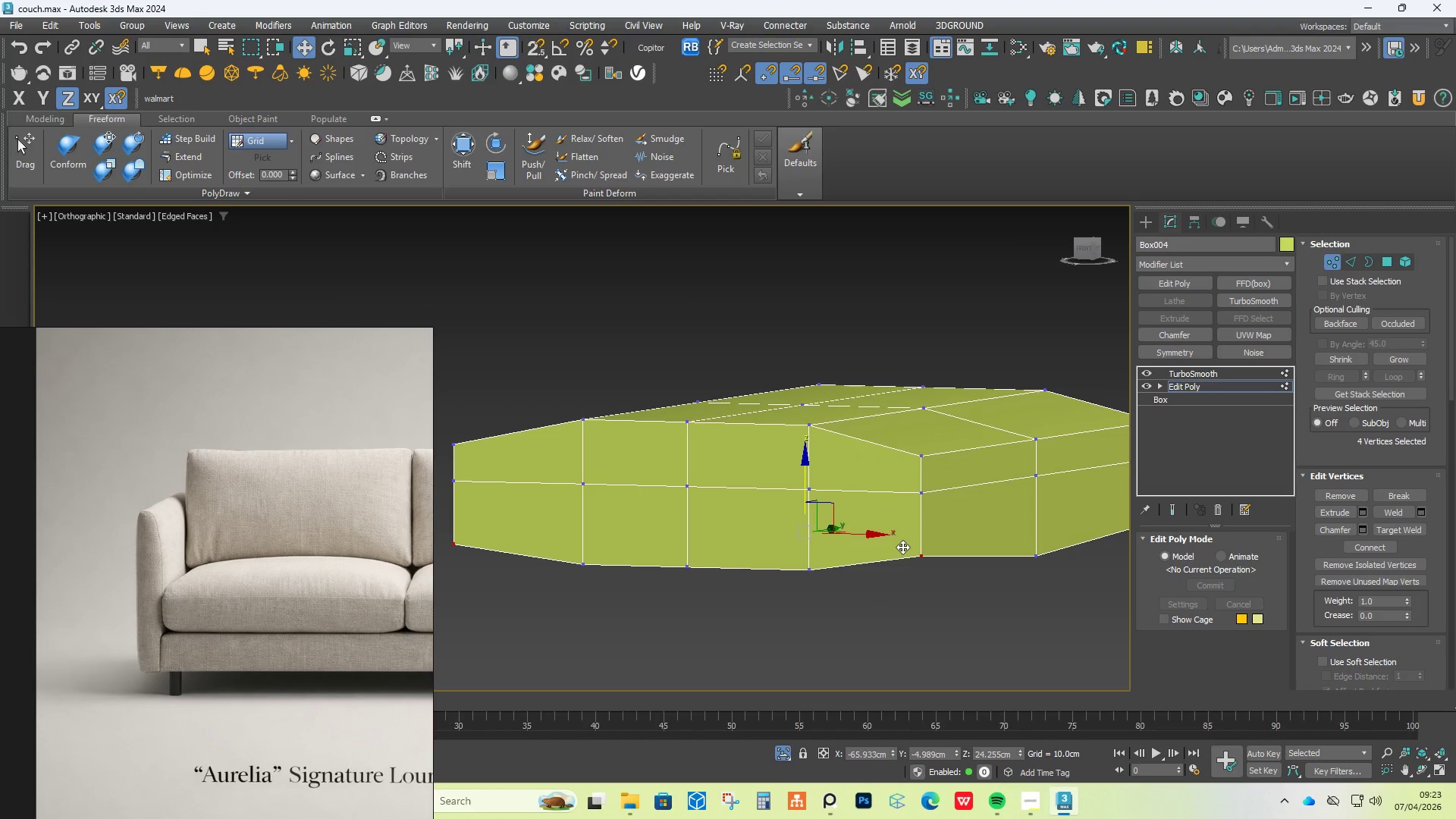 
left_click([919, 538])
 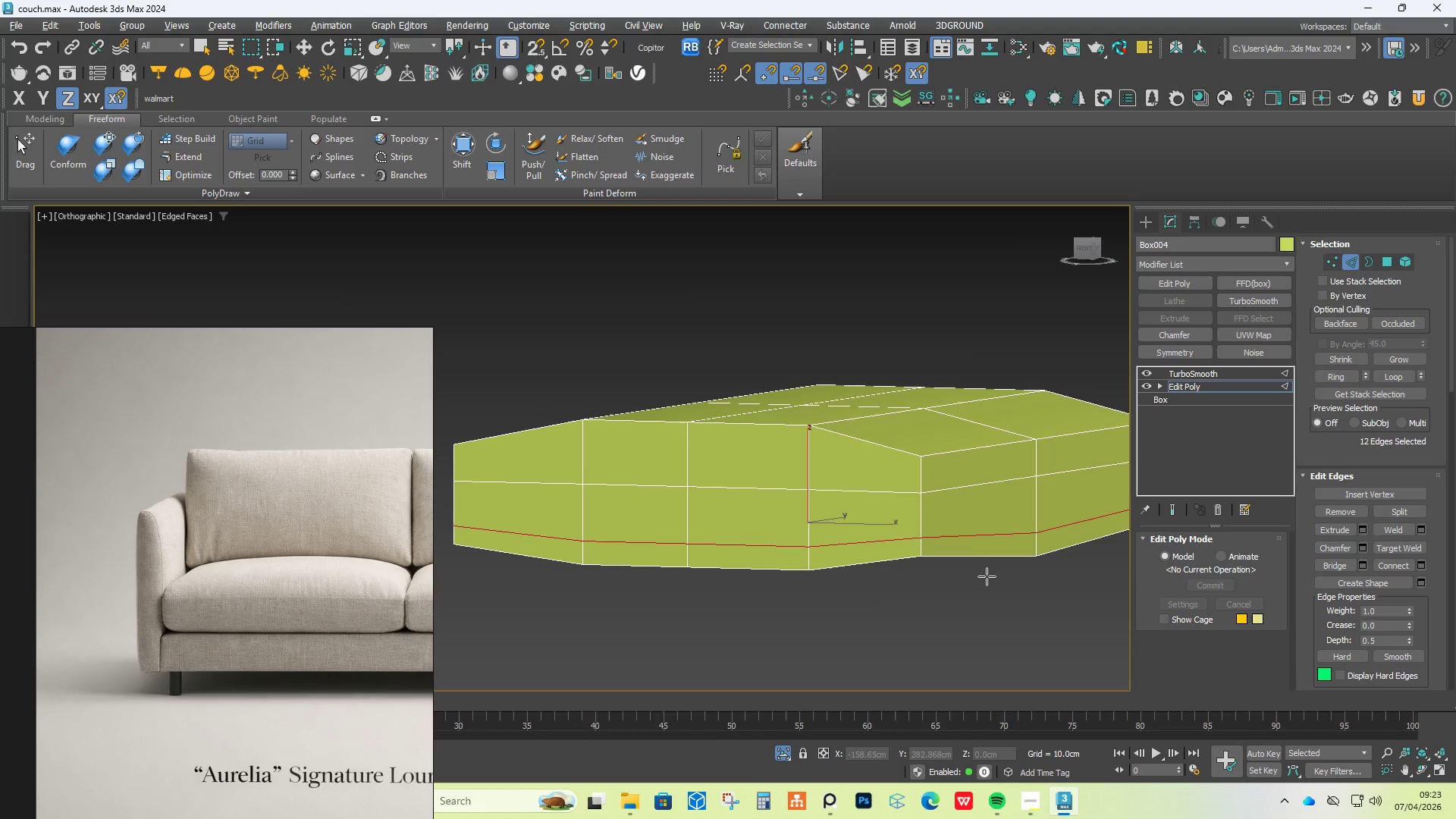 
right_click([990, 577])
 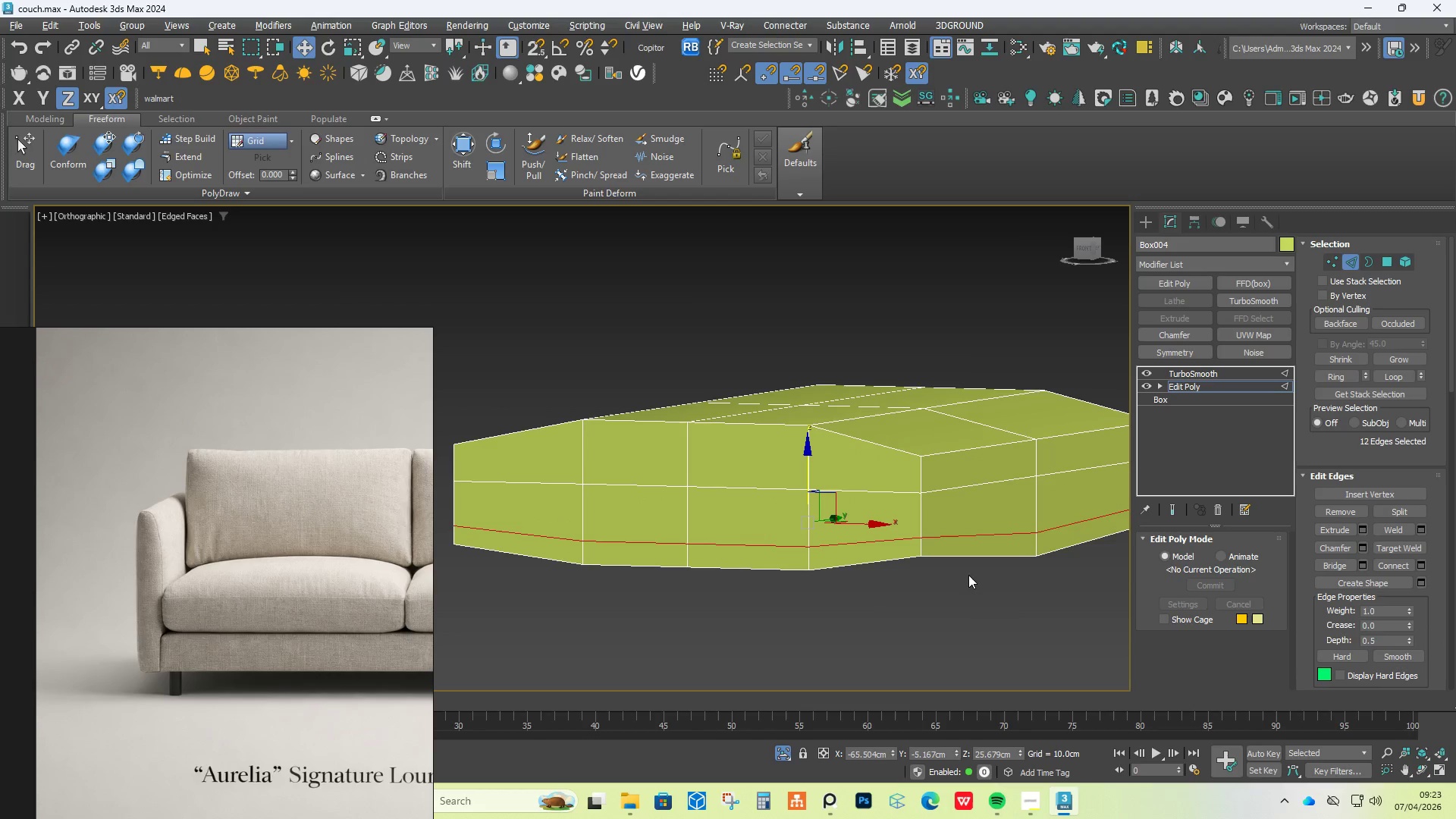 
hold_key(key=AltLeft, duration=0.45)
 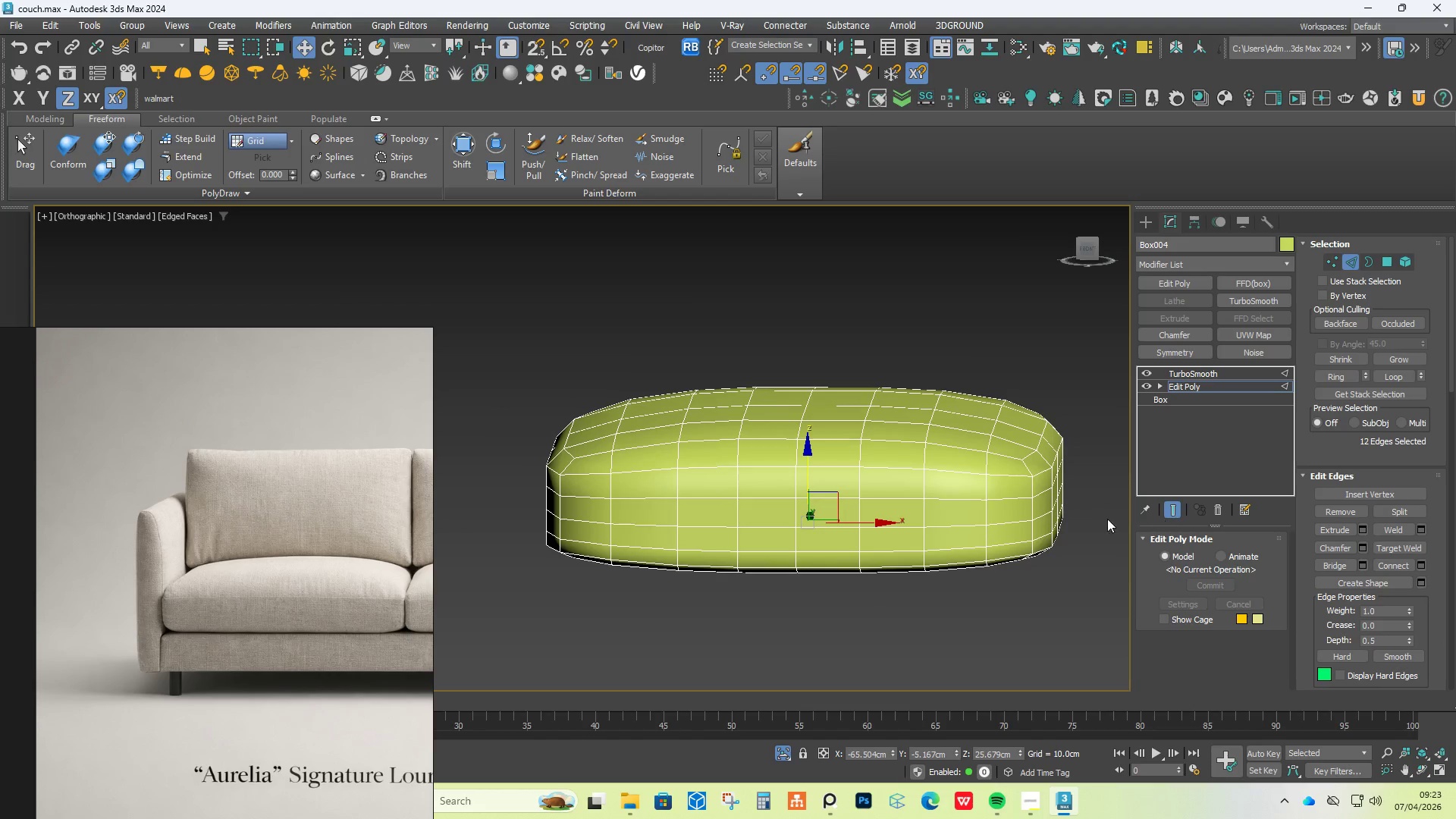 
hold_key(key=AltLeft, duration=1.38)
scroll: coordinate [779, 543], scroll_direction: down, amount: 2.0
 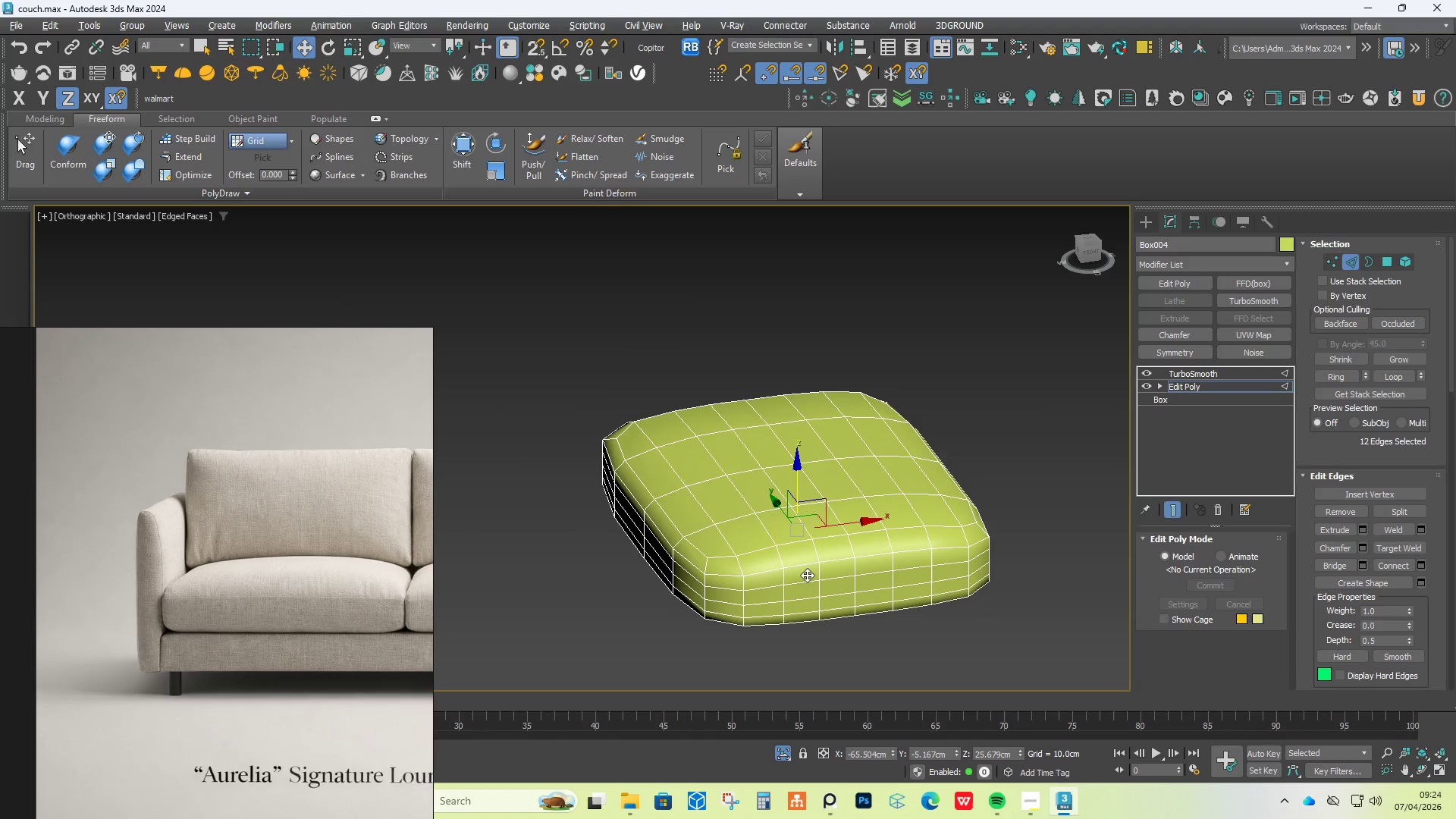 
hold_key(key=AltLeft, duration=2.97)
left_click([1208, 375])
 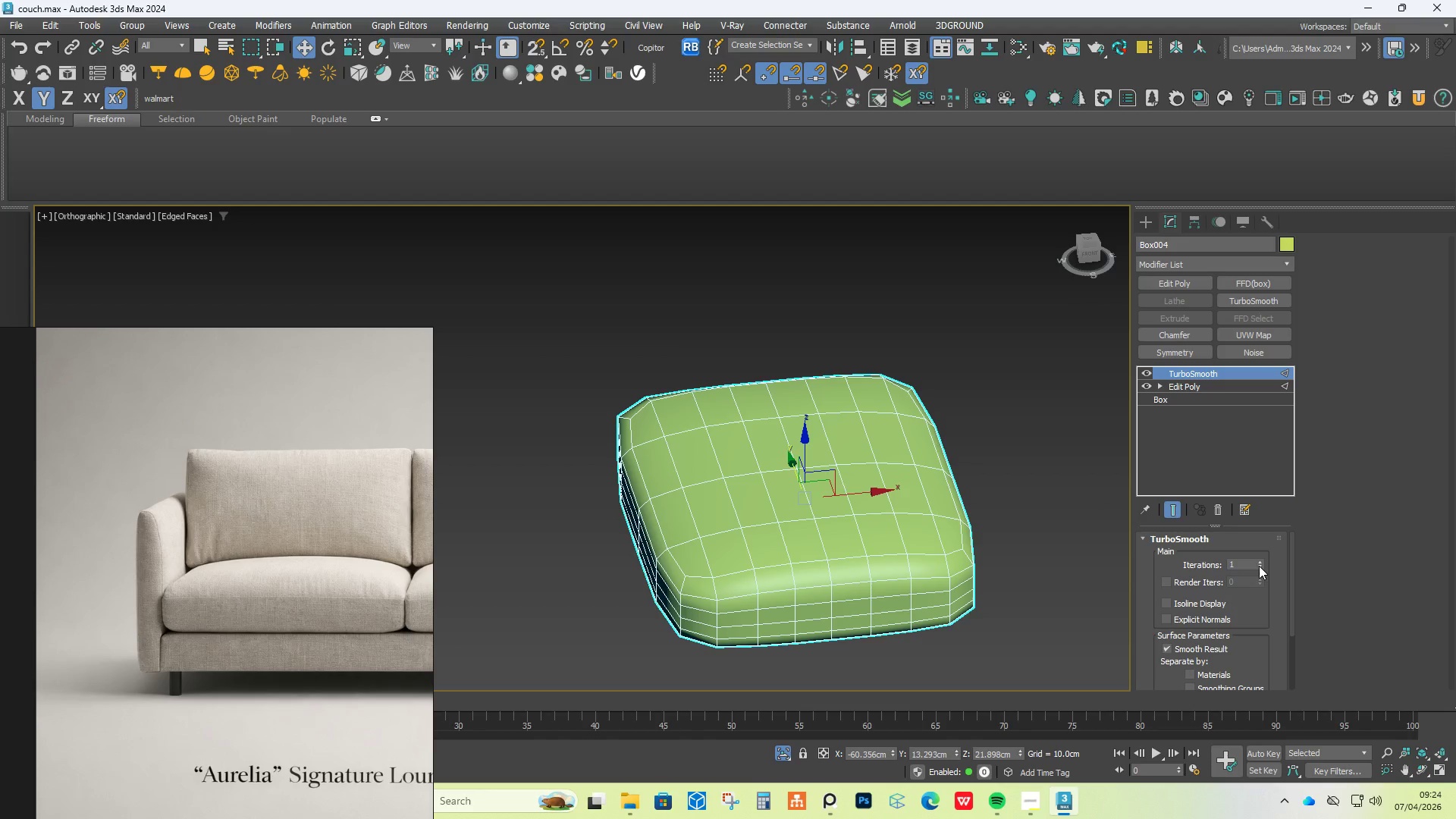 
left_click([1258, 562])
 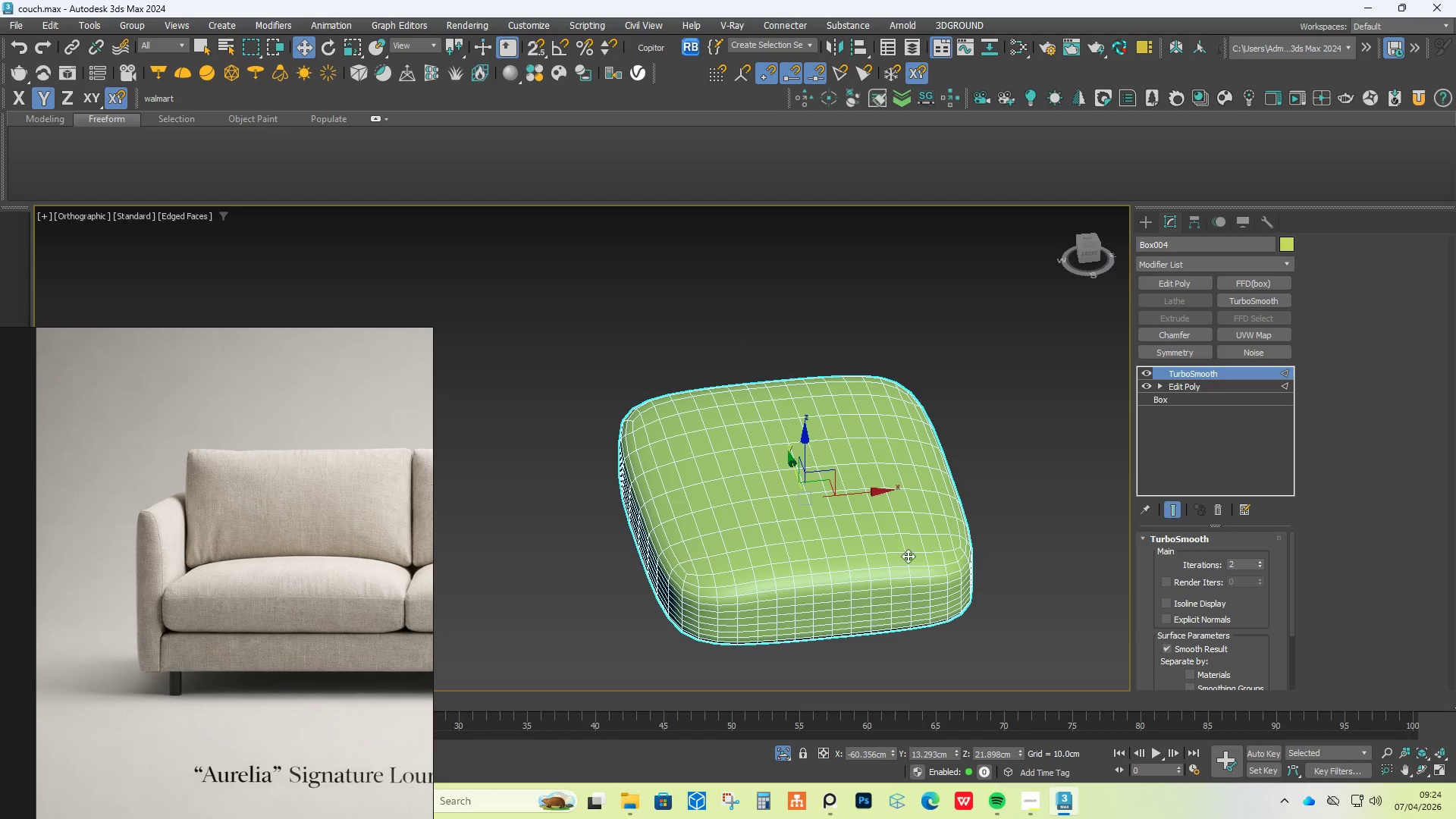 
hold_key(key=AltLeft, duration=1.17)